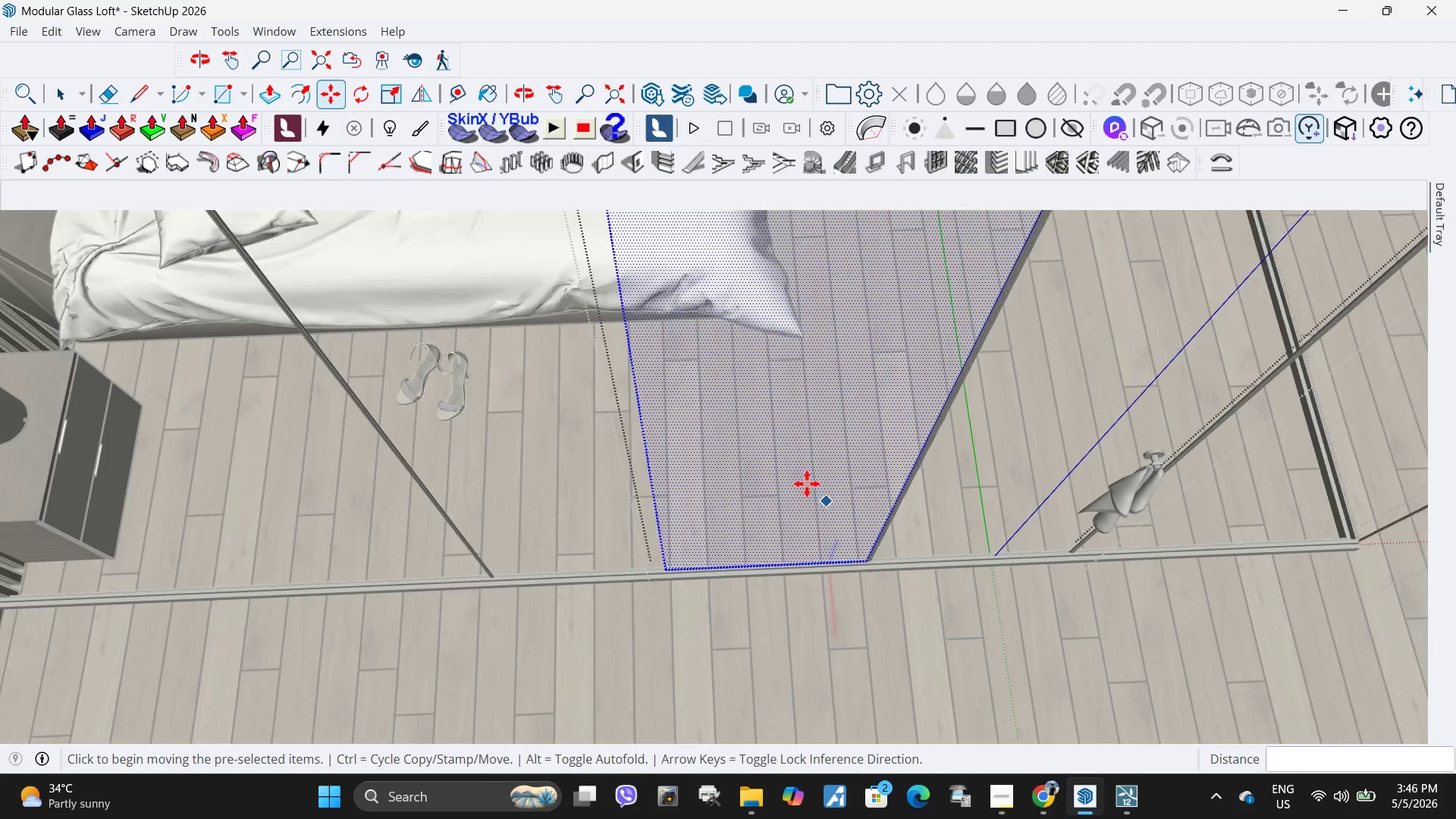 
left_click([665, 440])
 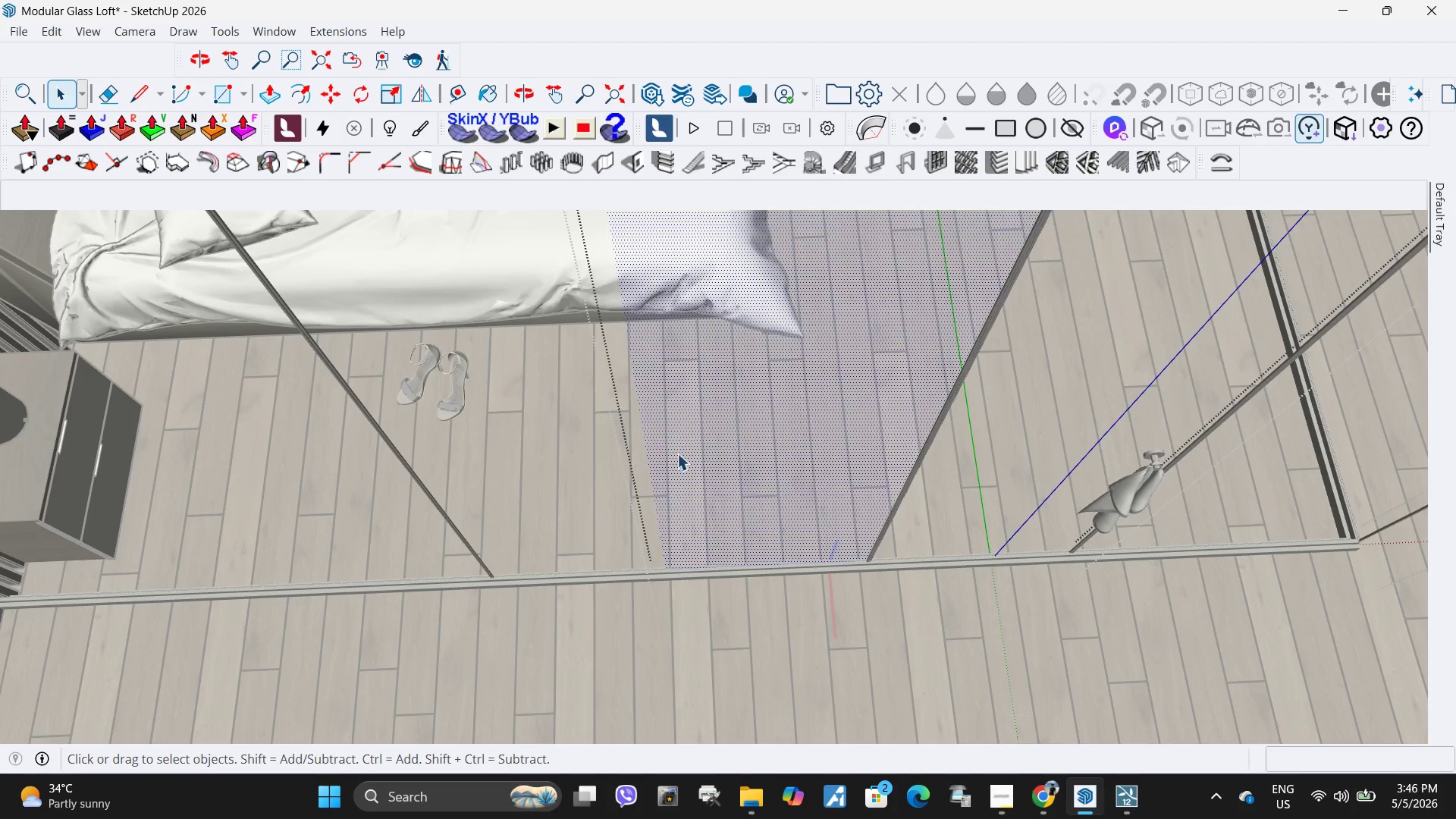 
left_click_drag(start_coordinate=[613, 304], to_coordinate=[736, 623])
 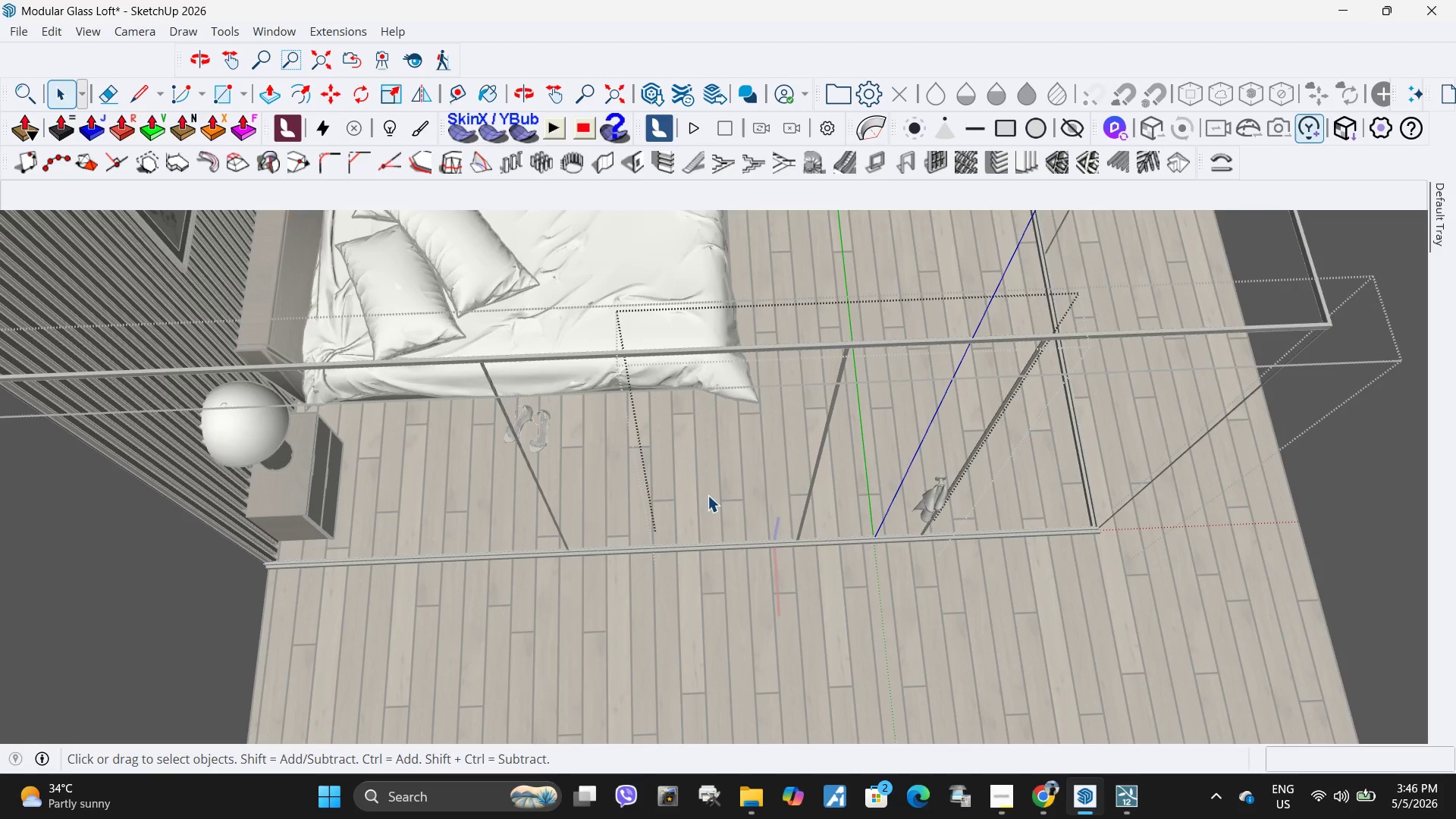 
scroll: coordinate [686, 509], scroll_direction: down, amount: 6.0
 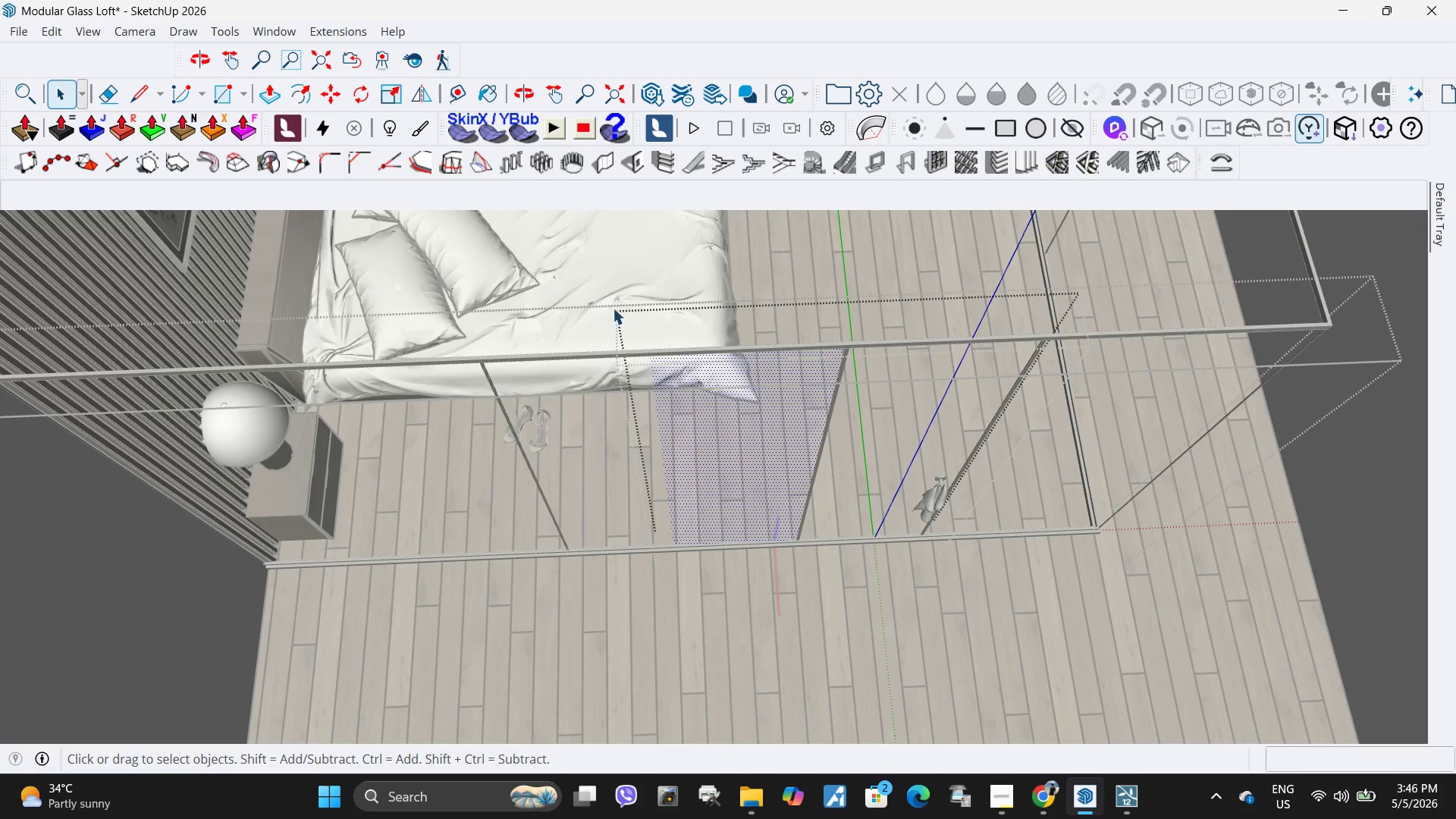 
double_click([708, 495])
 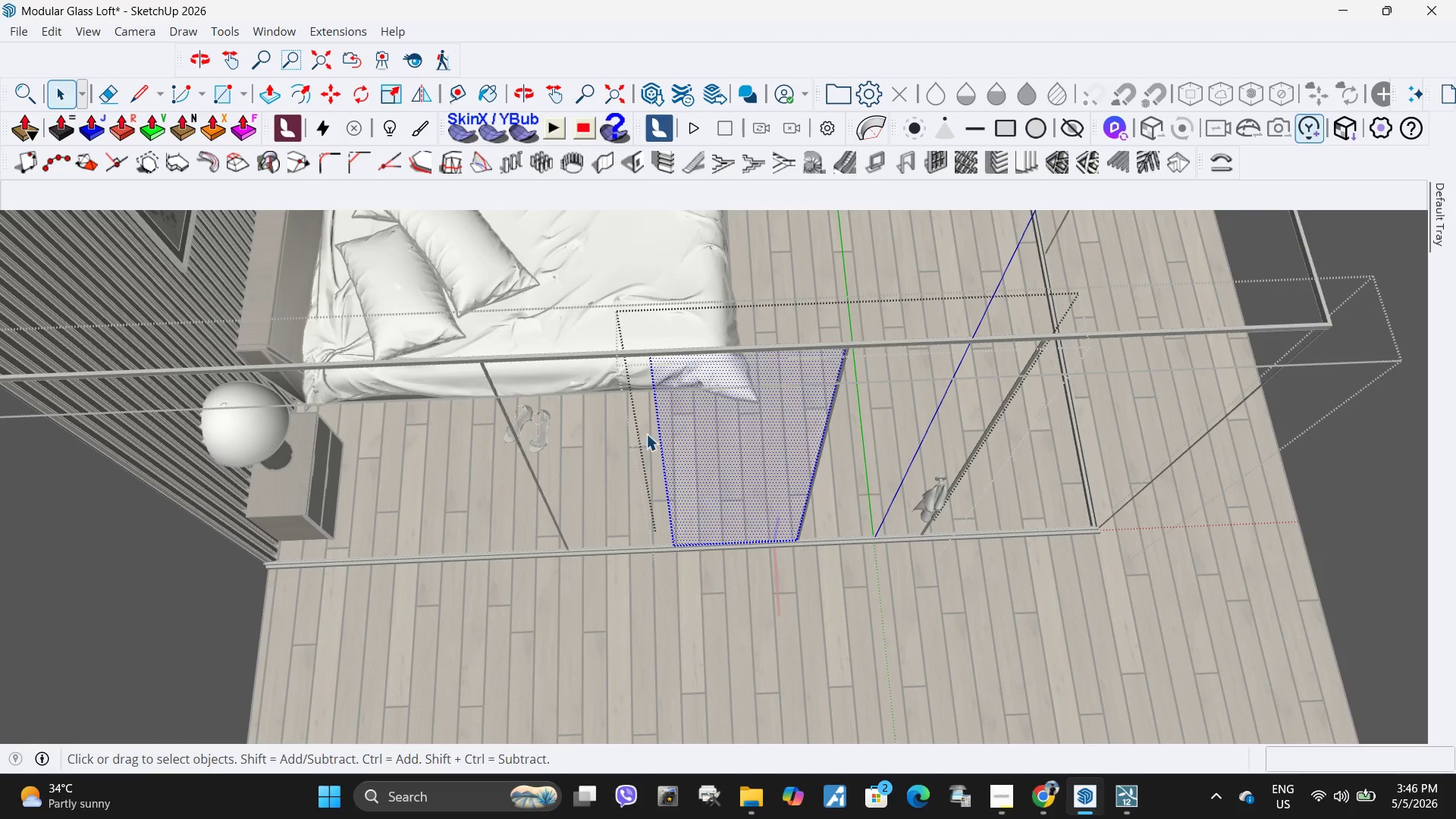 
left_click_drag(start_coordinate=[577, 281], to_coordinate=[755, 628])
 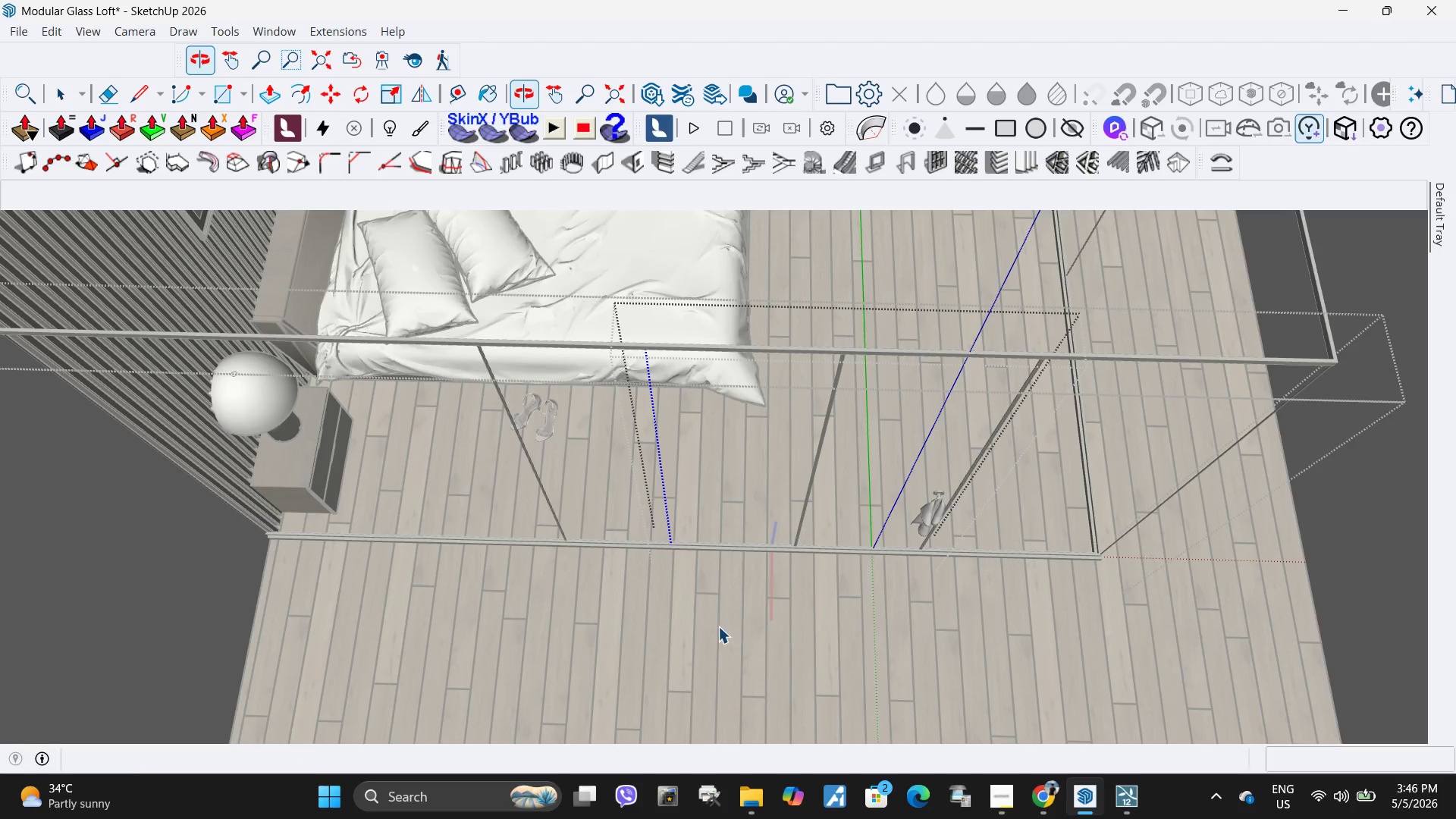 
key(M)
 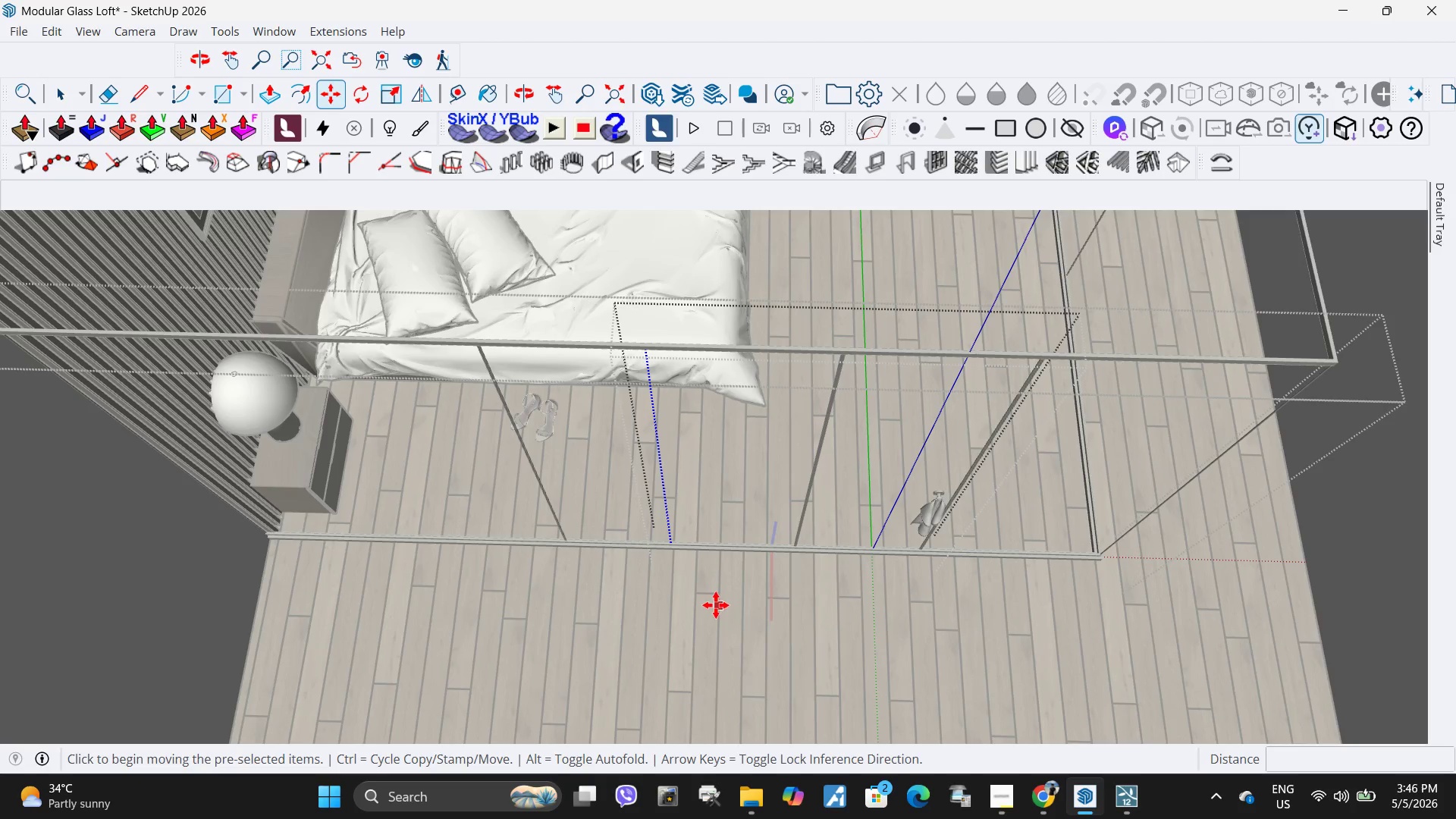 
key(Control+ControlLeft)
 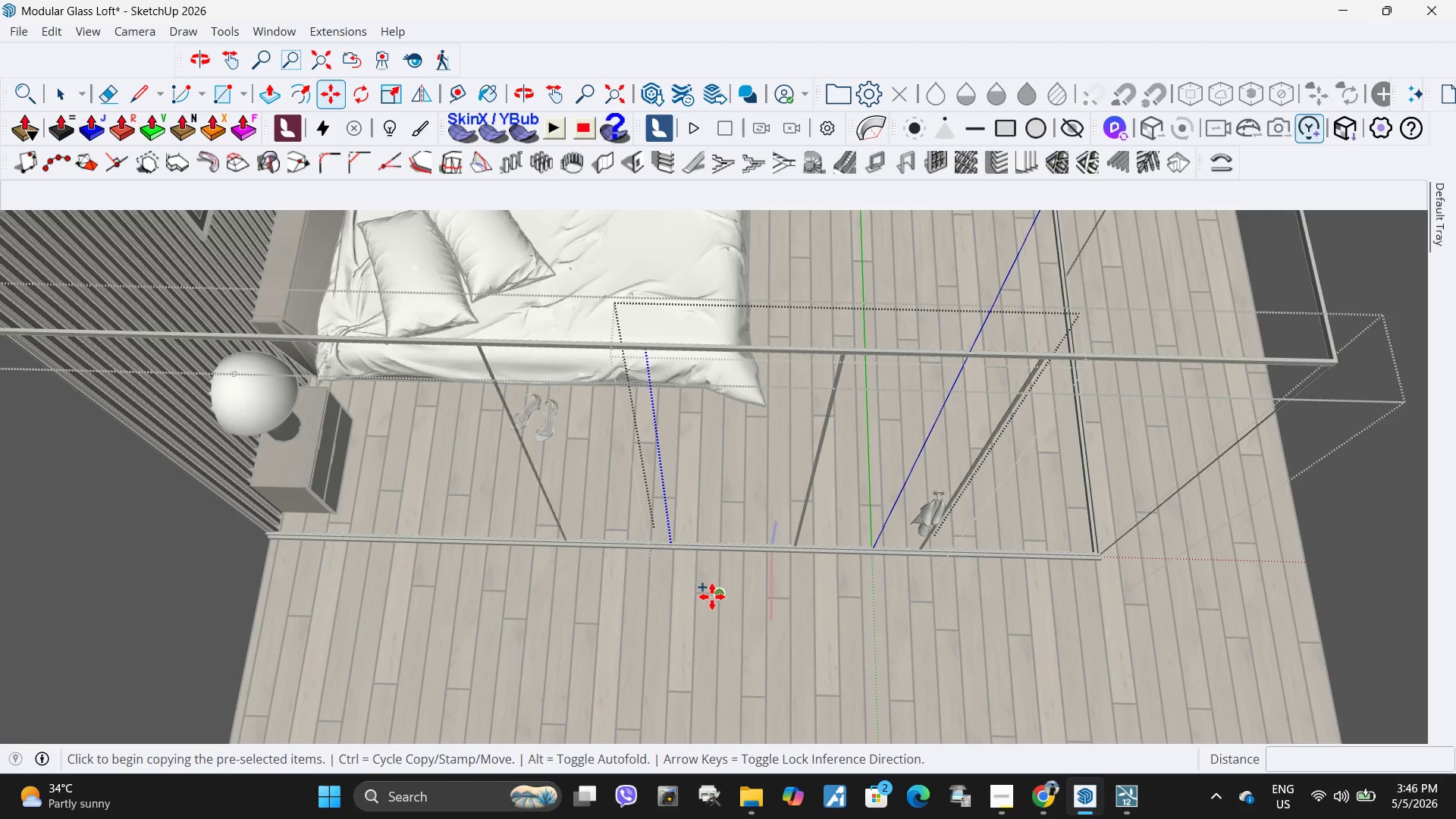 
left_click_drag(start_coordinate=[712, 597], to_coordinate=[708, 597])
 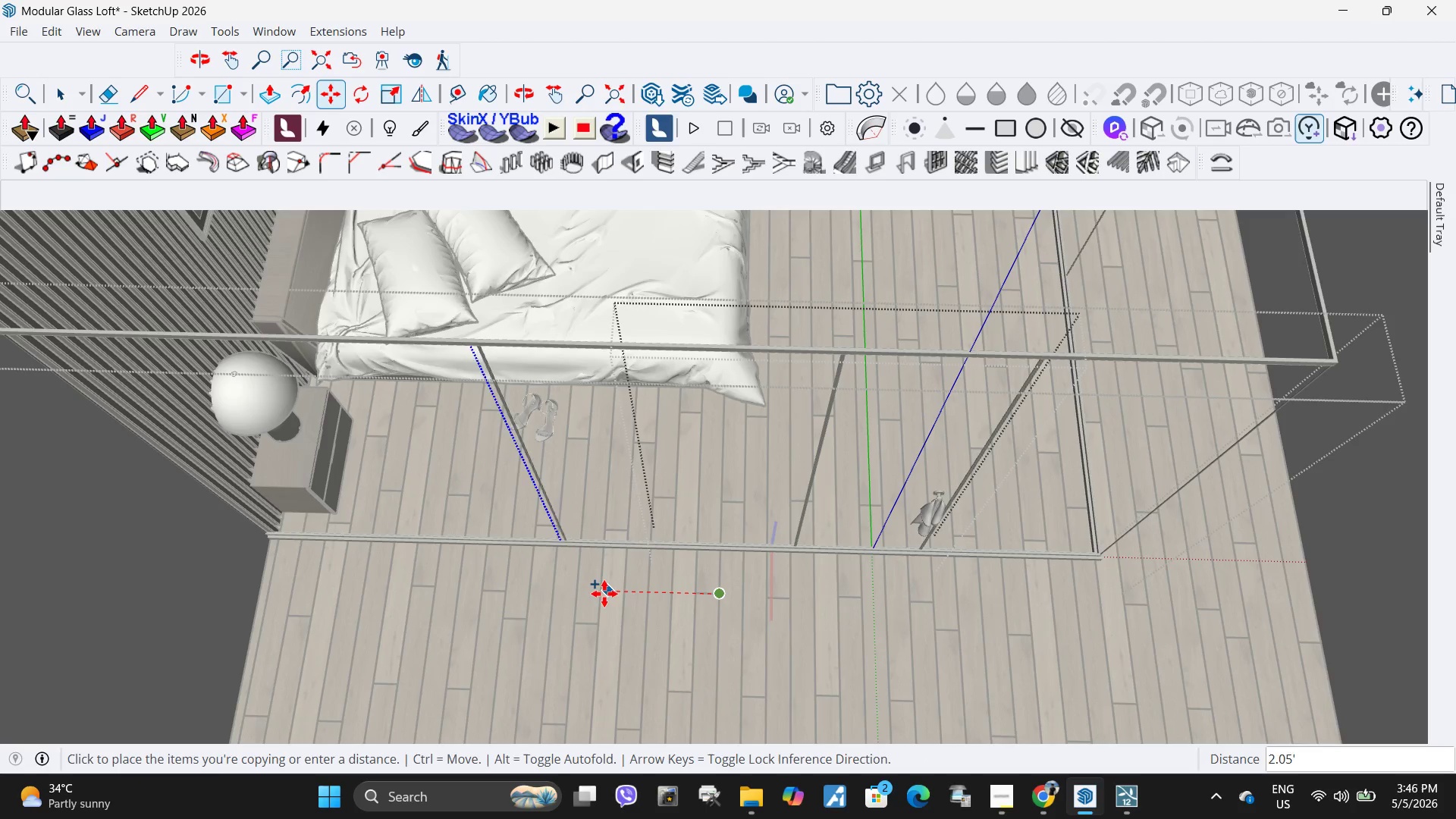 
scroll: coordinate [616, 592], scroll_direction: up, amount: 9.0
 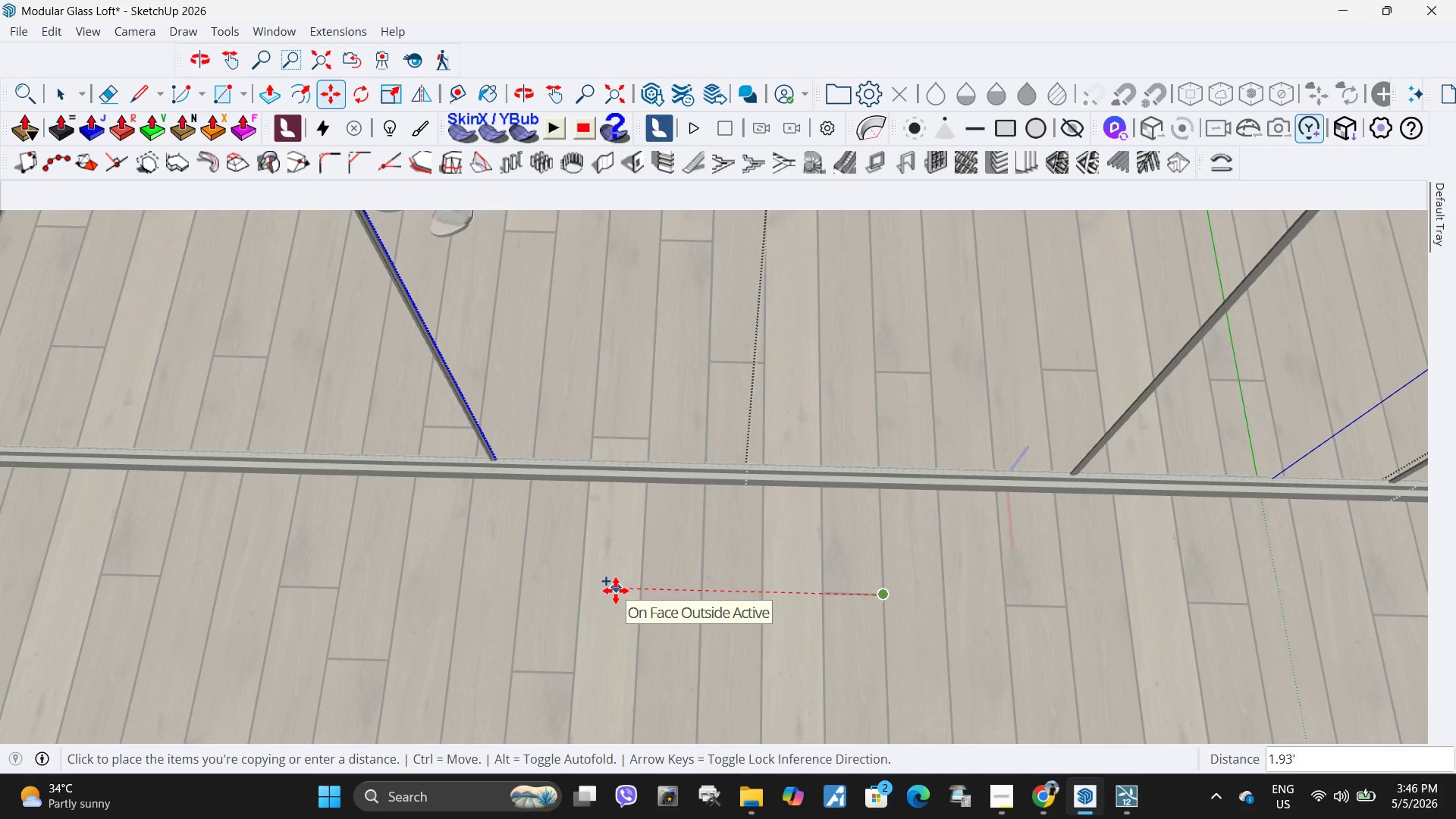 
scroll: coordinate [665, 617], scroll_direction: down, amount: 15.0
 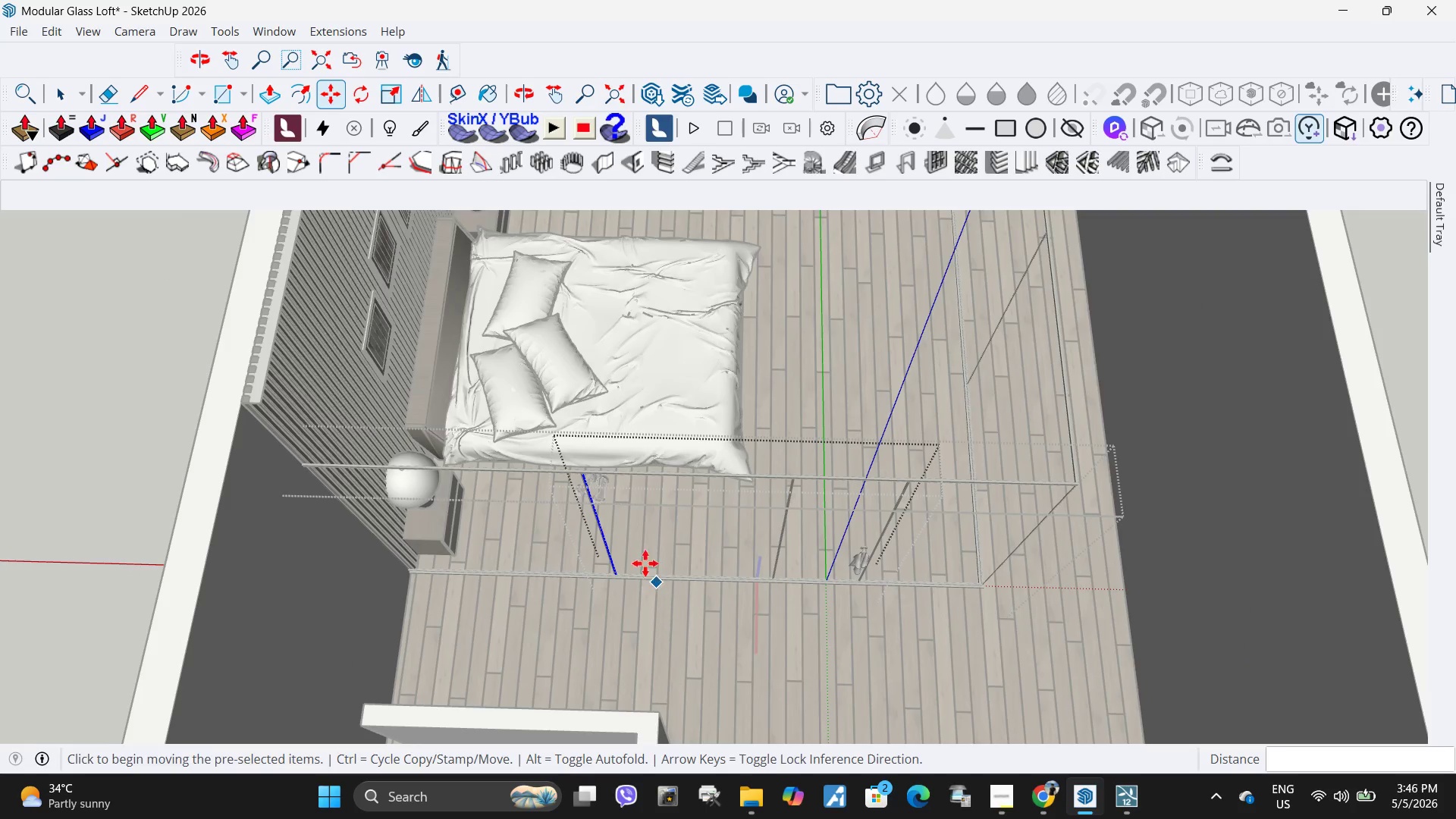 
scroll: coordinate [604, 529], scroll_direction: up, amount: 5.0
 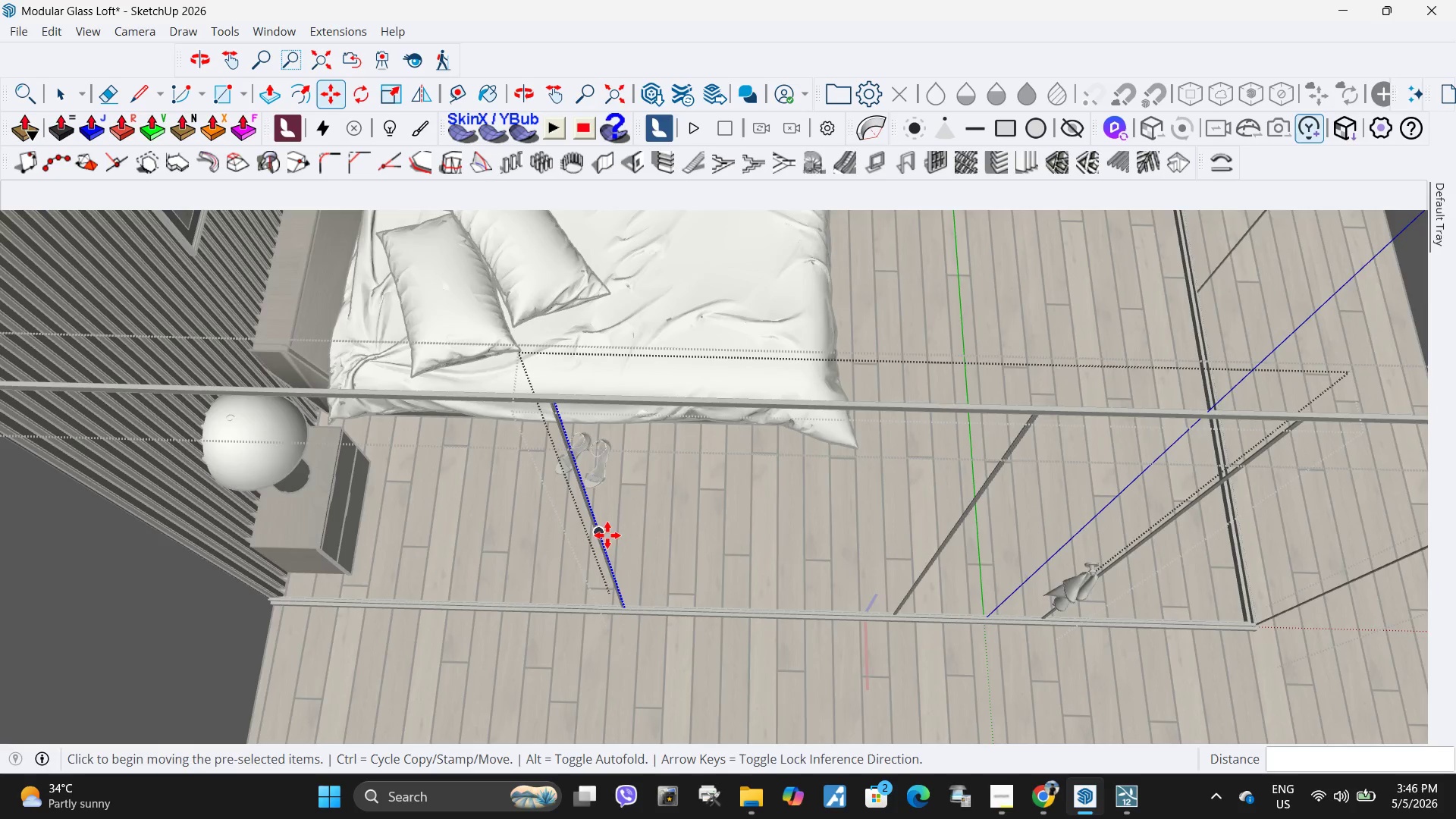 
key(Space)
 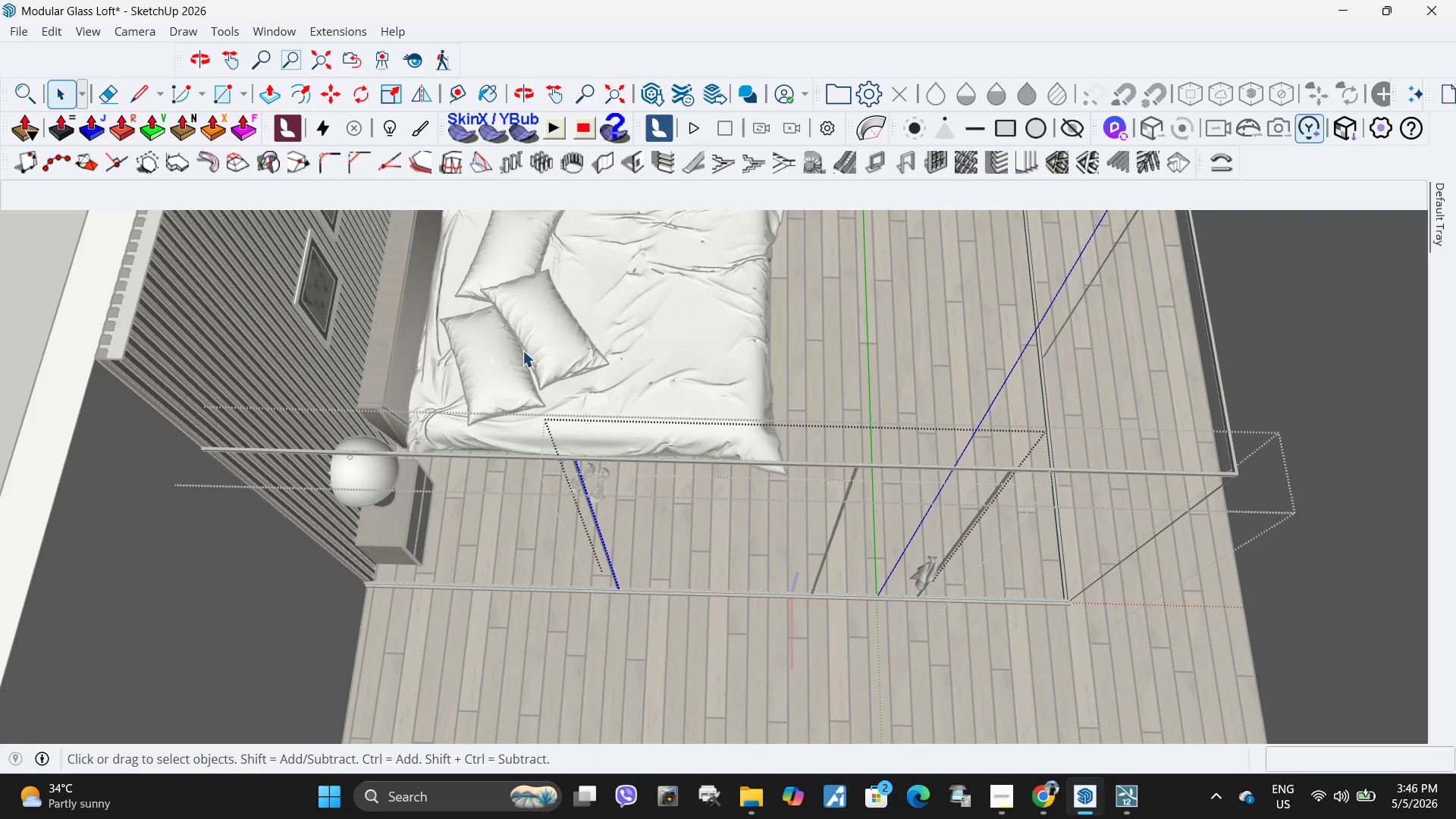 
scroll: coordinate [604, 543], scroll_direction: down, amount: 4.0
 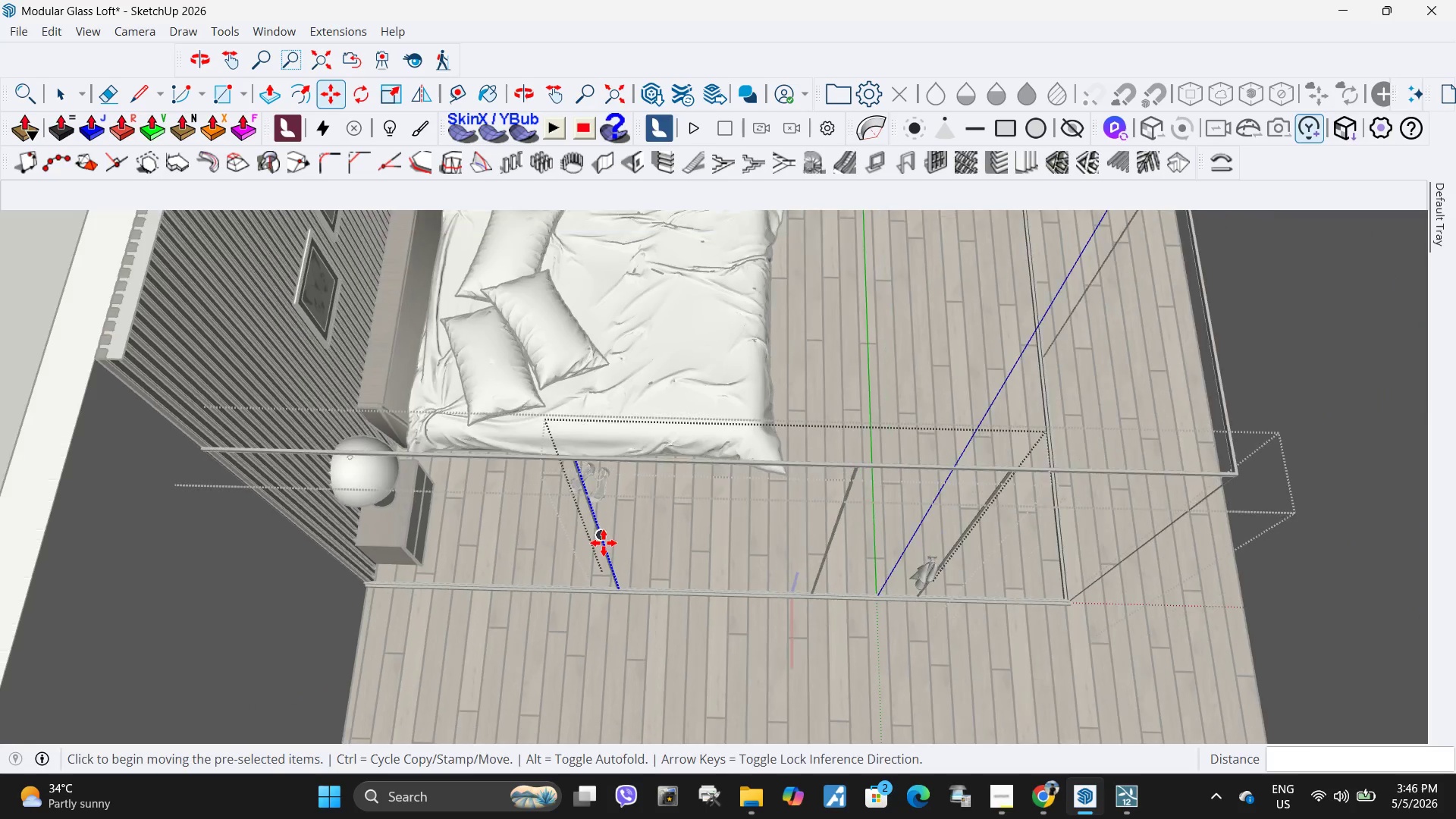 
left_click_drag(start_coordinate=[522, 350], to_coordinate=[996, 709])
 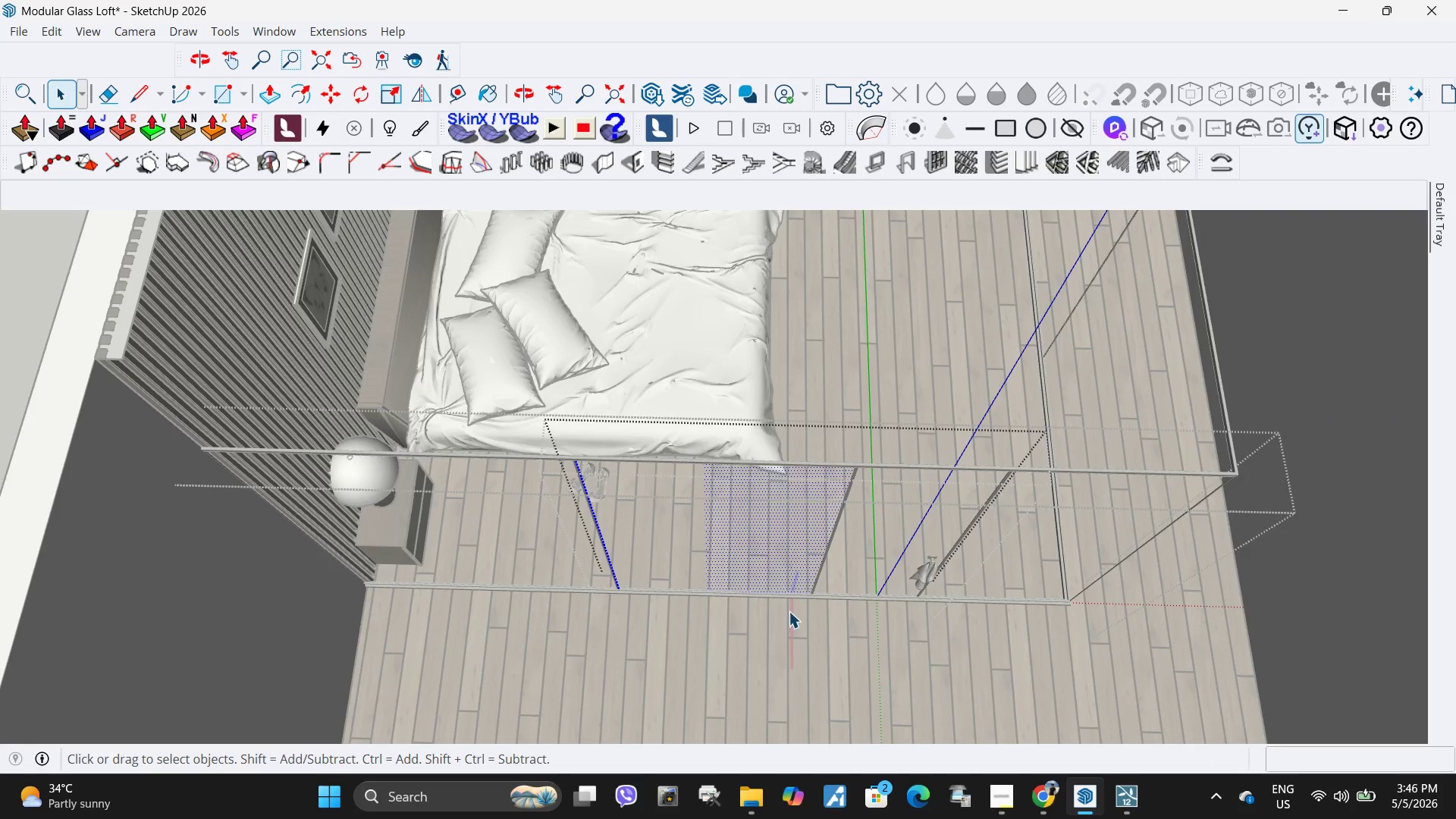 
left_click([774, 627])
 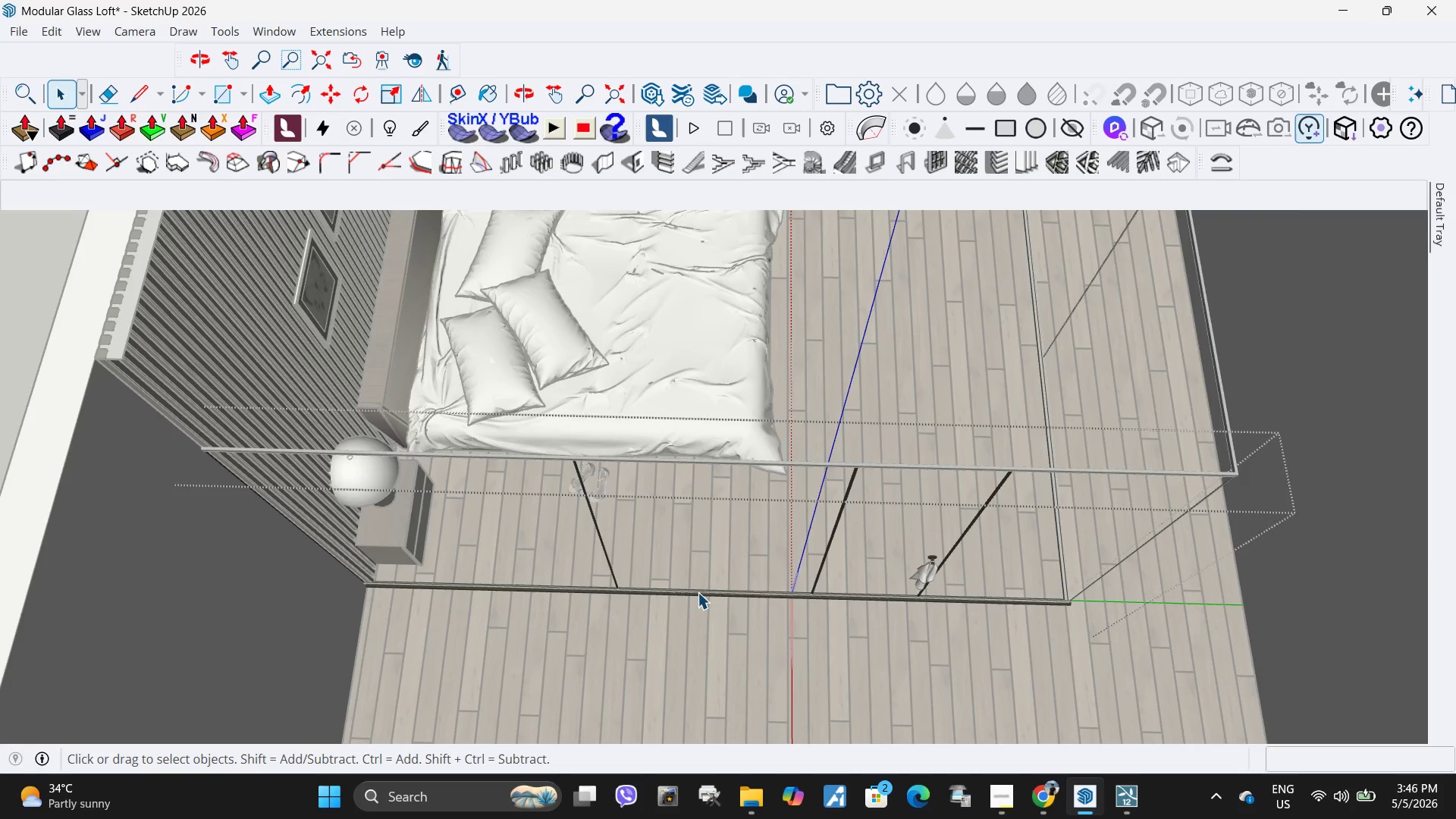 
key(Escape)
 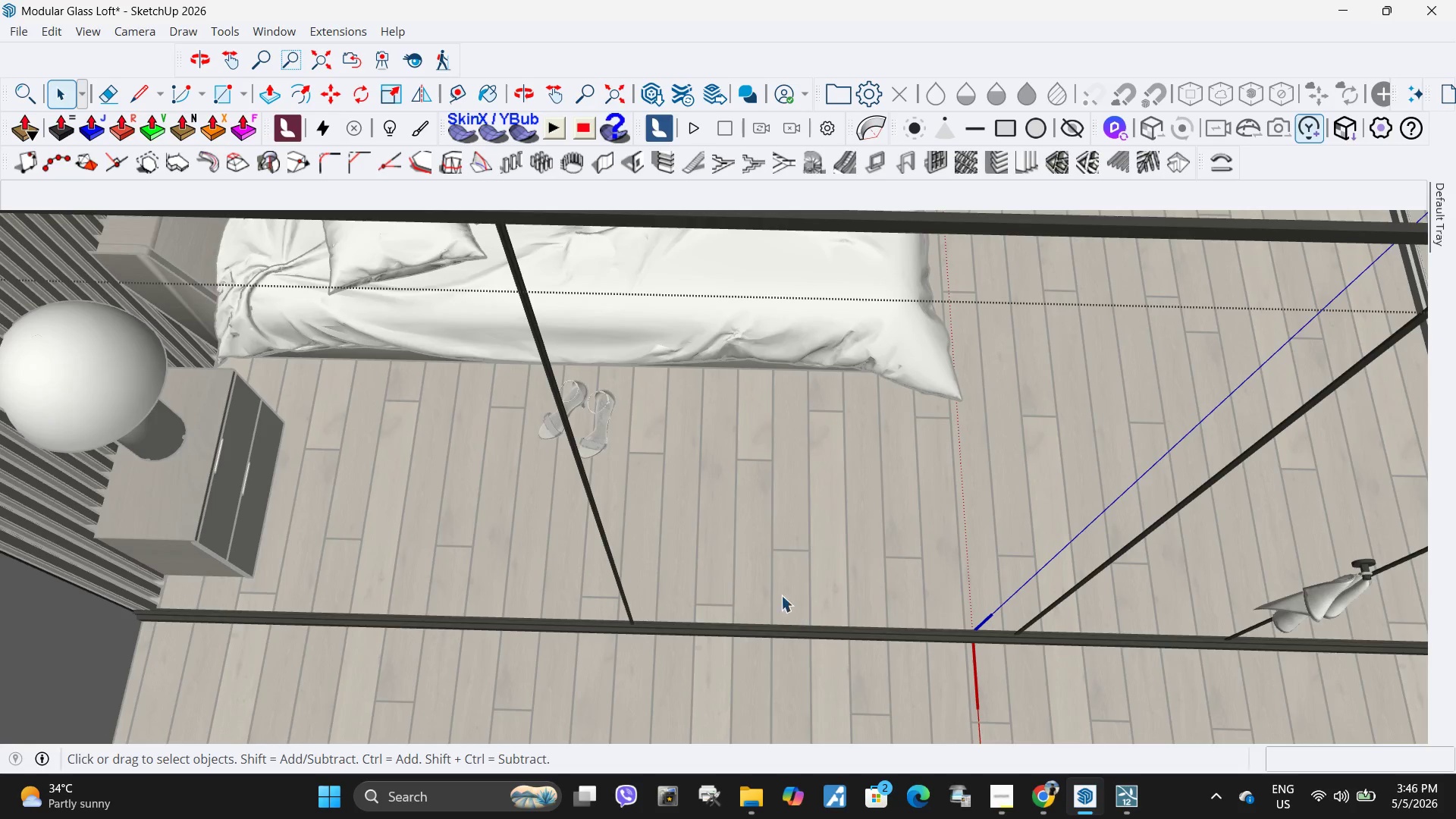 
double_click([771, 581])
 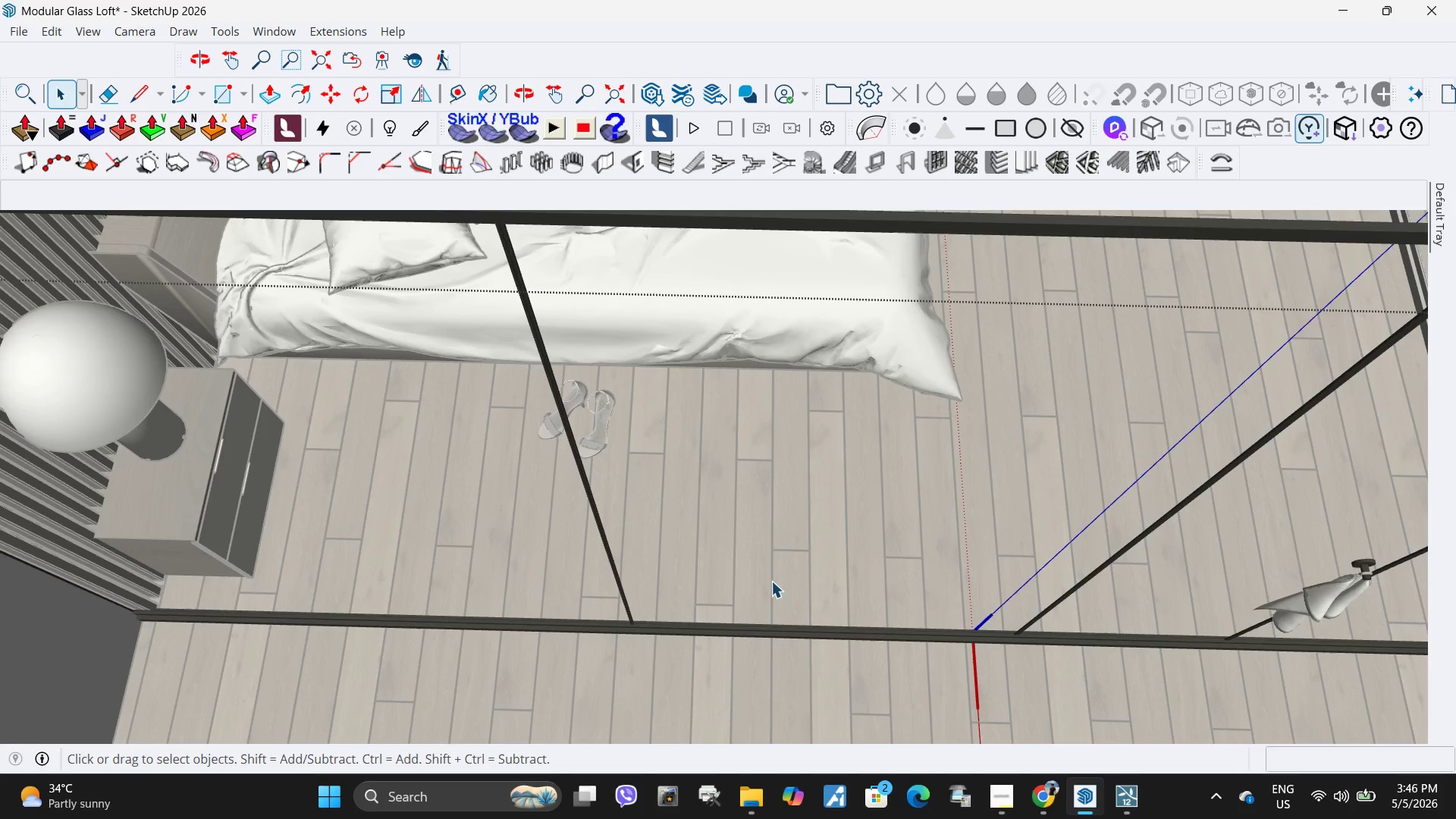 
scroll: coordinate [614, 558], scroll_direction: up, amount: 8.0
 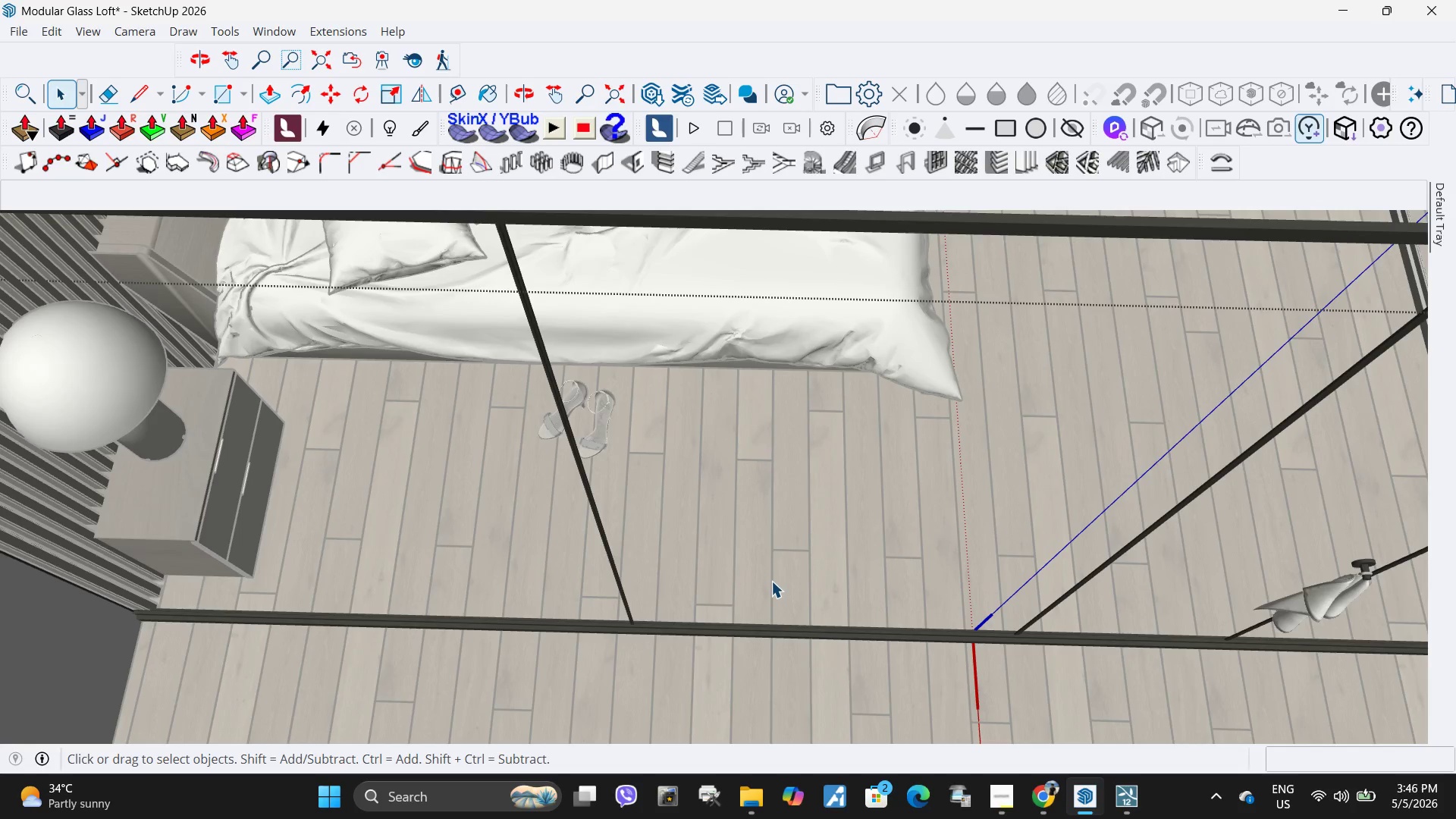 
triple_click([771, 581])
 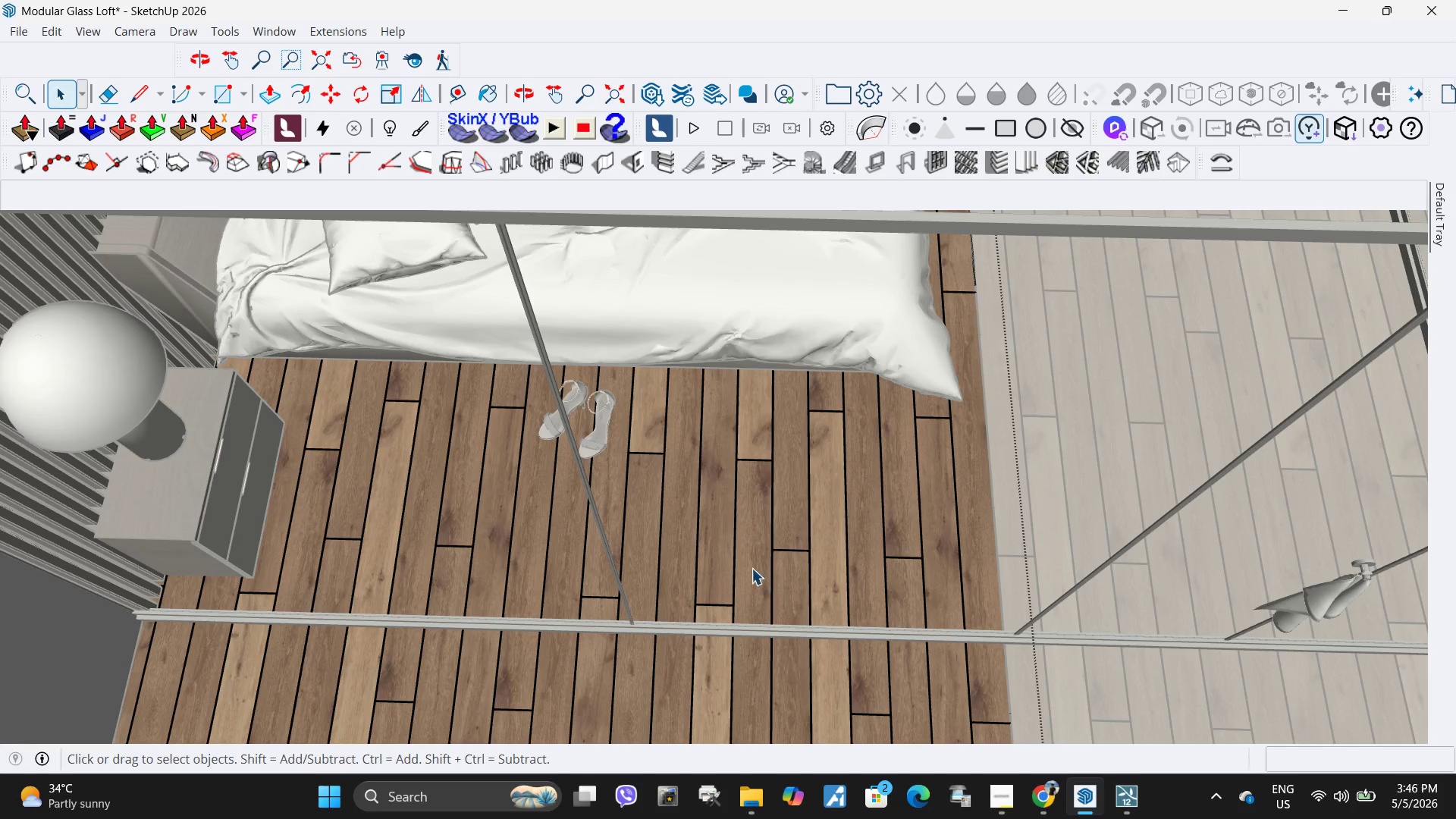 
triple_click([742, 560])
 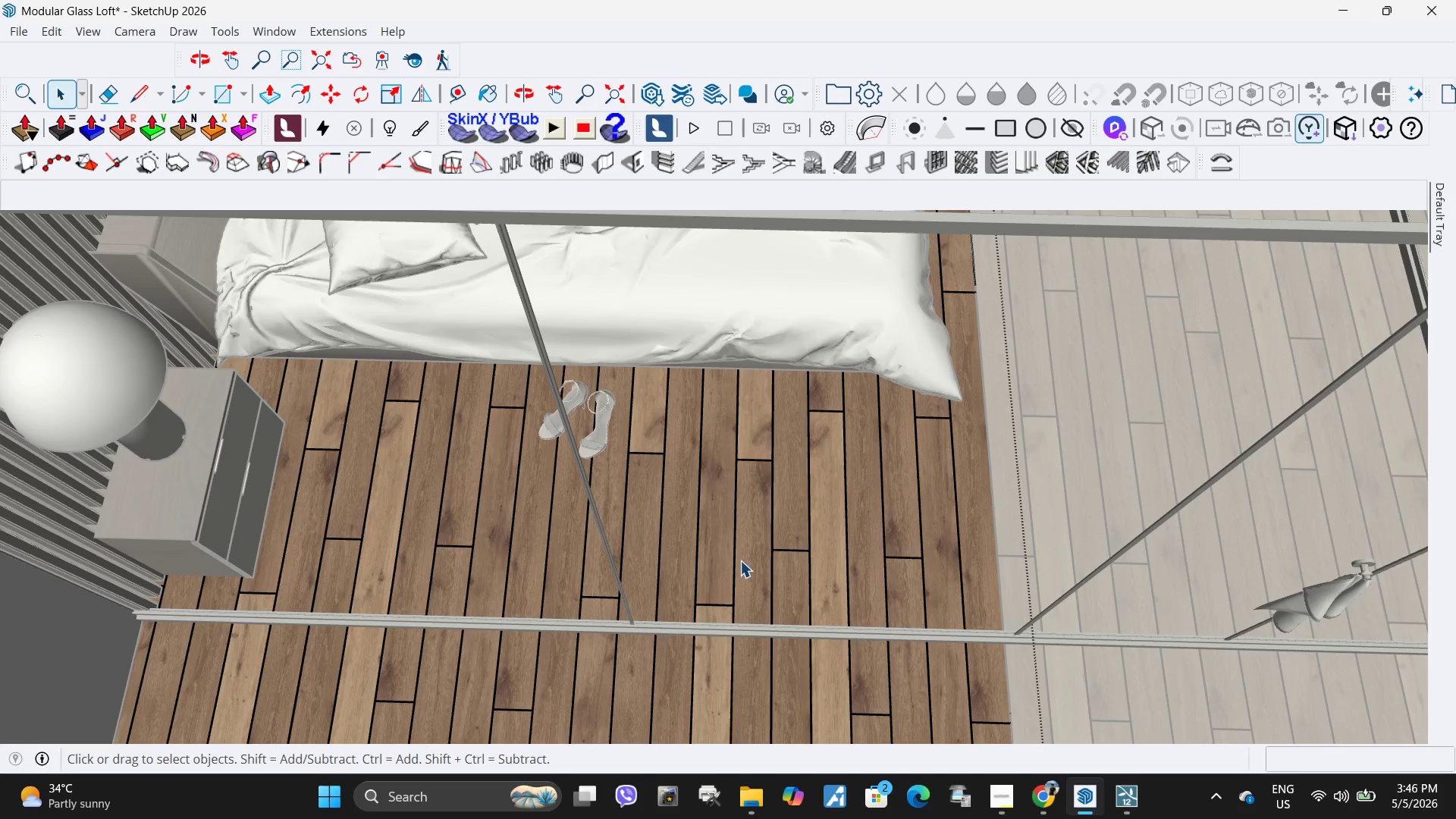 
key(Escape)
 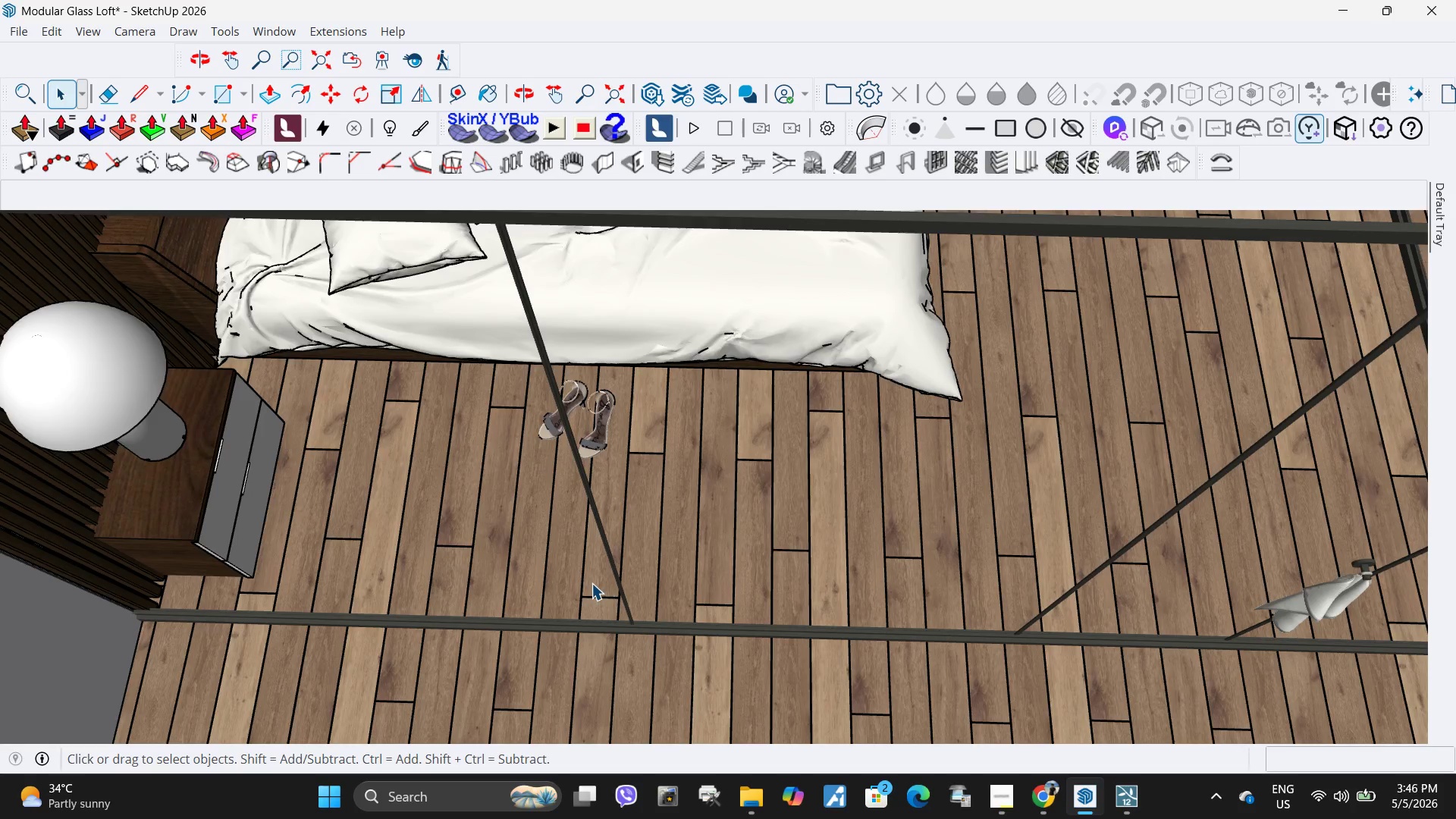 
double_click([1011, 597])
 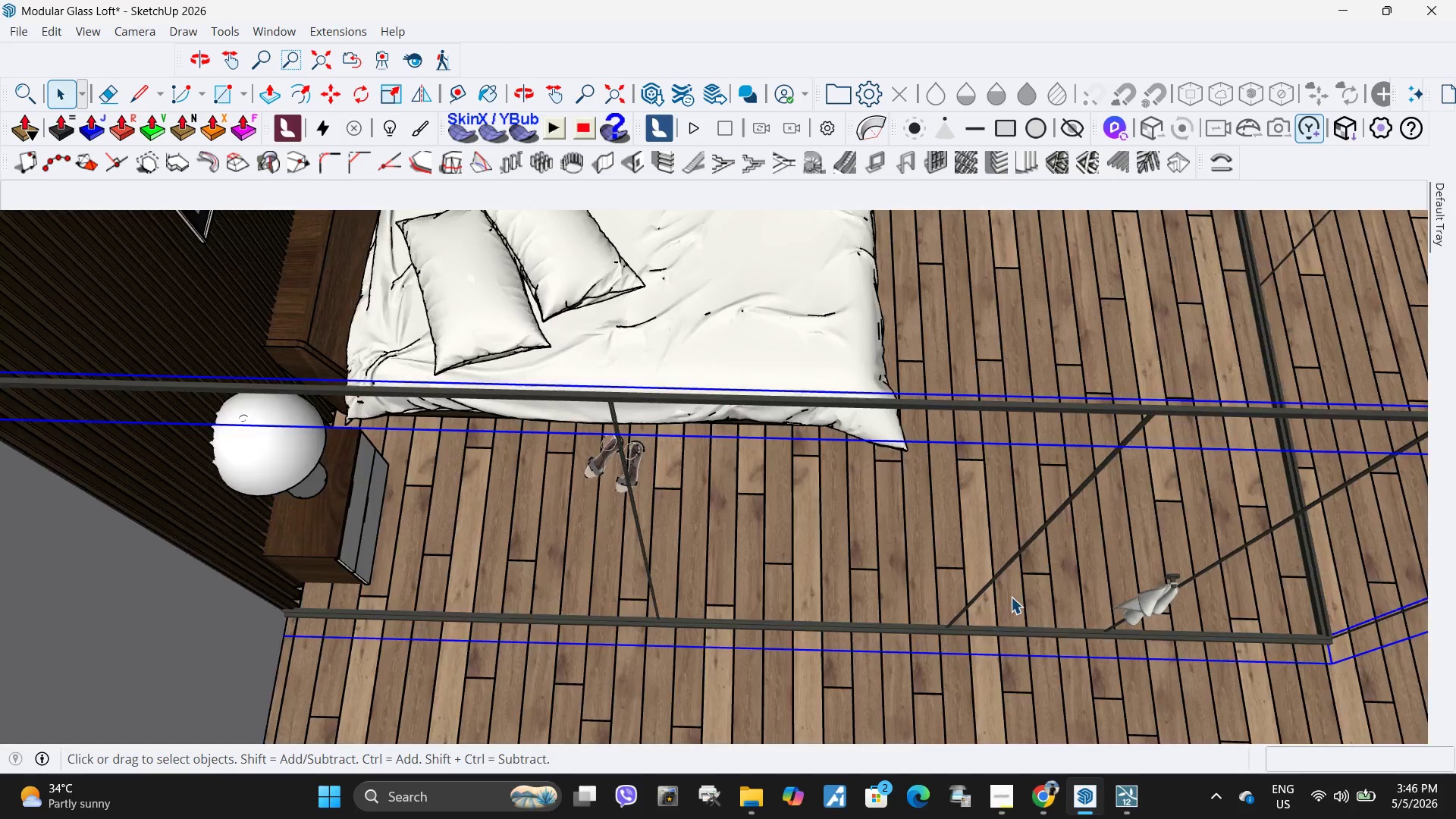 
scroll: coordinate [821, 613], scroll_direction: down, amount: 3.0
 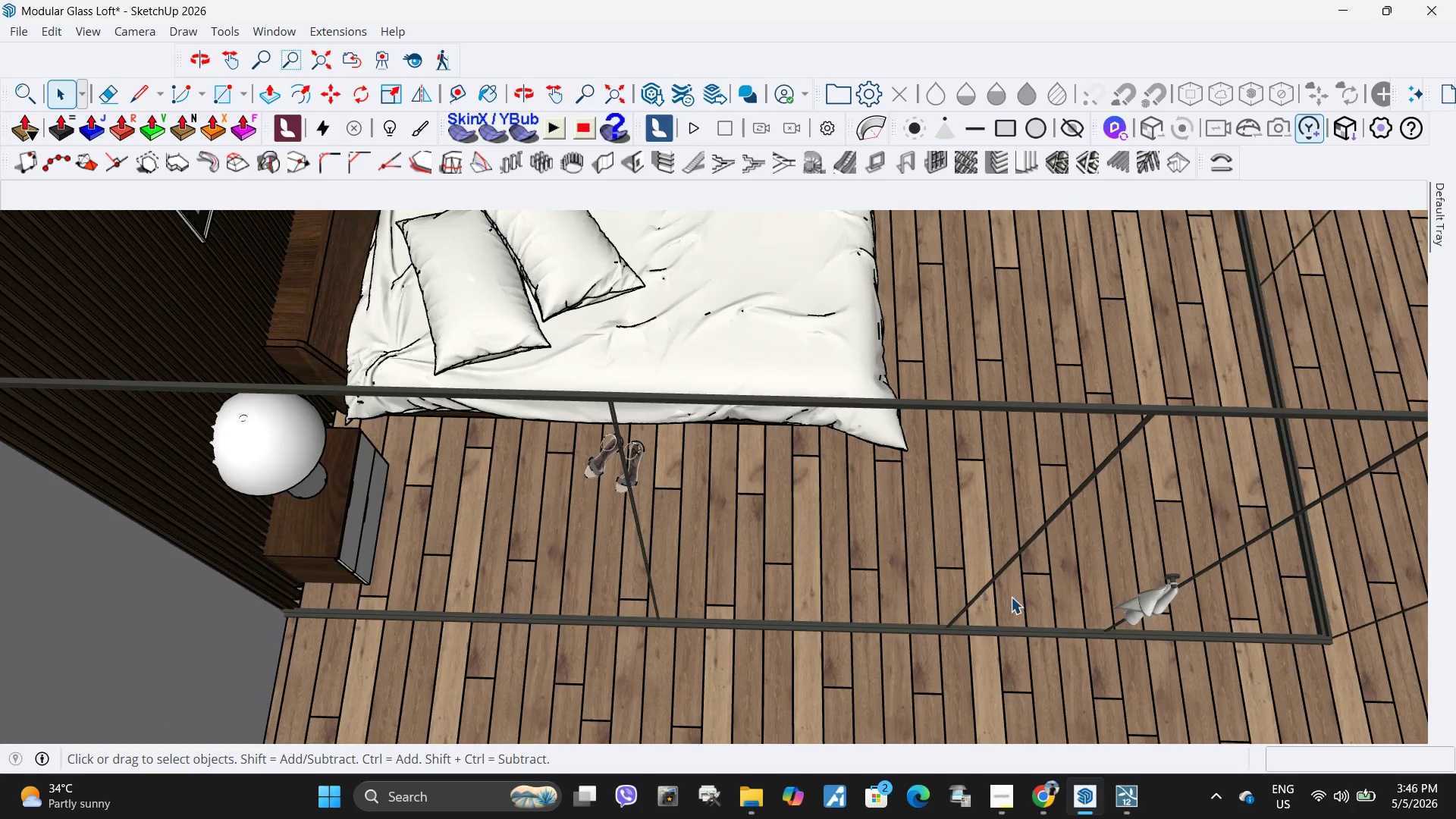 
triple_click([1011, 597])
 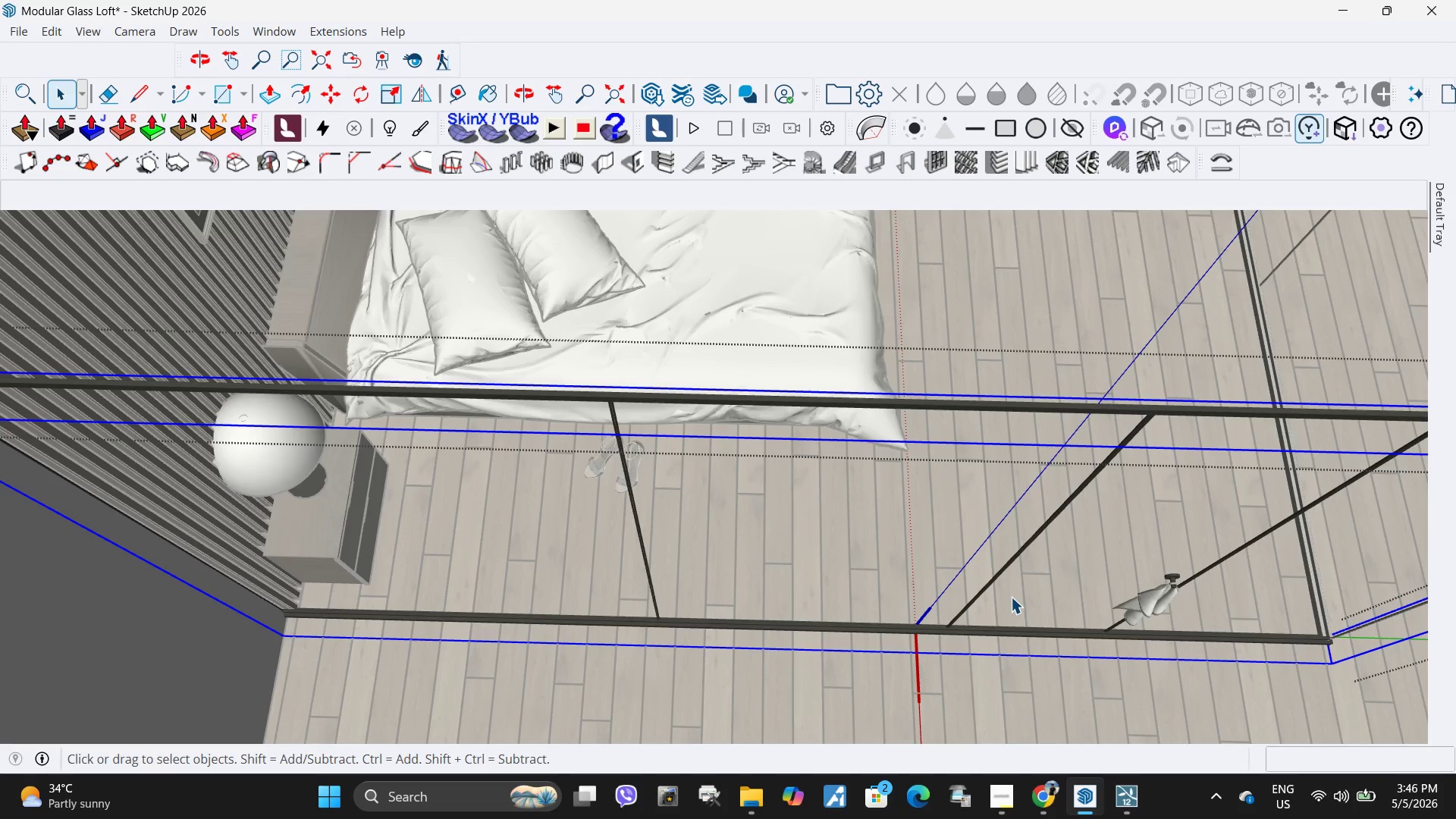 
triple_click([1011, 597])
 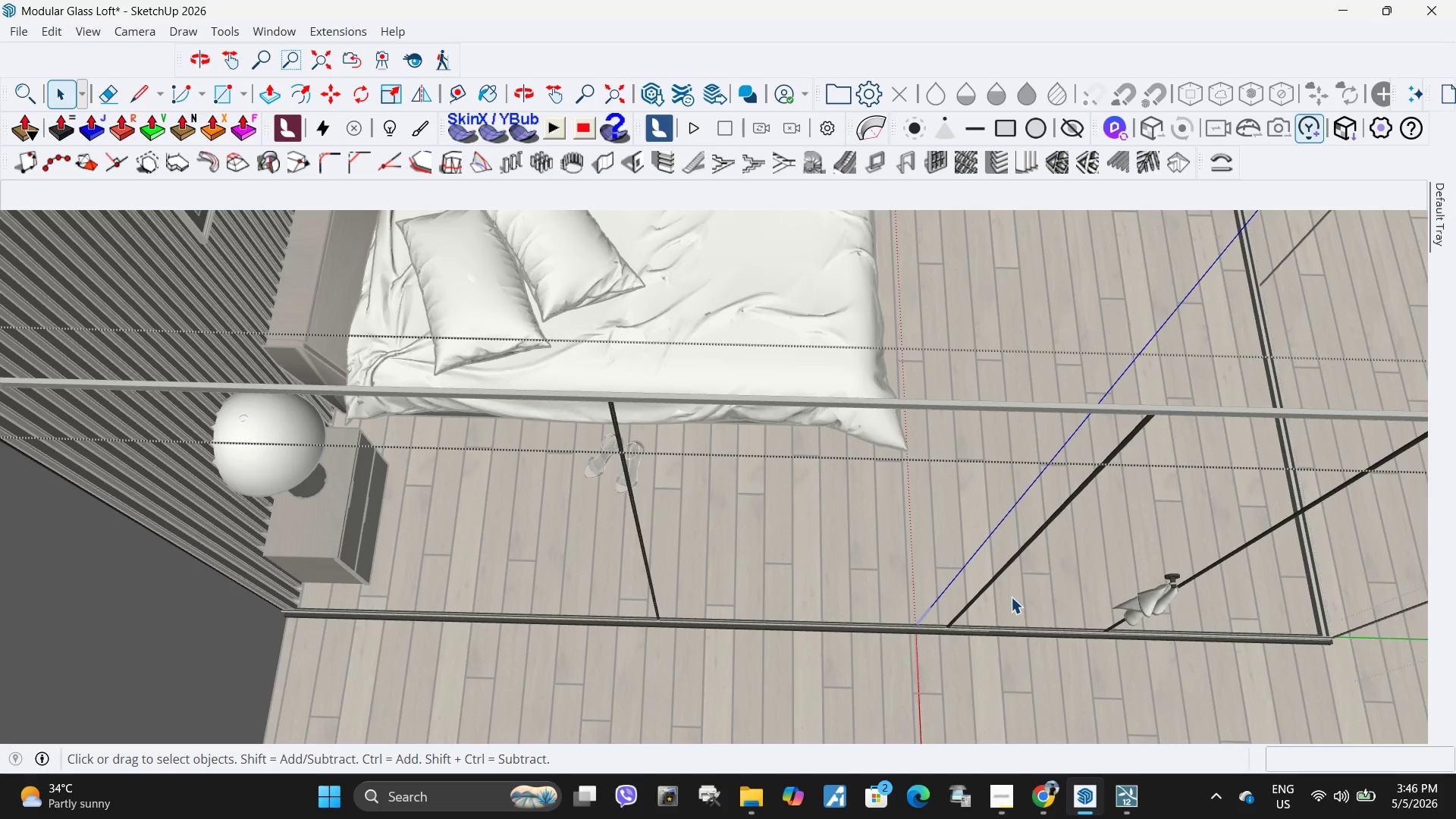 
triple_click([1011, 597])
 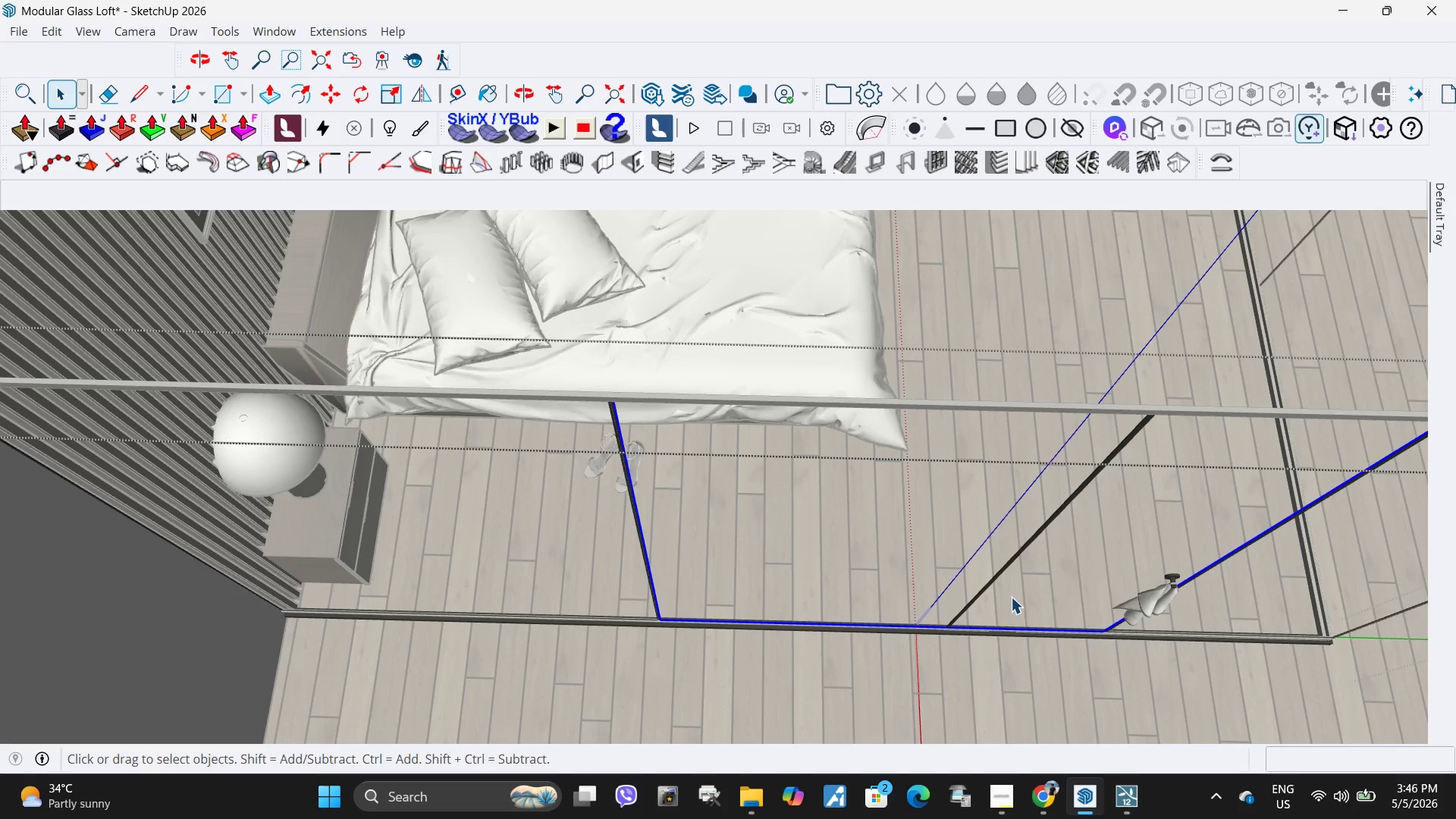 
triple_click([1011, 597])
 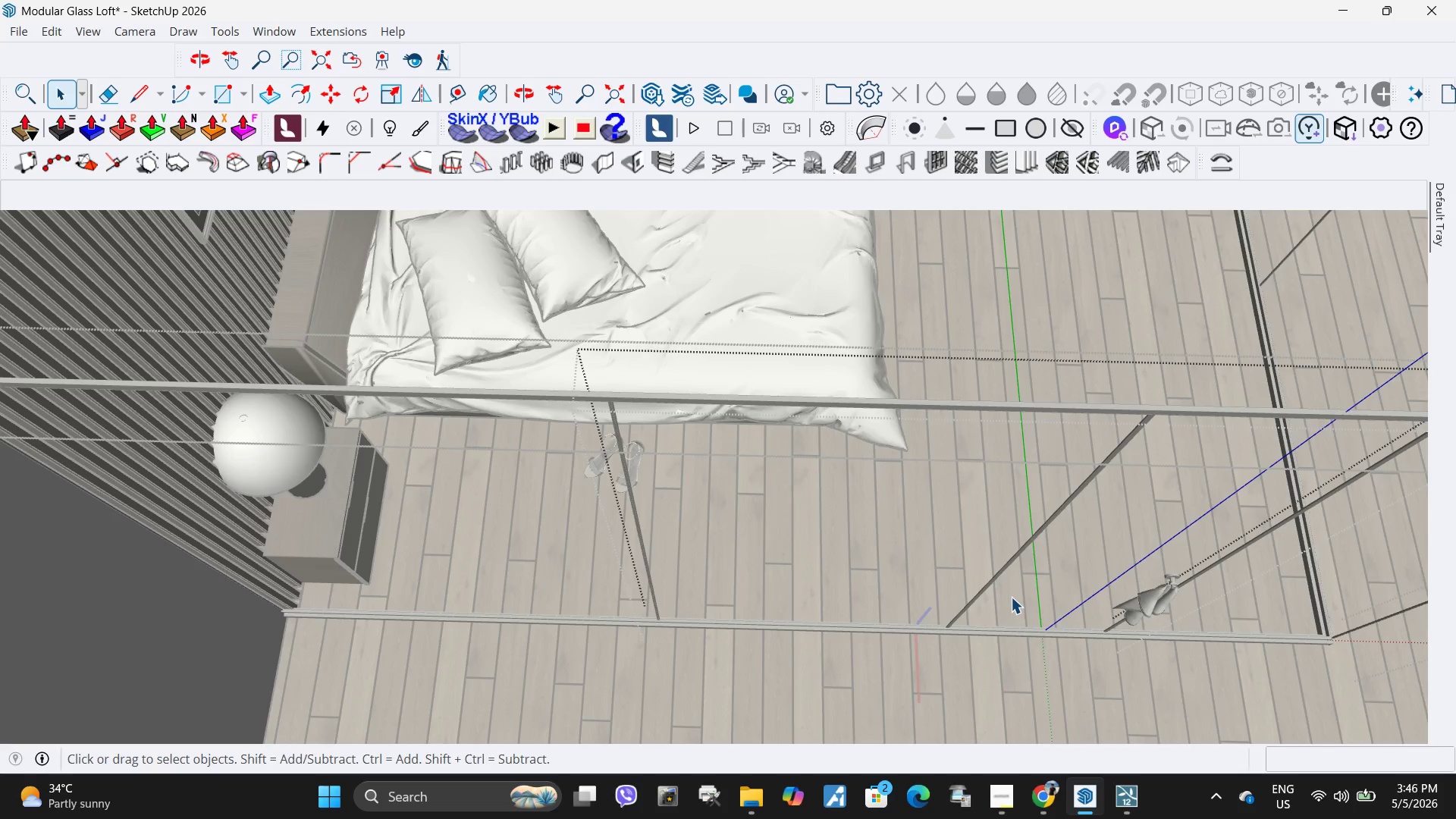 
triple_click([1011, 597])
 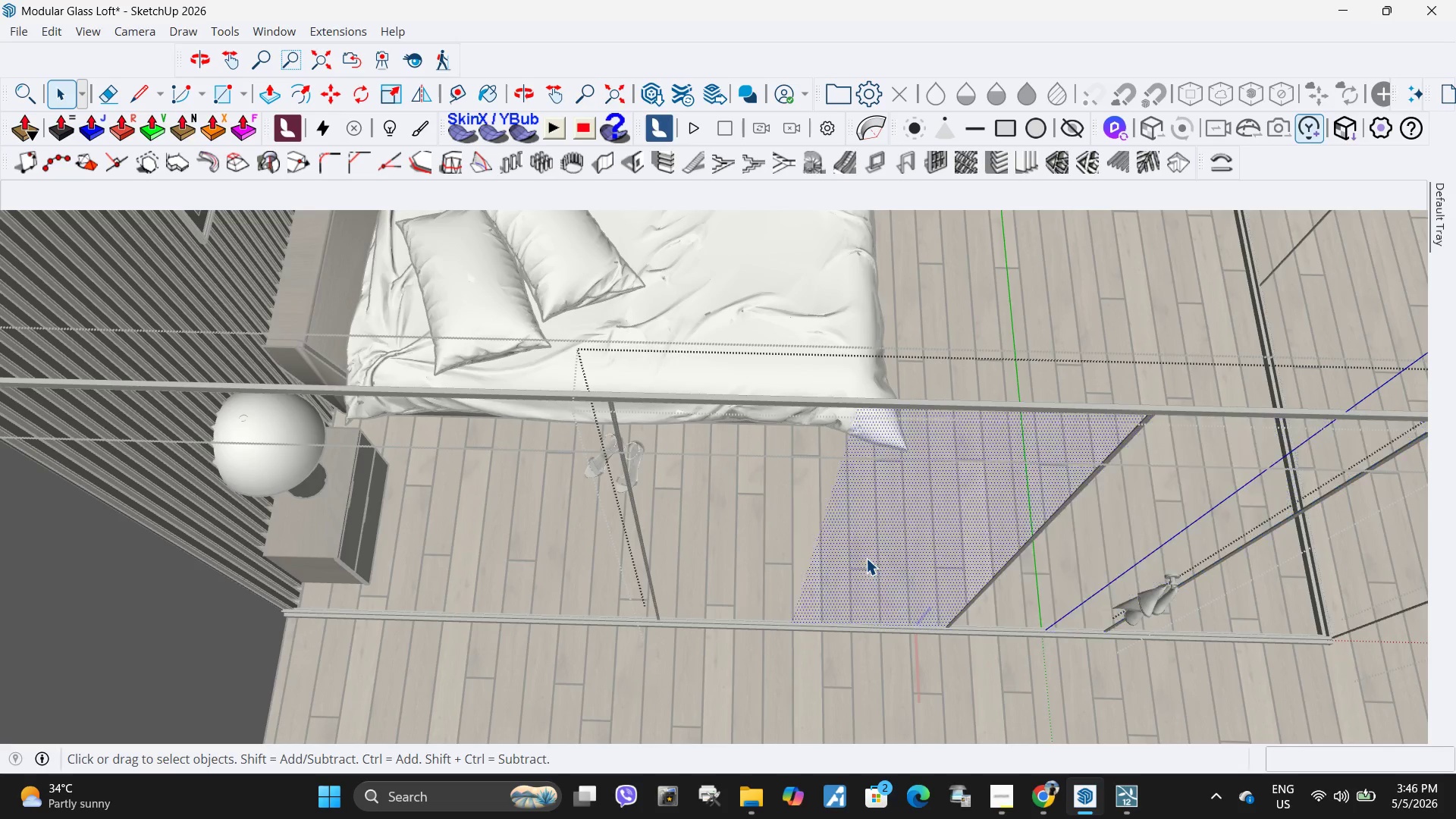 
double_click([874, 575])
 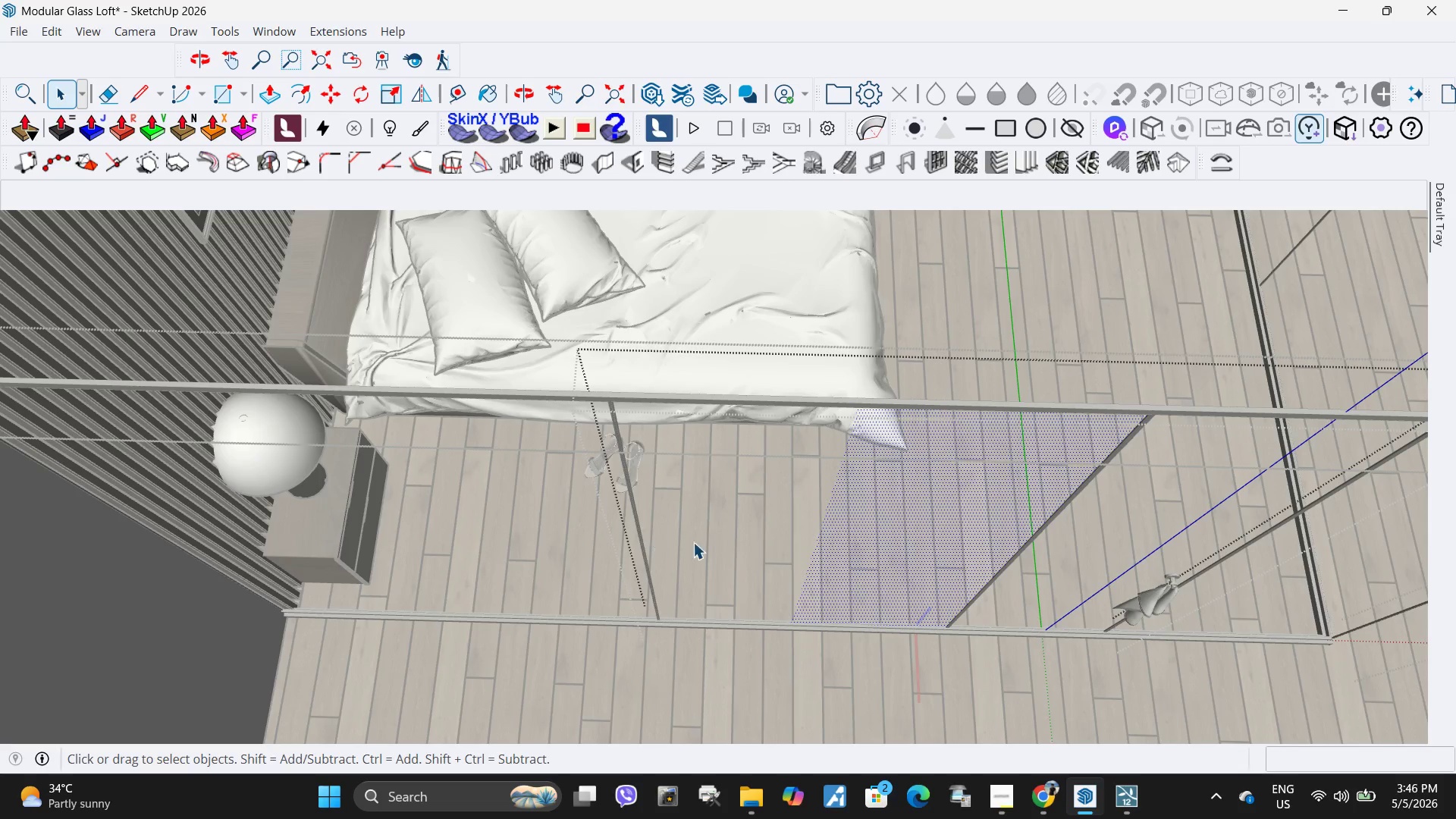 
triple_click([751, 554])
 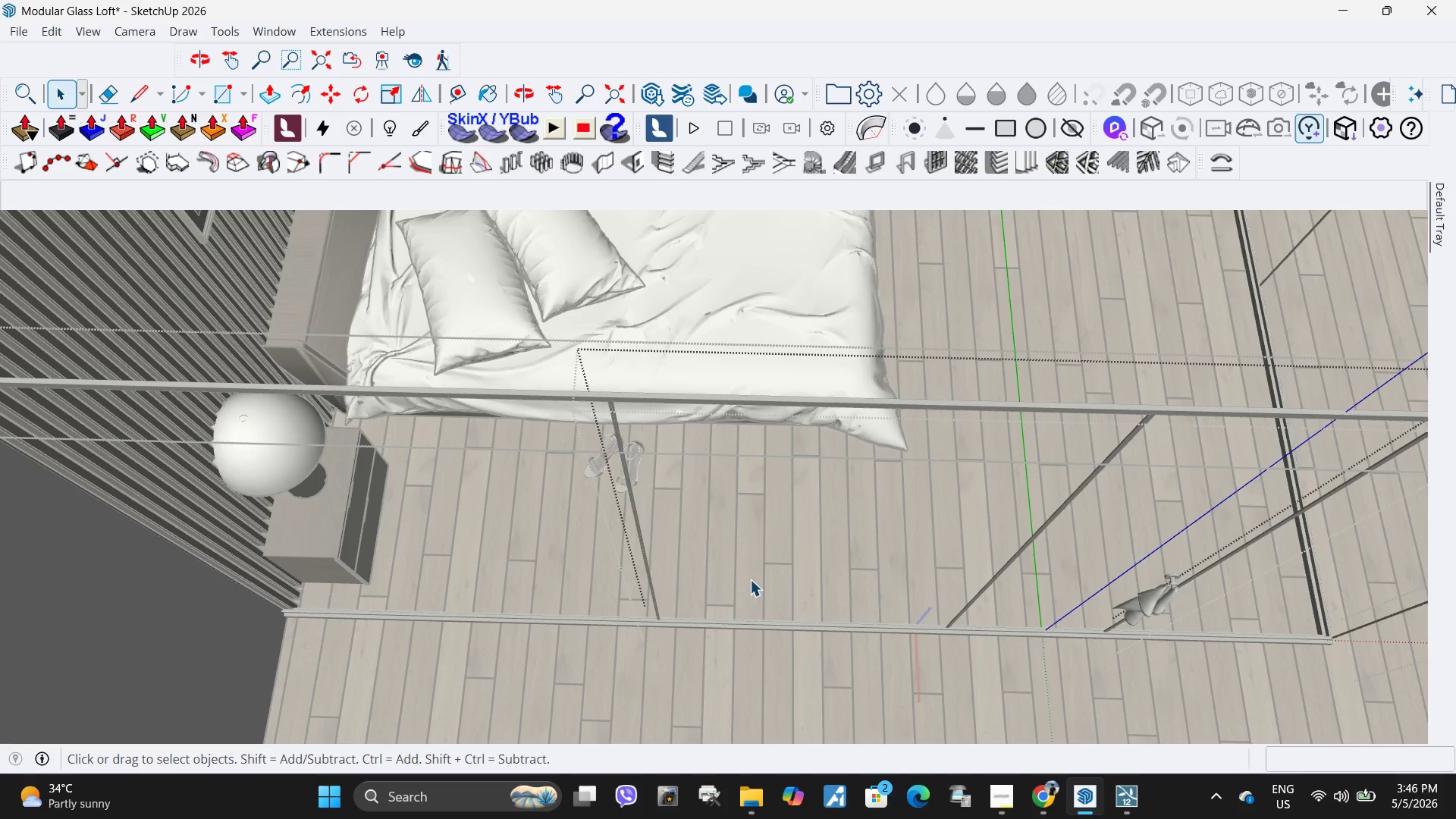 
left_click([857, 600])
 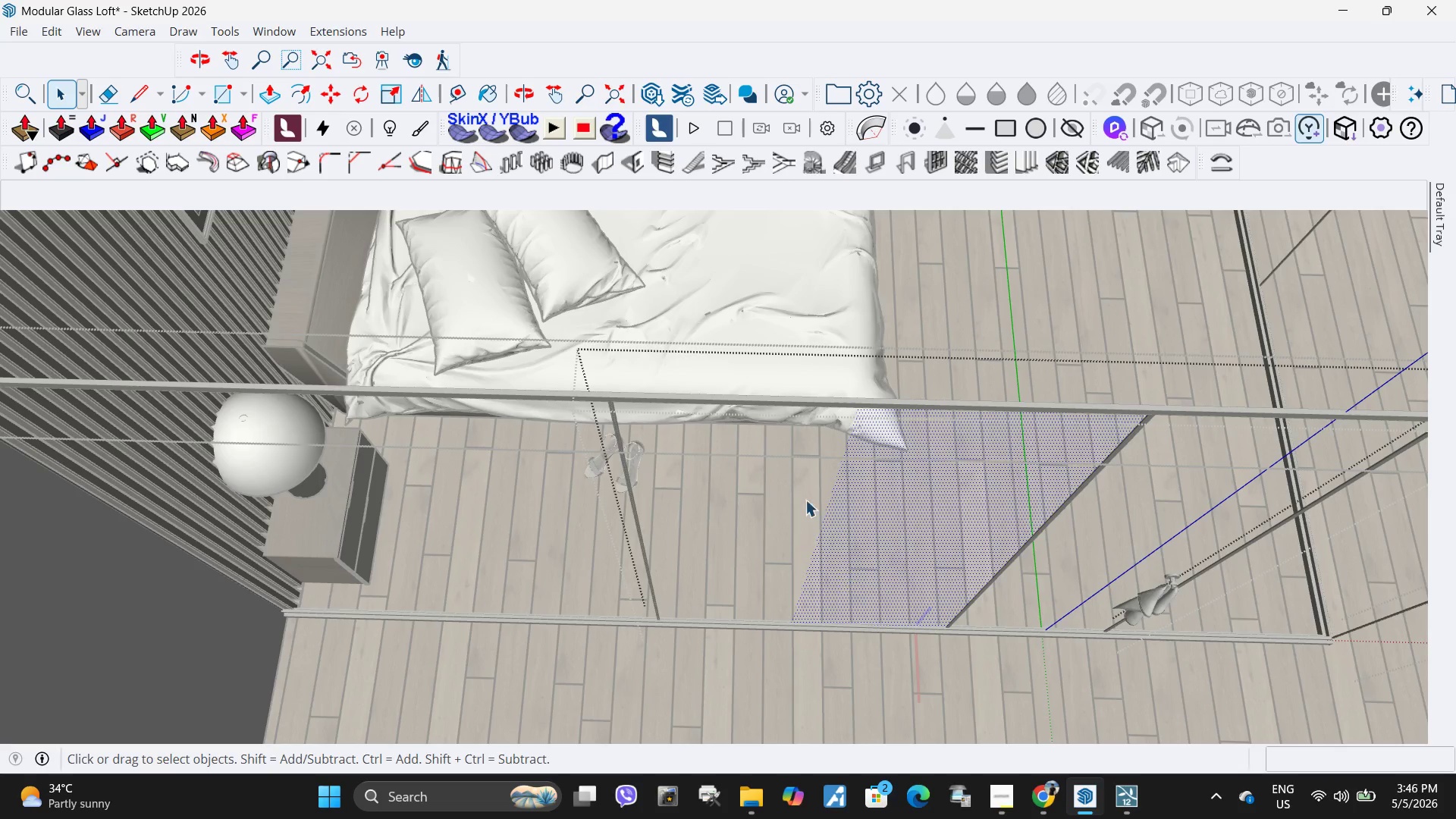 
left_click_drag(start_coordinate=[755, 341], to_coordinate=[948, 742])
 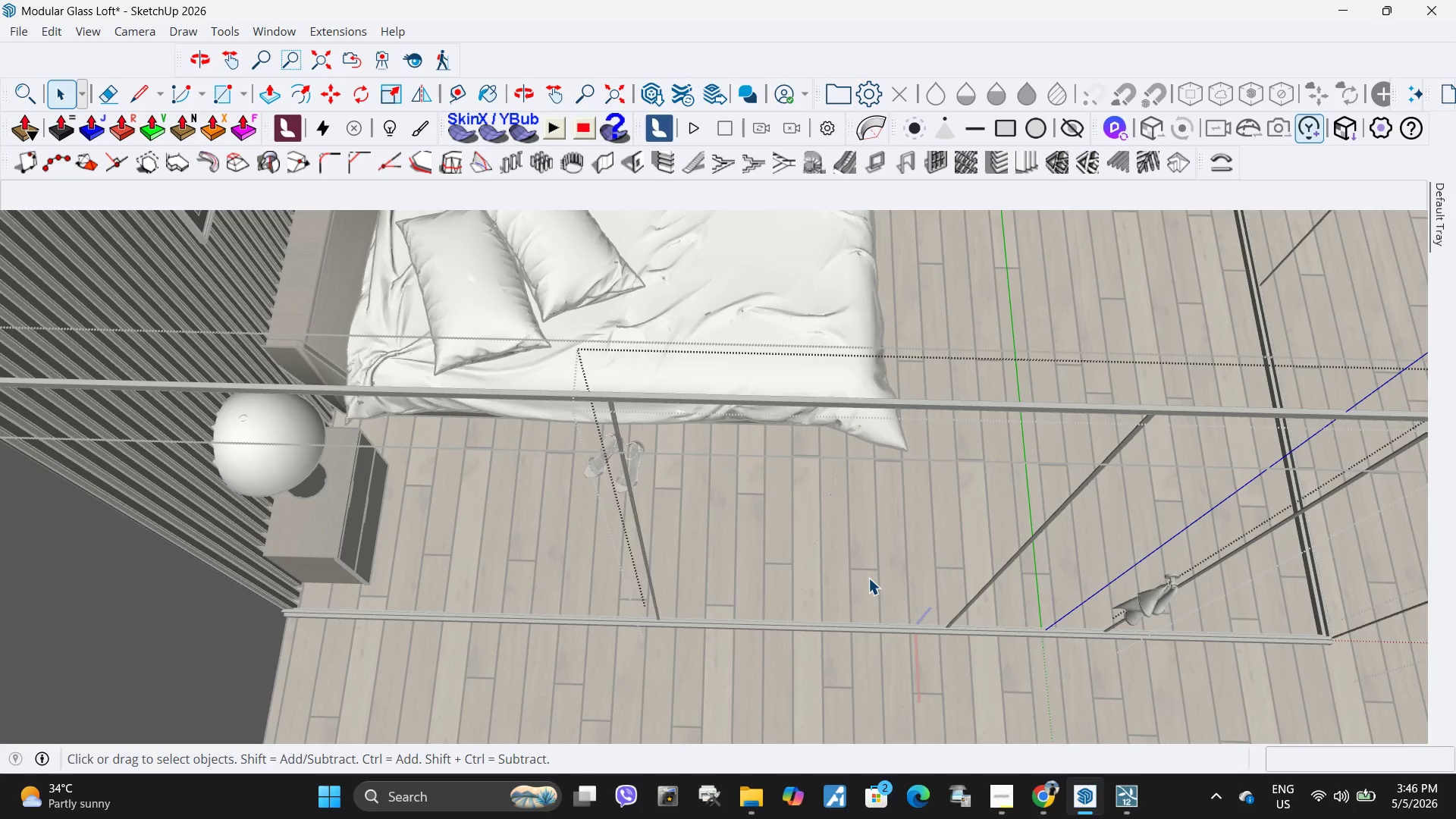 
double_click([868, 578])
 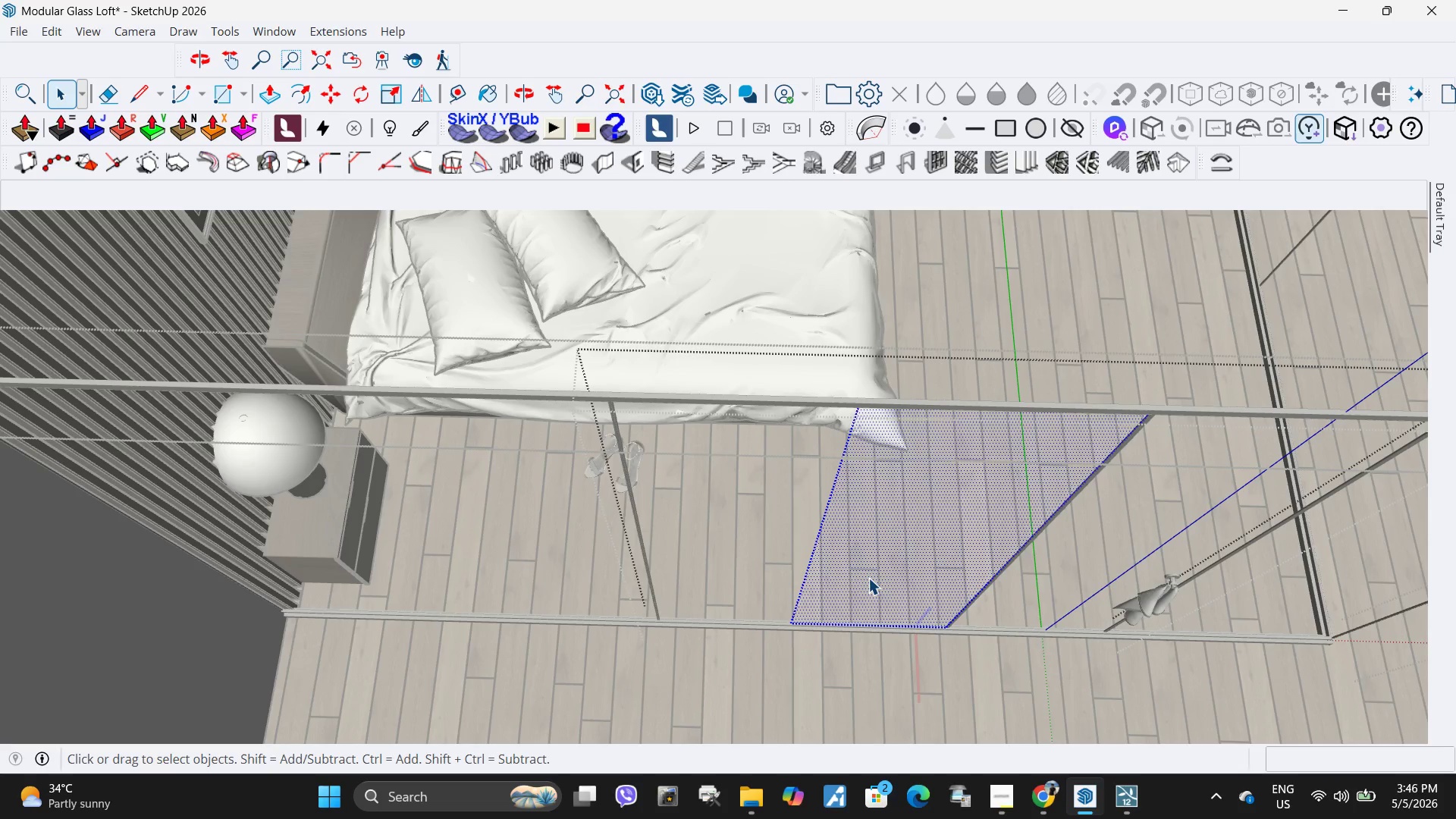 
triple_click([868, 578])
 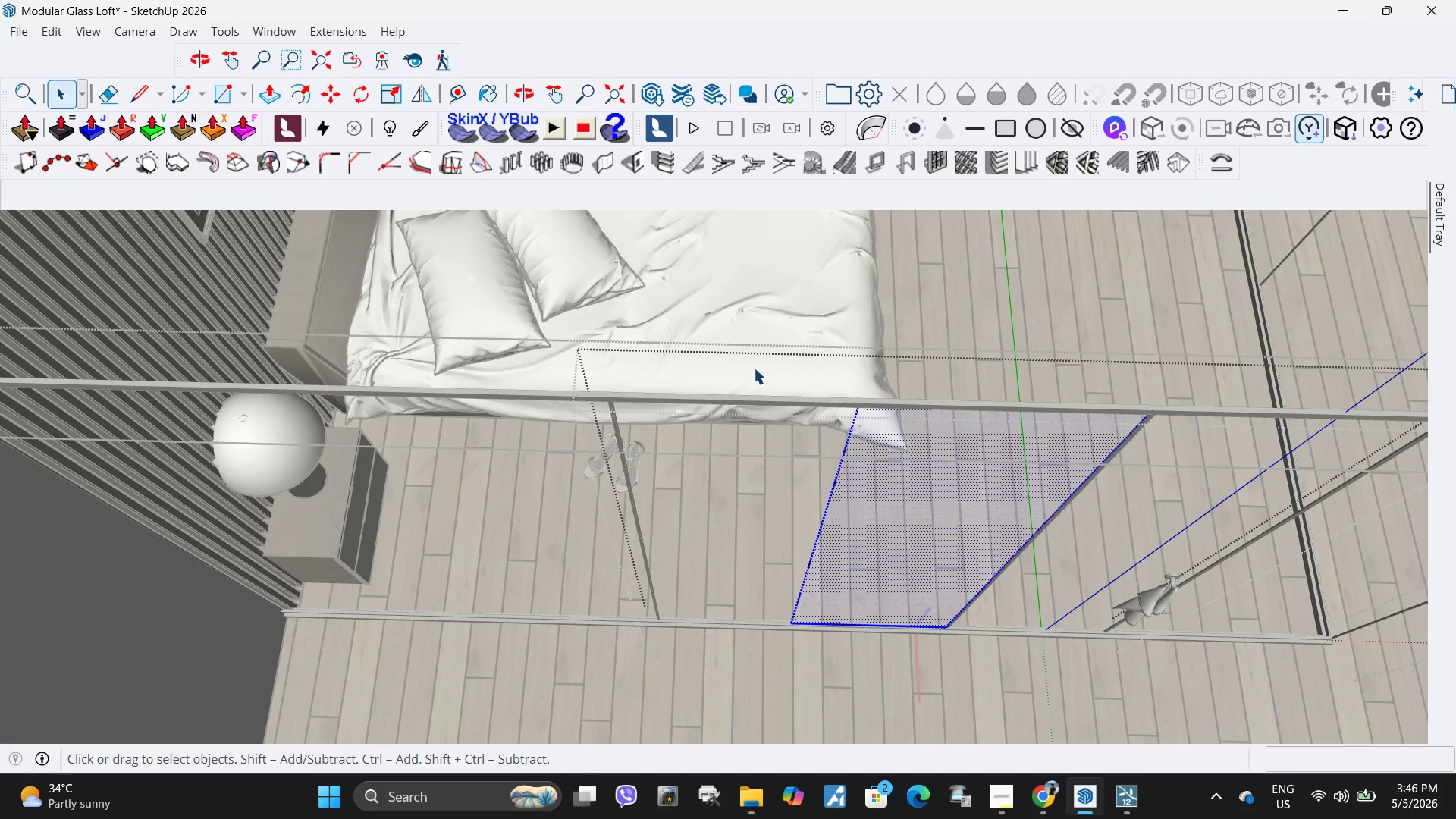 
left_click_drag(start_coordinate=[746, 349], to_coordinate=[940, 739])
 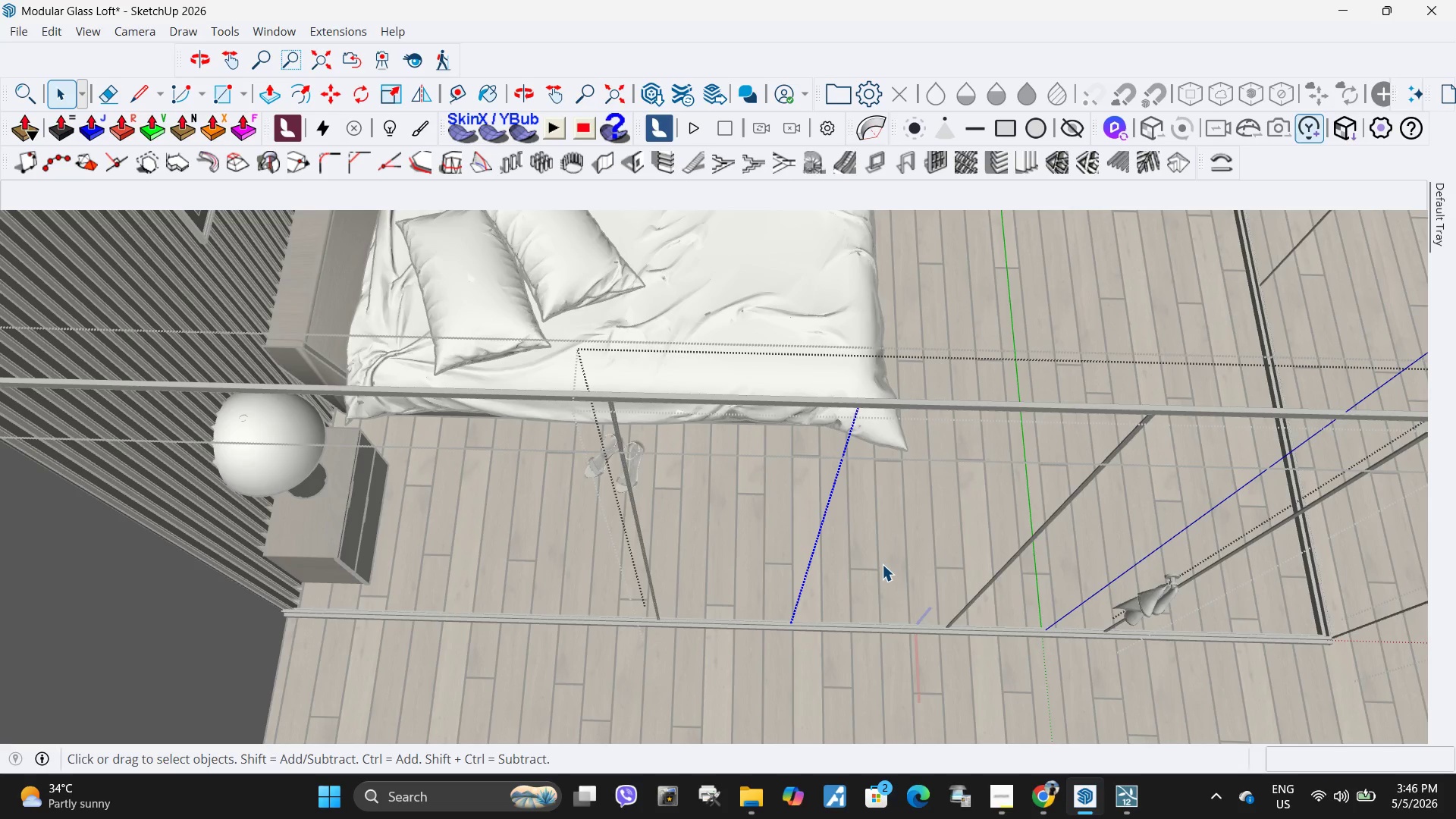 
left_click([882, 564])
 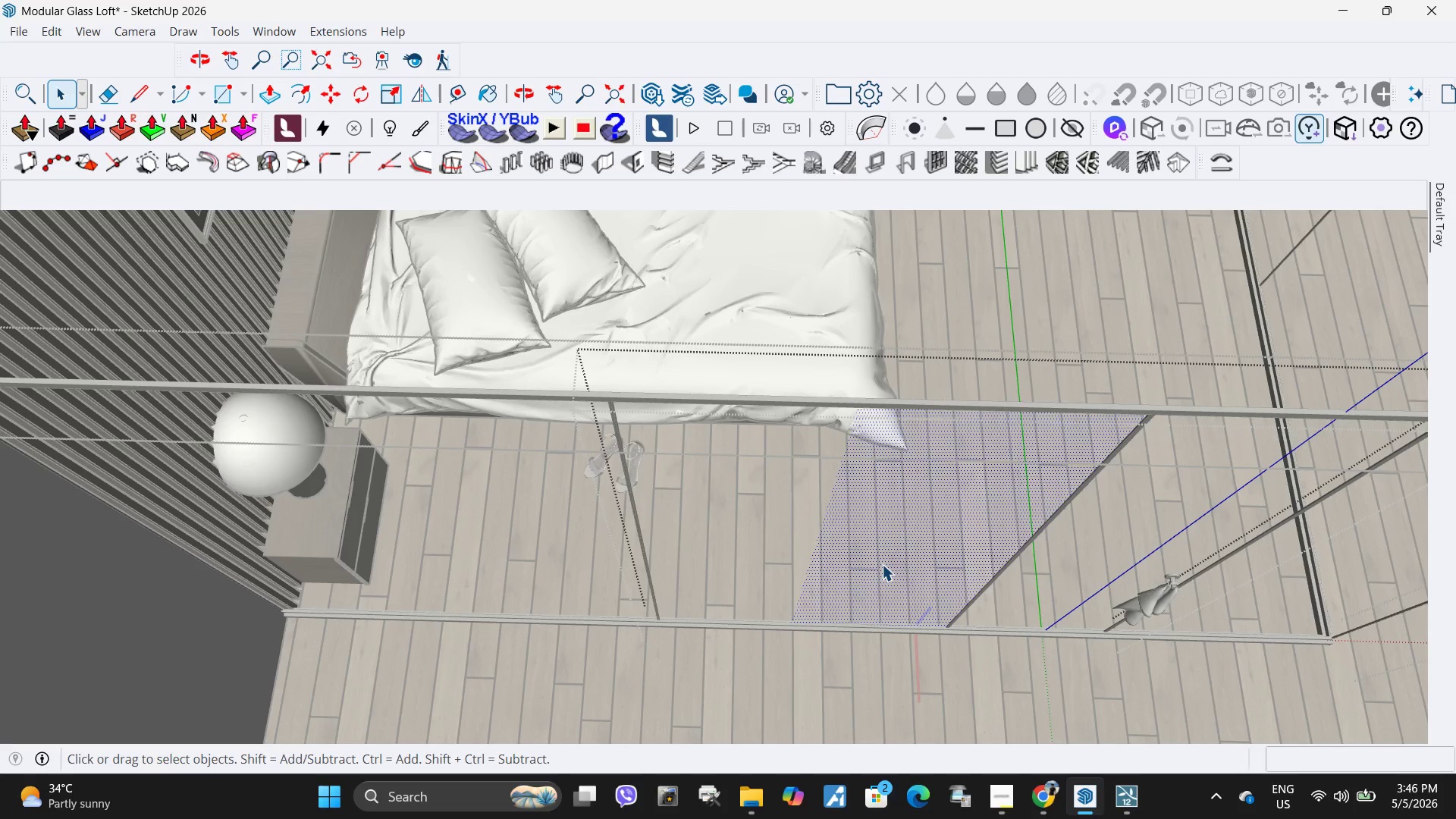 
right_click([882, 564])
 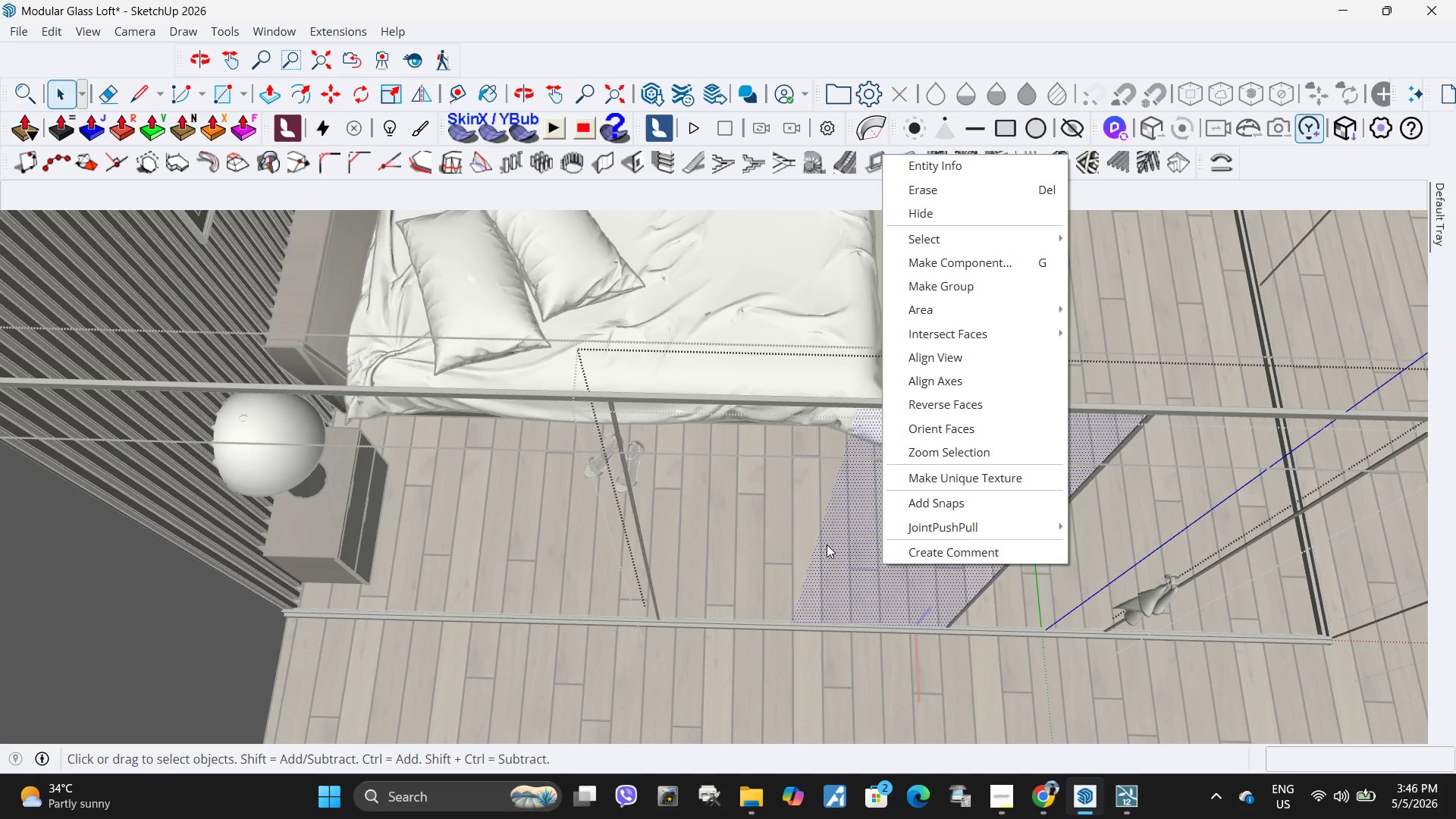 
double_click([826, 553])
 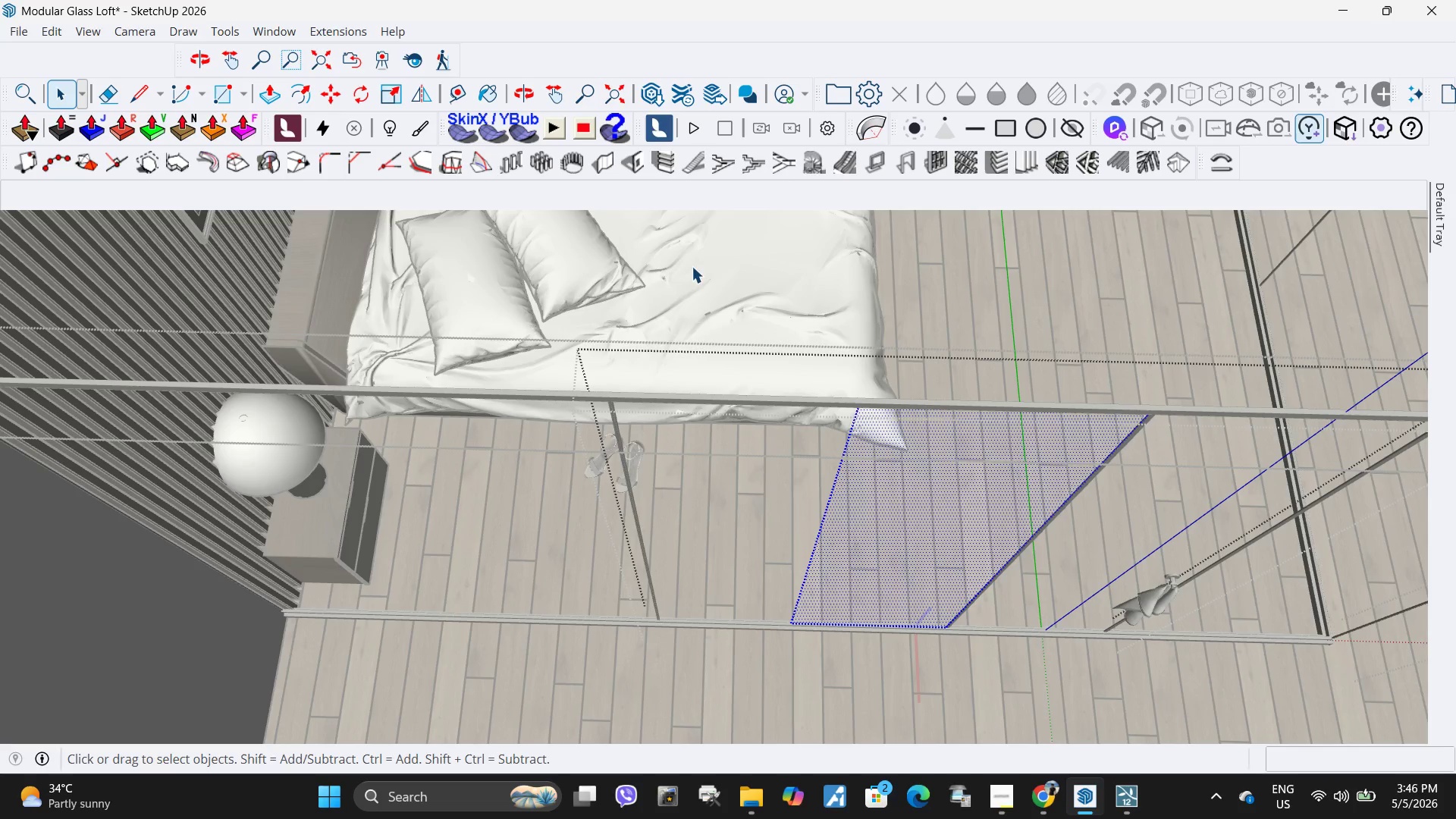 
left_click_drag(start_coordinate=[711, 337], to_coordinate=[887, 746])
 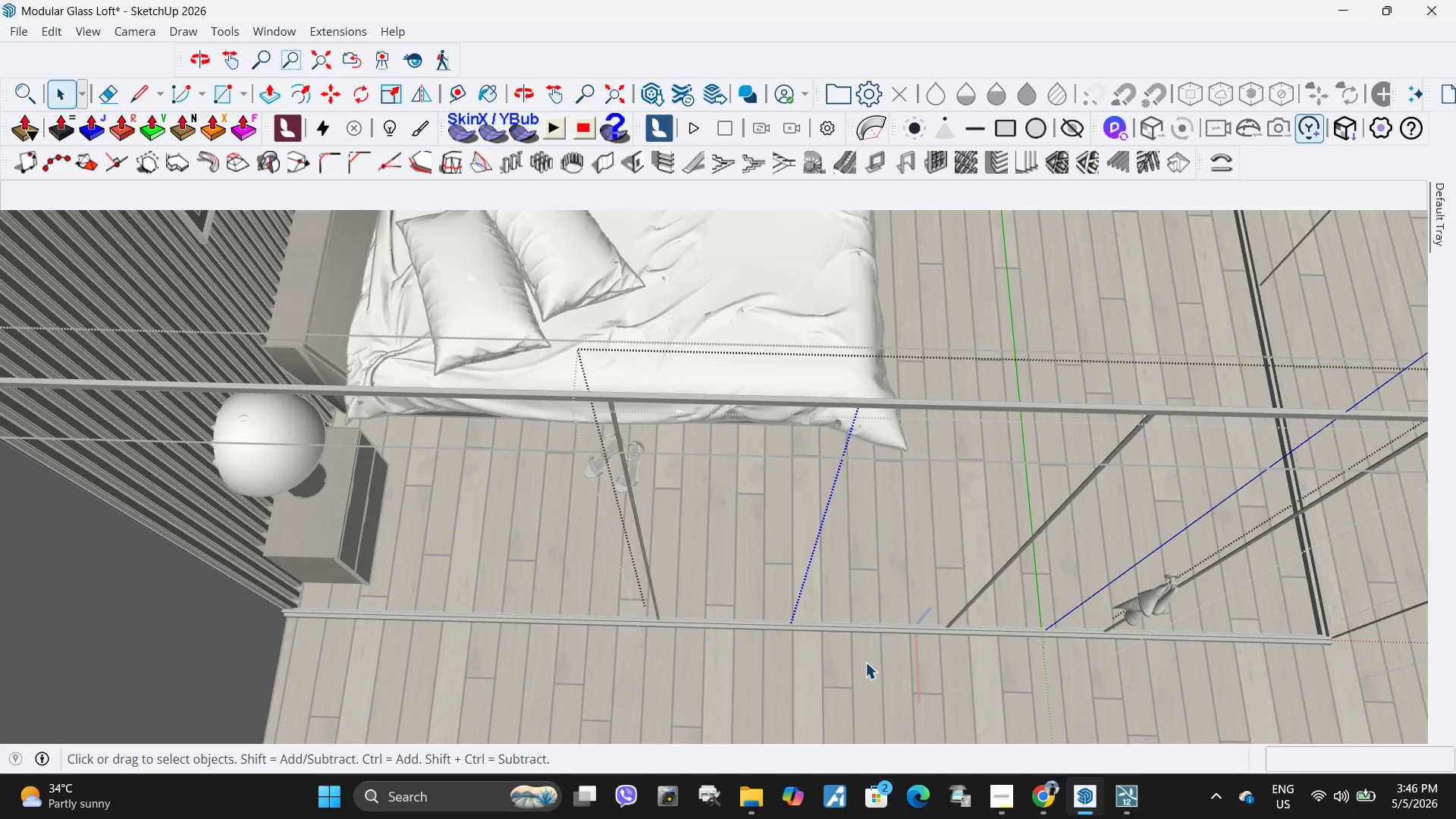 
key(M)
 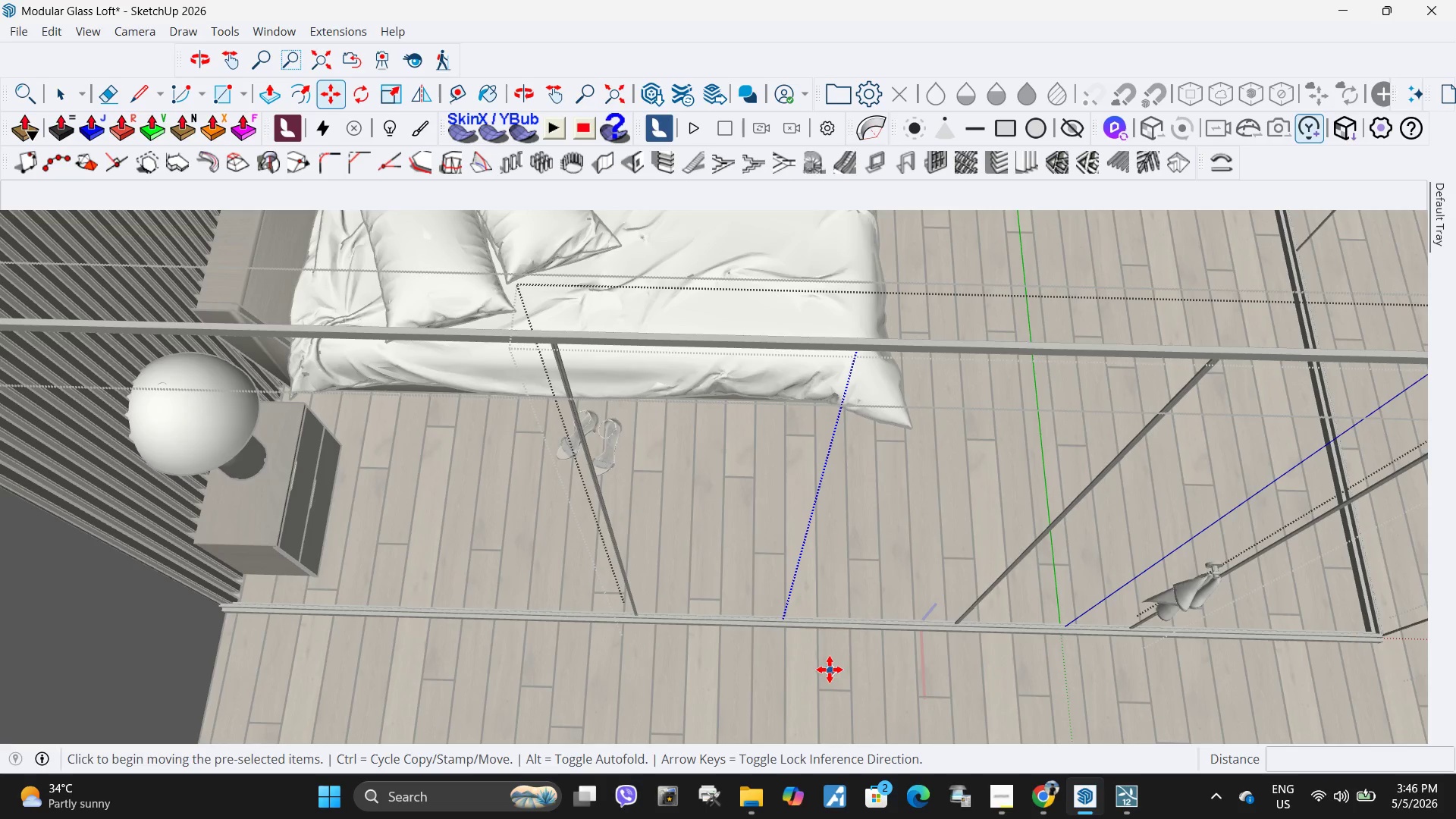 
scroll: coordinate [865, 662], scroll_direction: up, amount: 1.0
 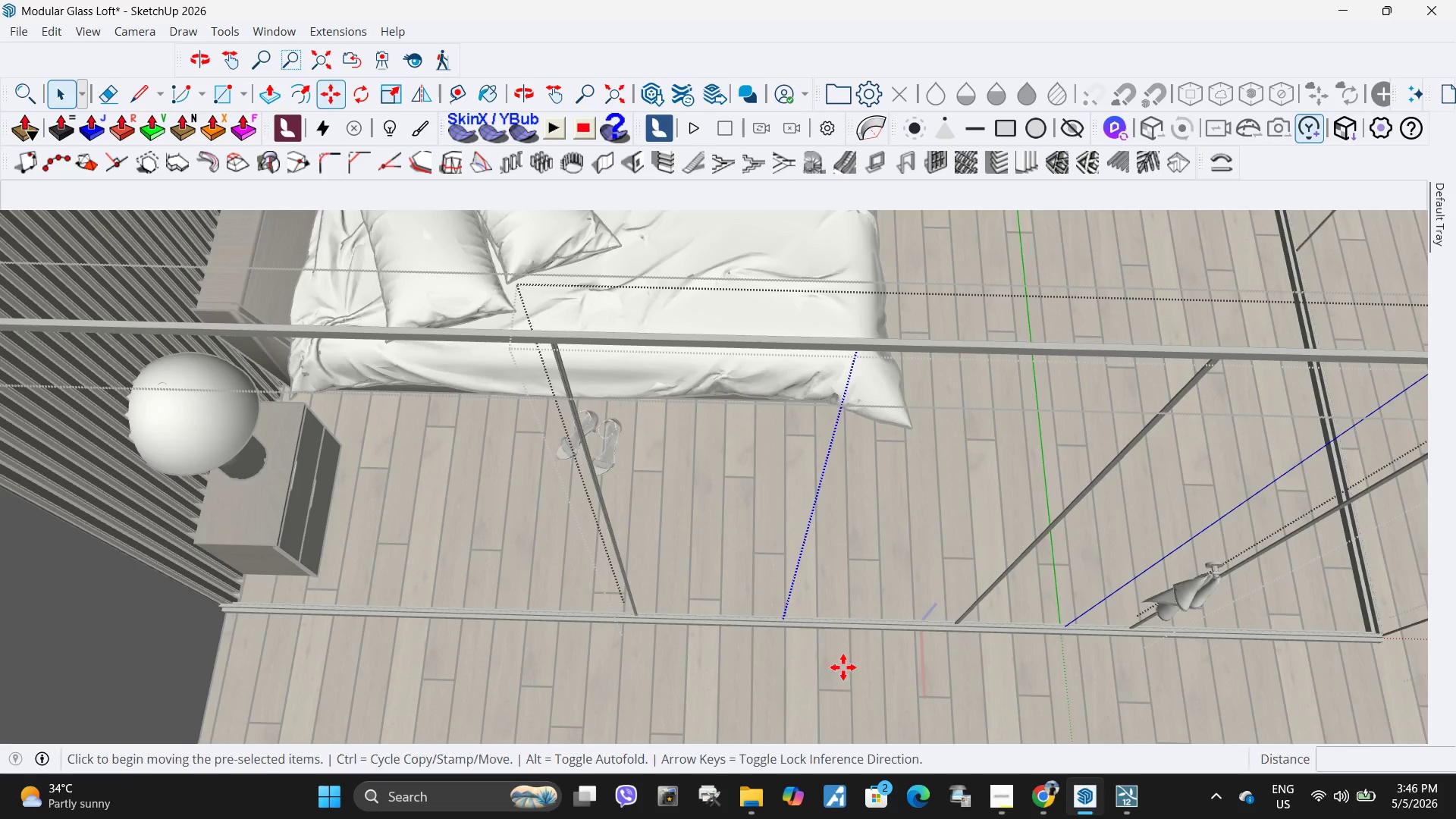 
key(Control+ControlLeft)
 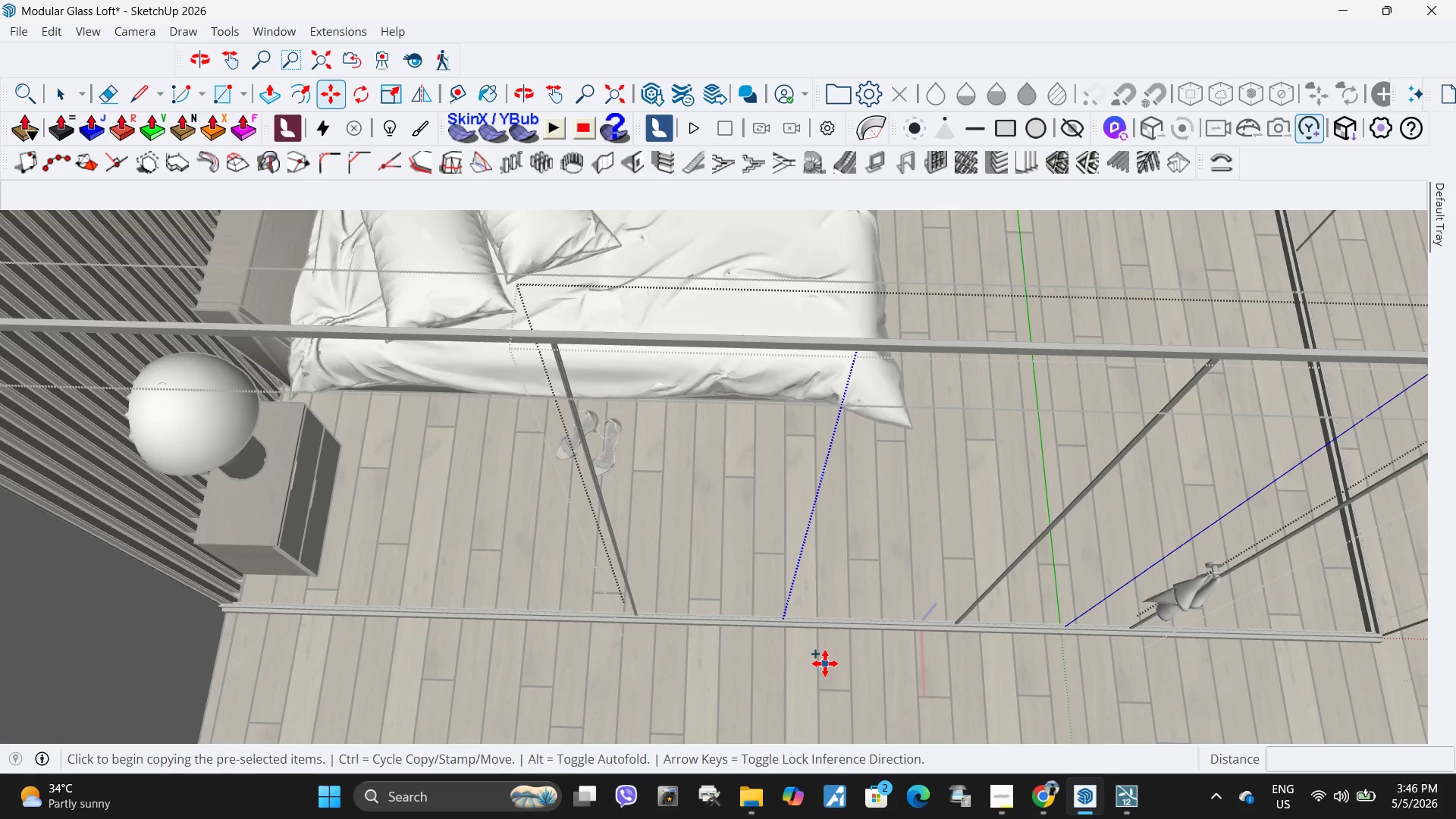 
left_click([825, 664])
 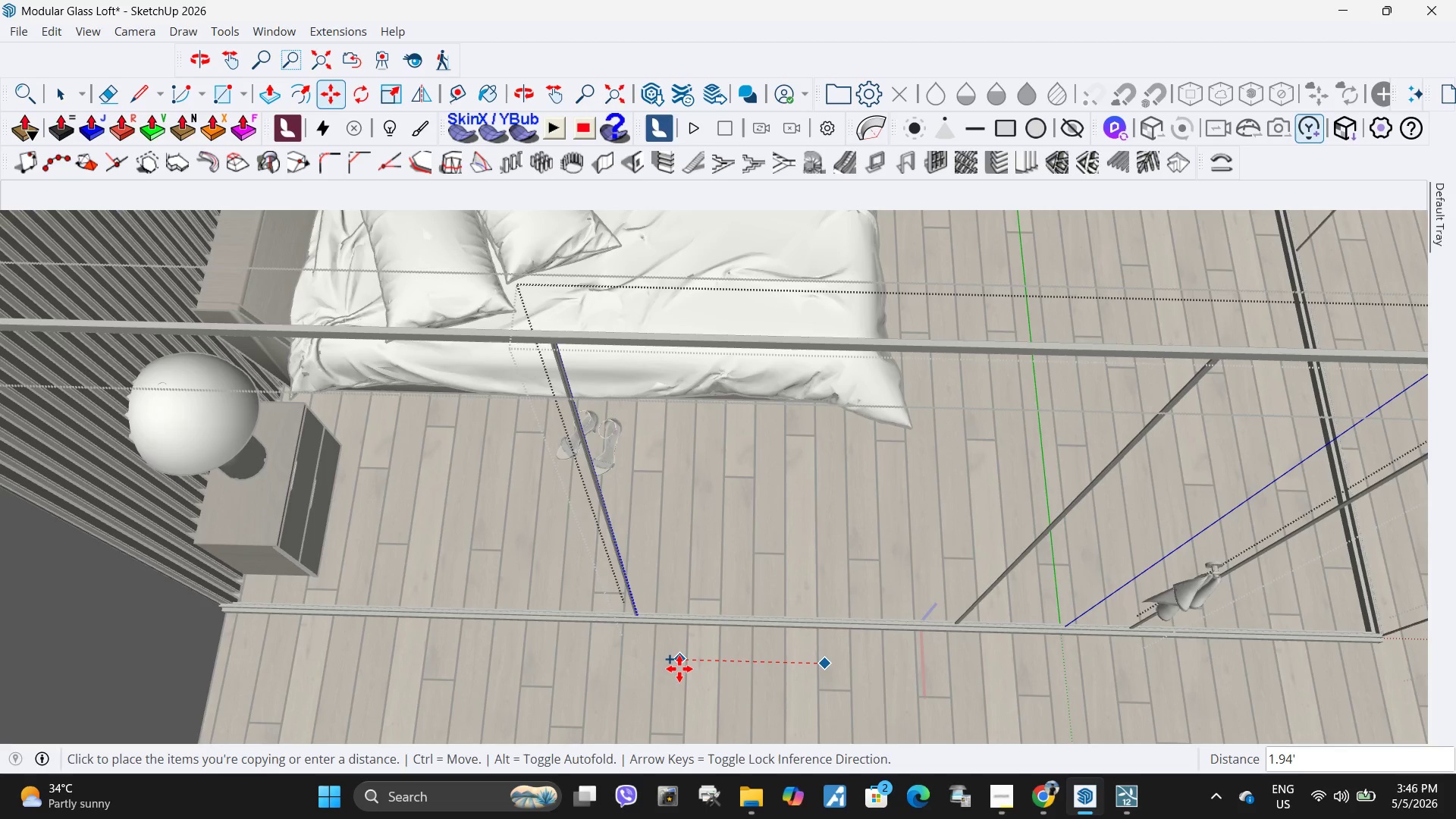 
left_click([679, 669])
 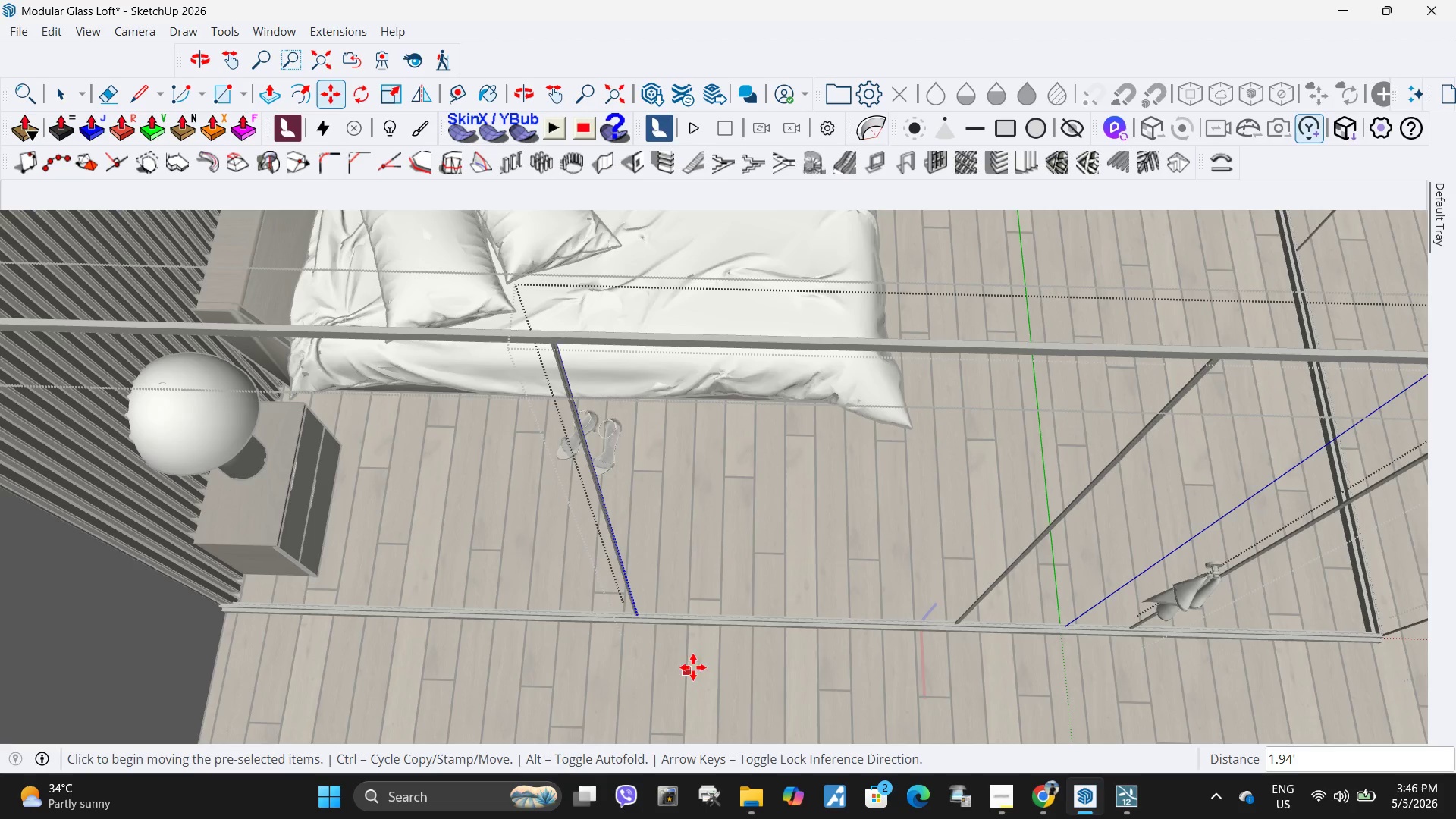 
key(Space)
 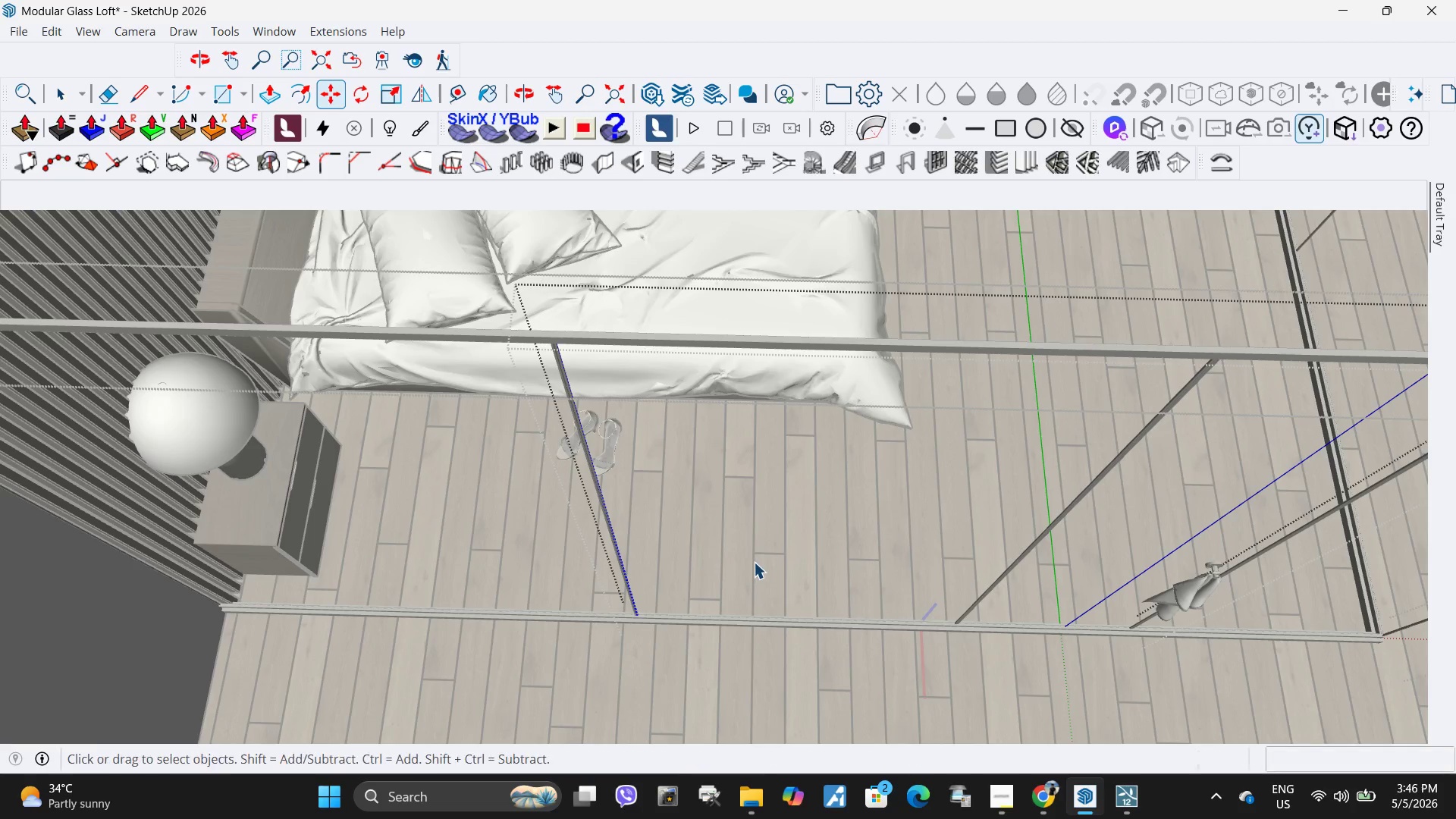 
left_click([754, 562])
 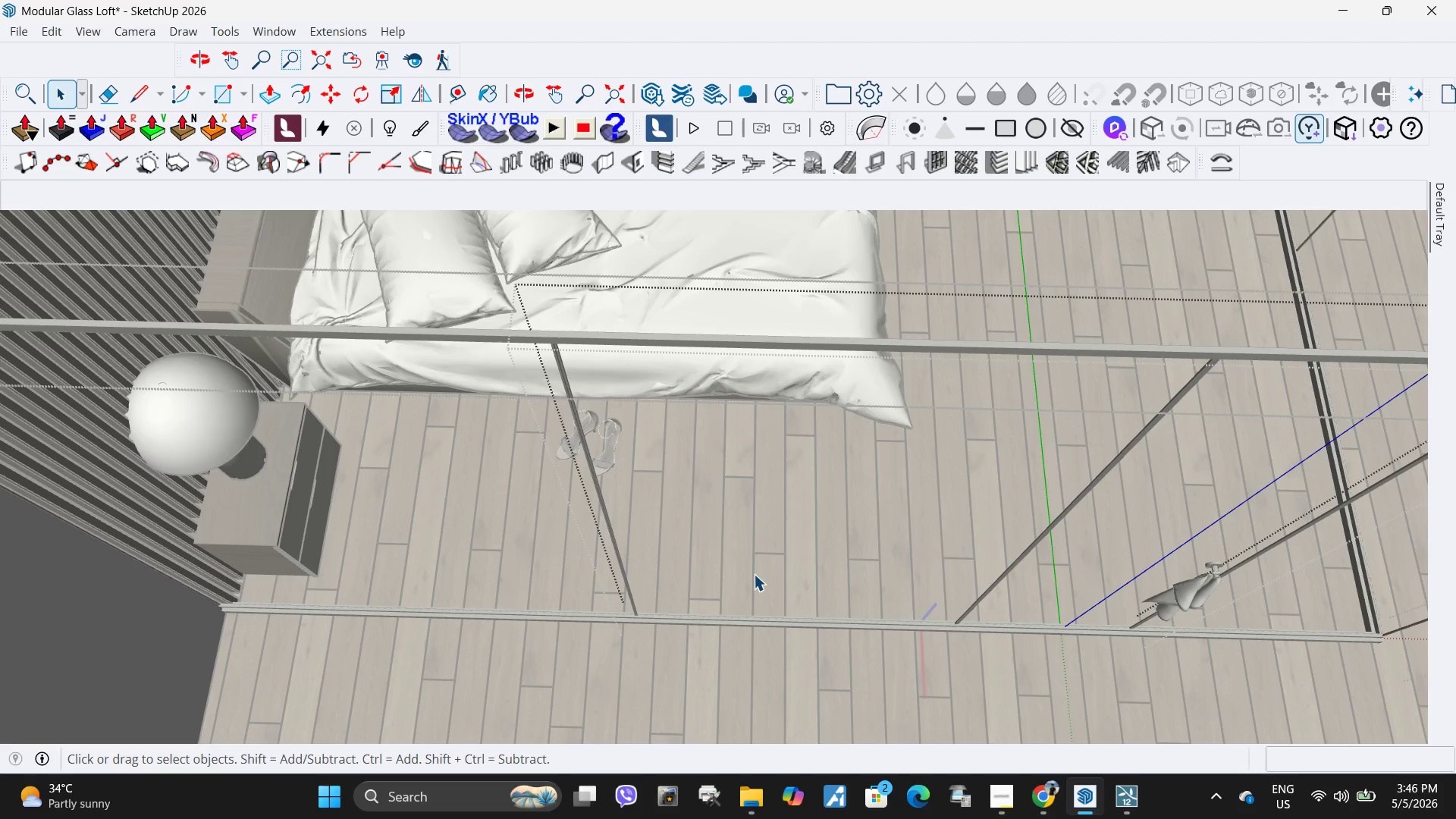 
triple_click([754, 577])
 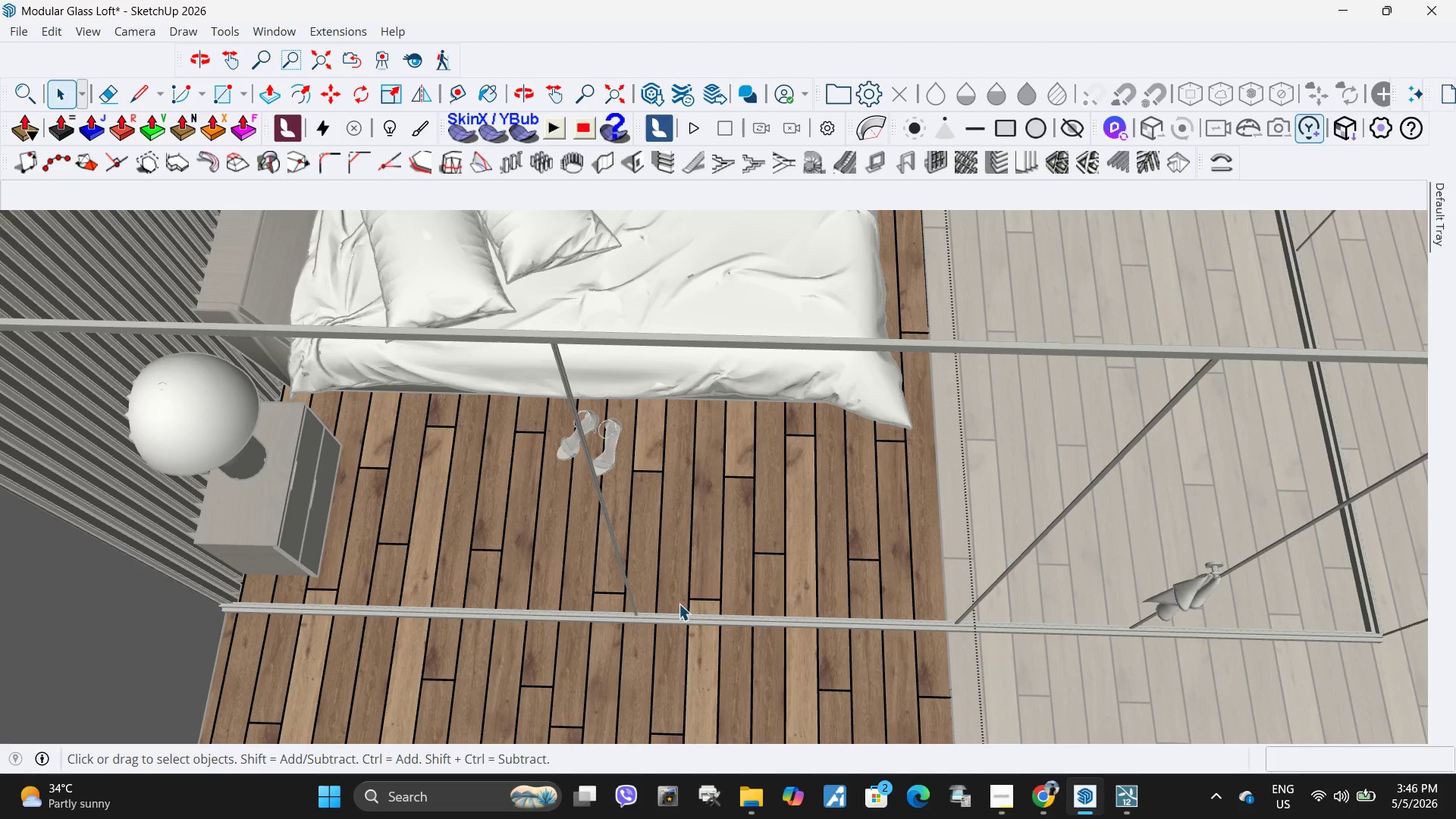 
key(Escape)
 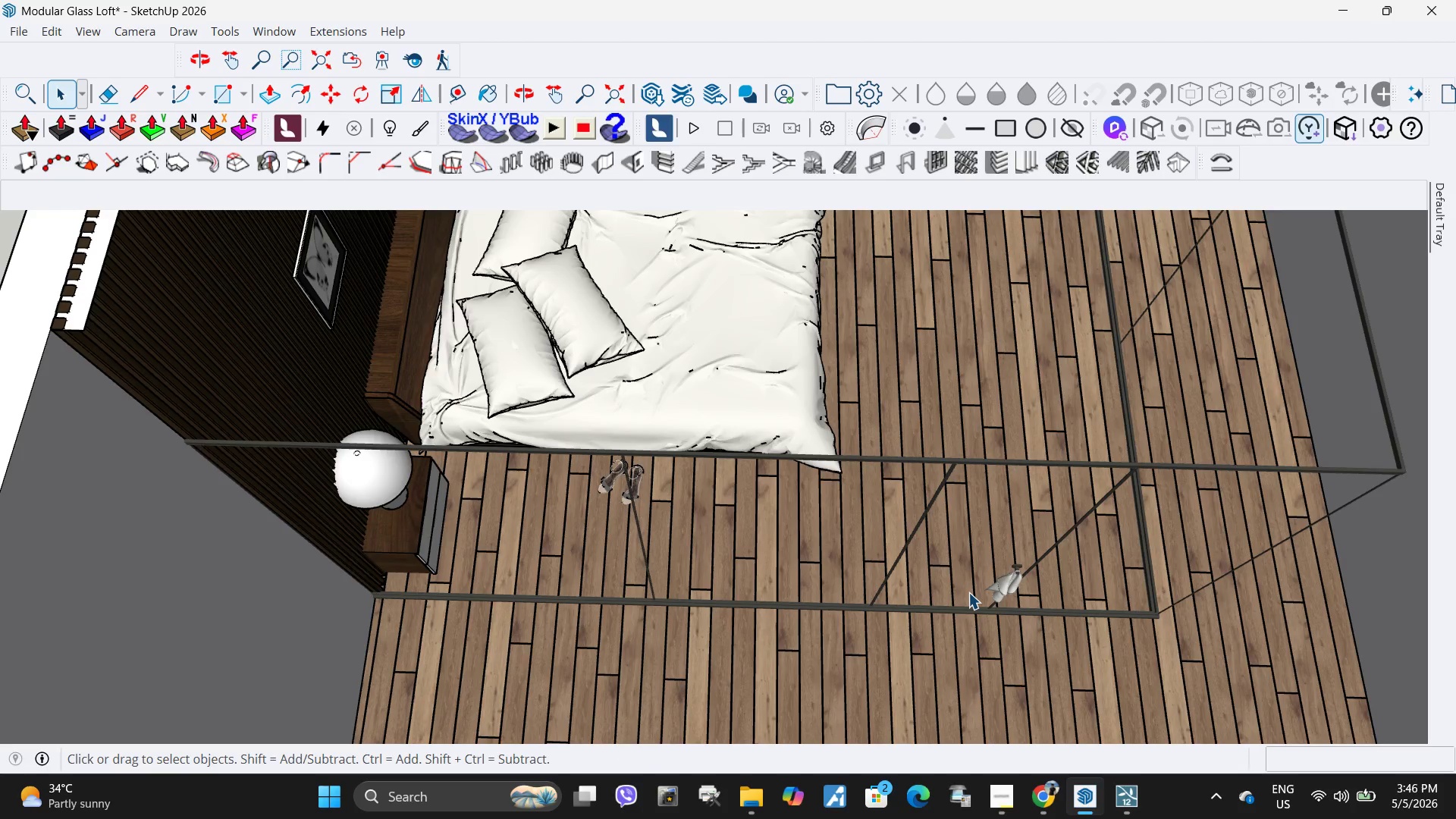 
scroll: coordinate [687, 568], scroll_direction: down, amount: 4.0
 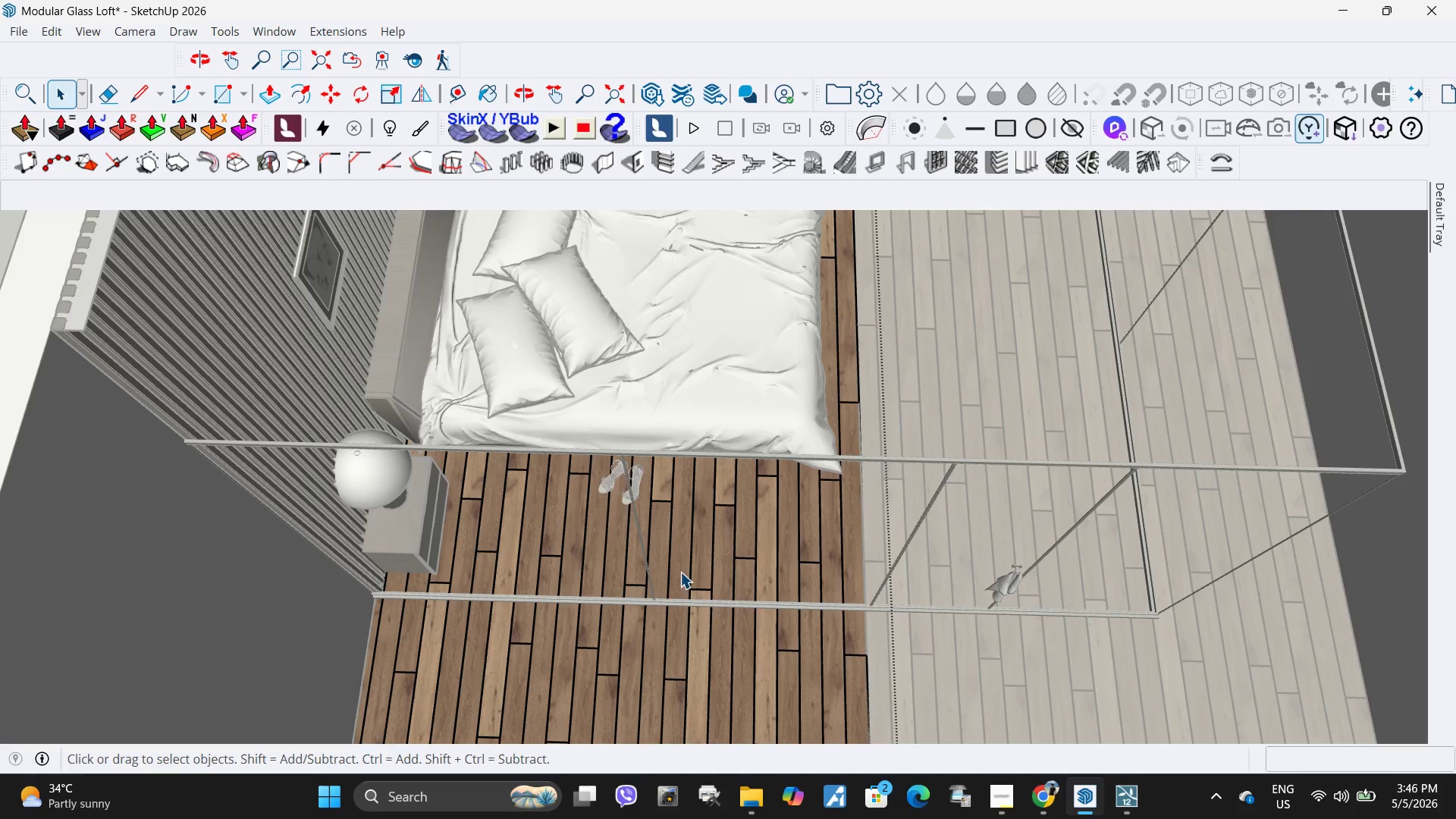 
double_click([968, 592])
 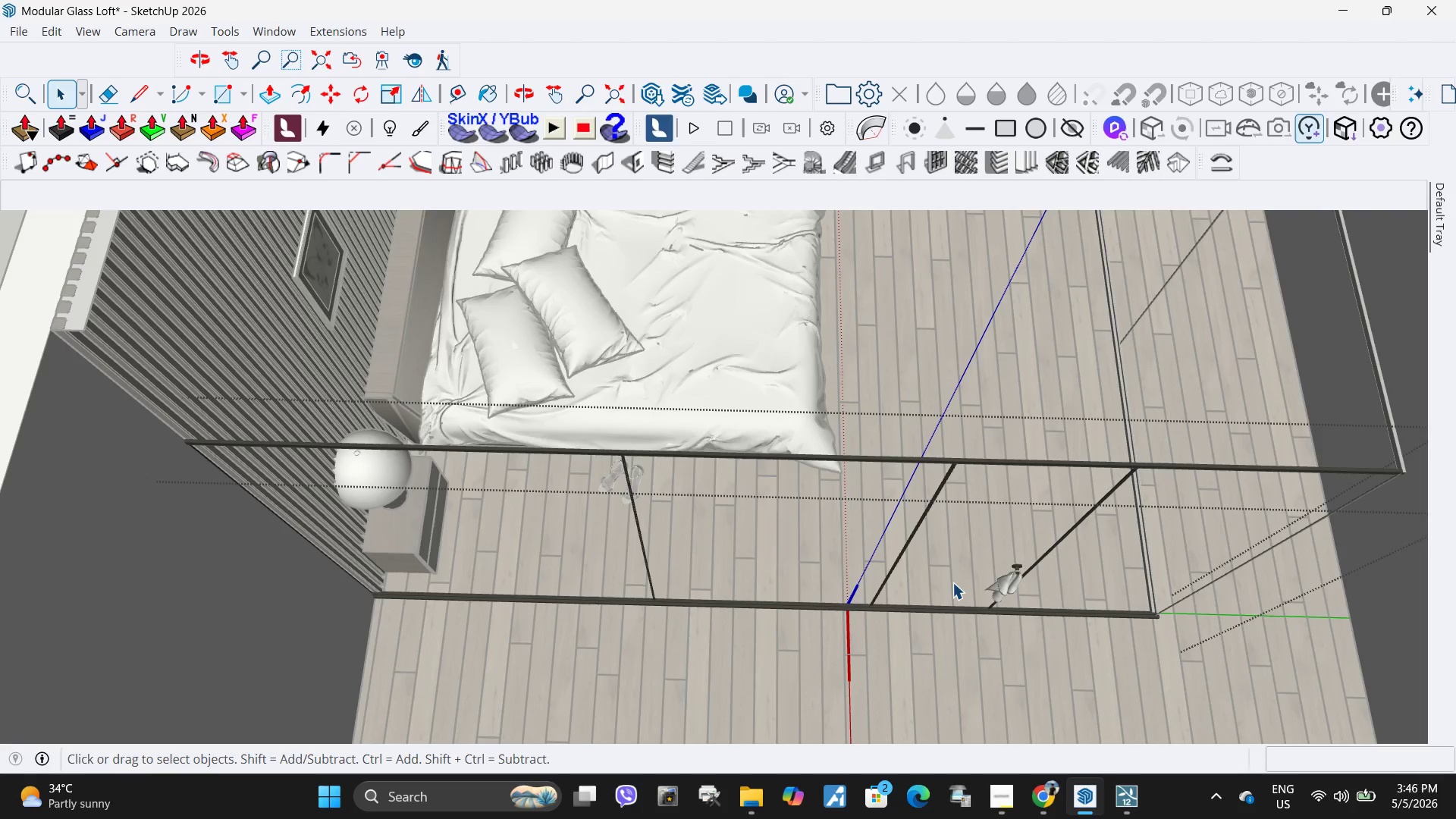 
triple_click([949, 579])
 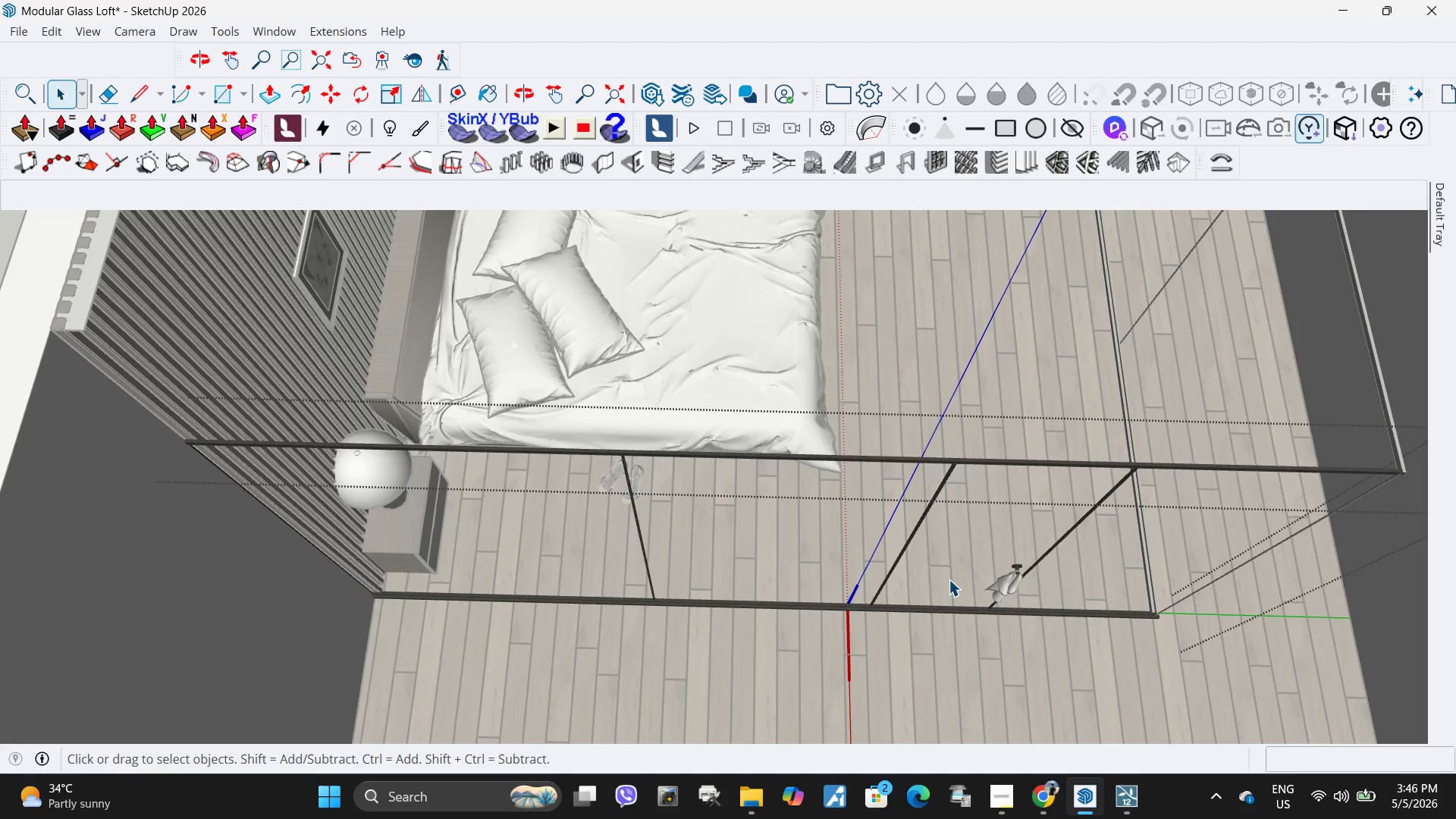 
triple_click([949, 579])
 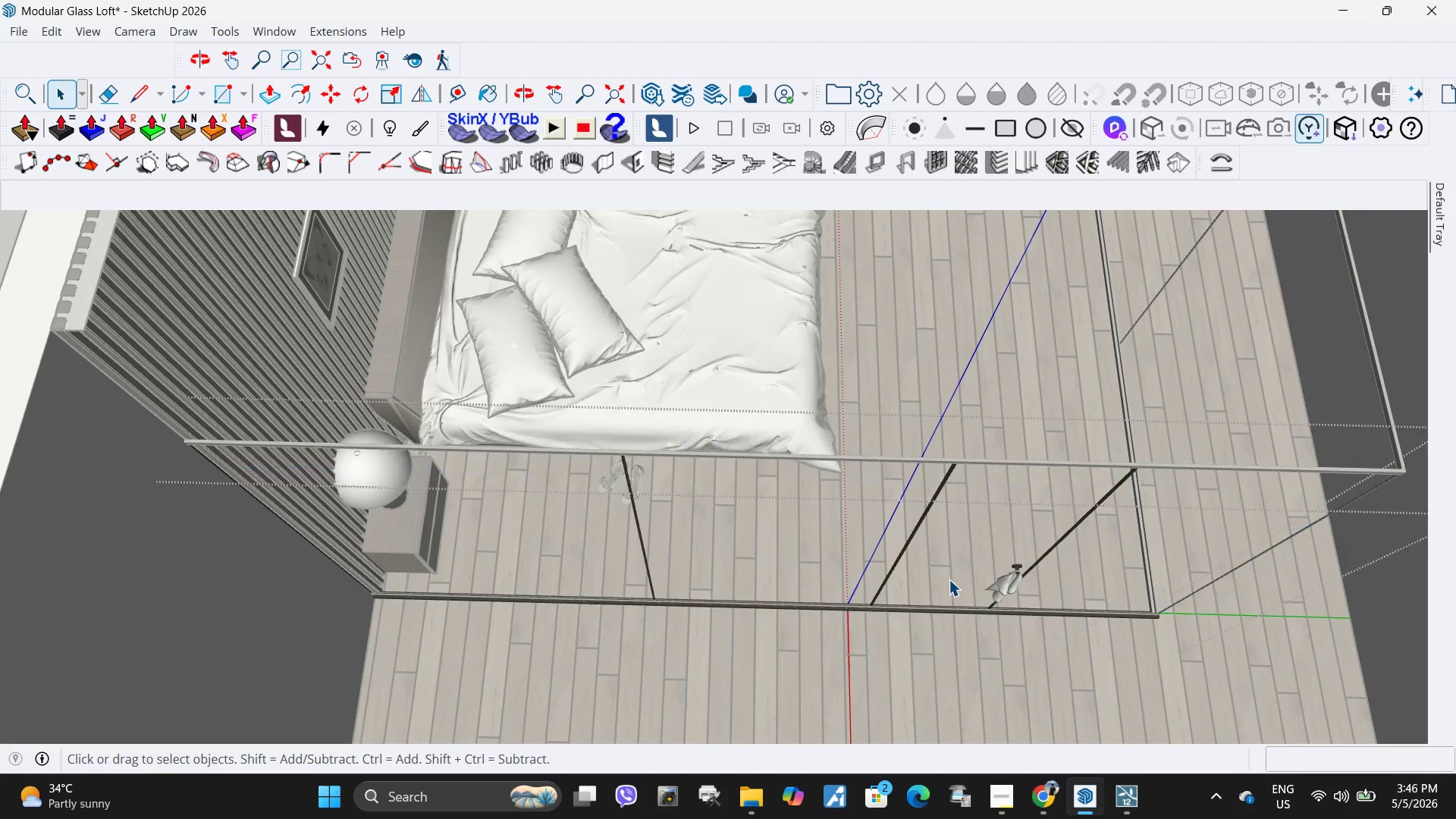 
triple_click([949, 579])
 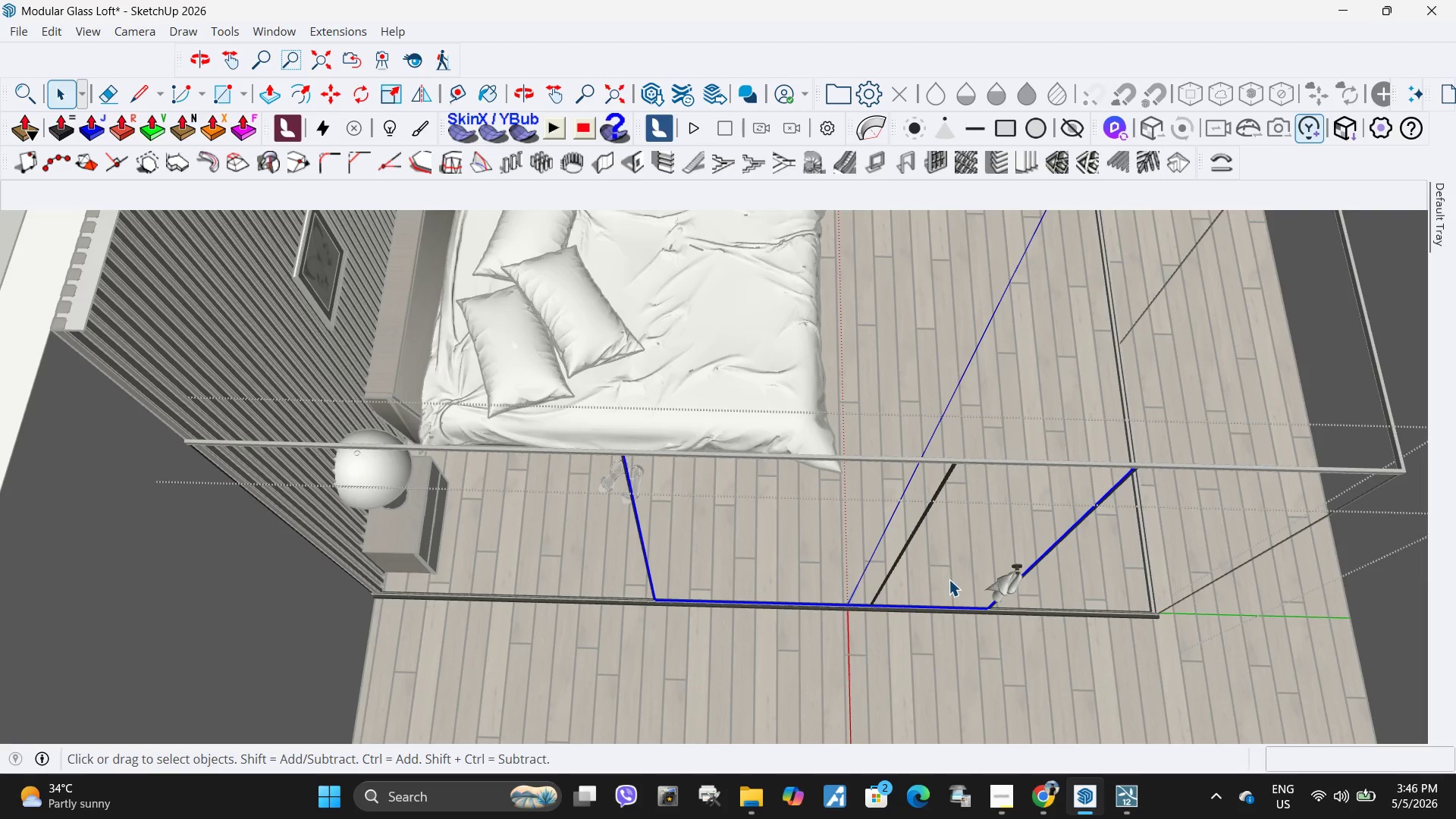 
triple_click([949, 579])
 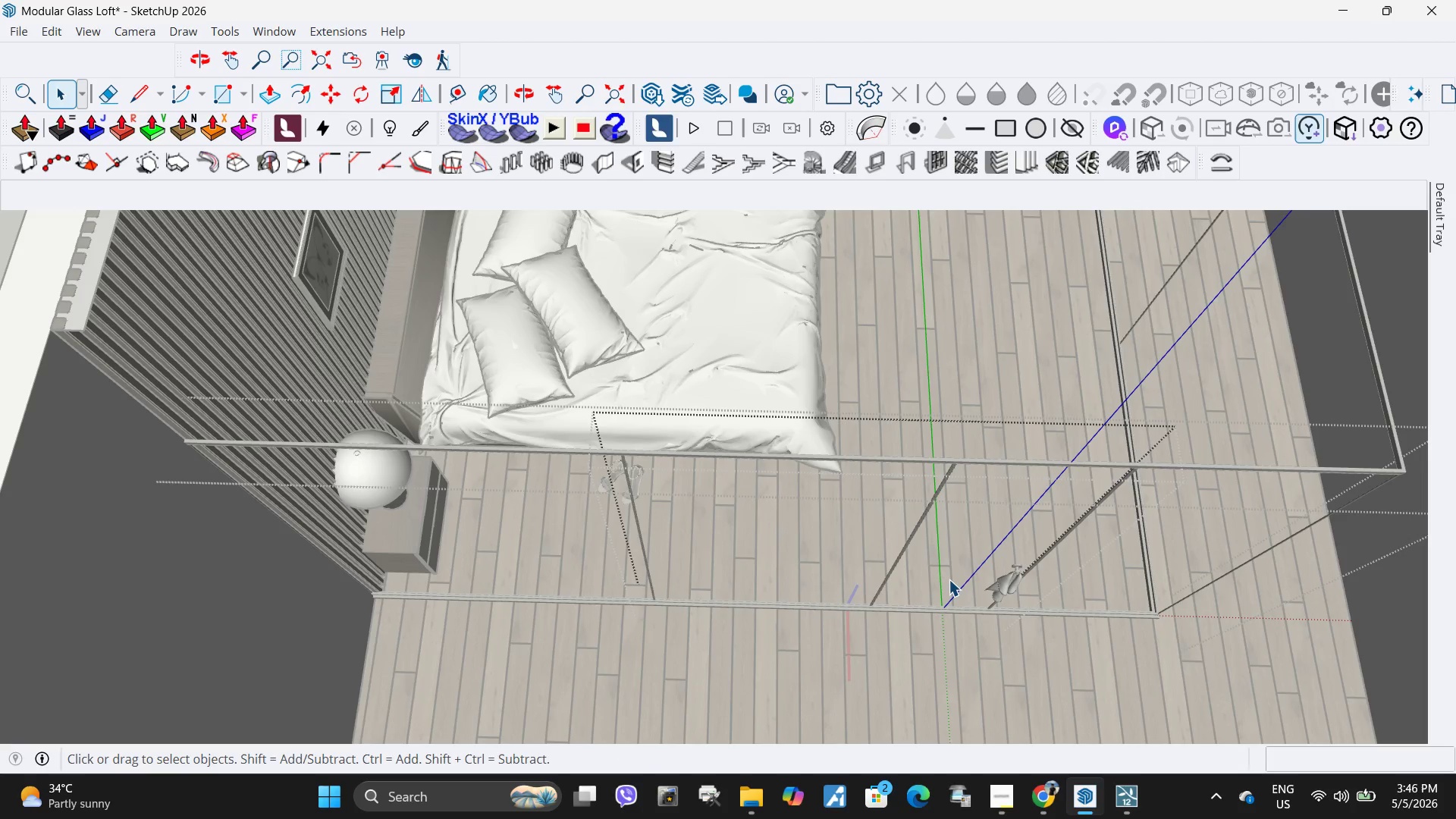 
triple_click([949, 579])
 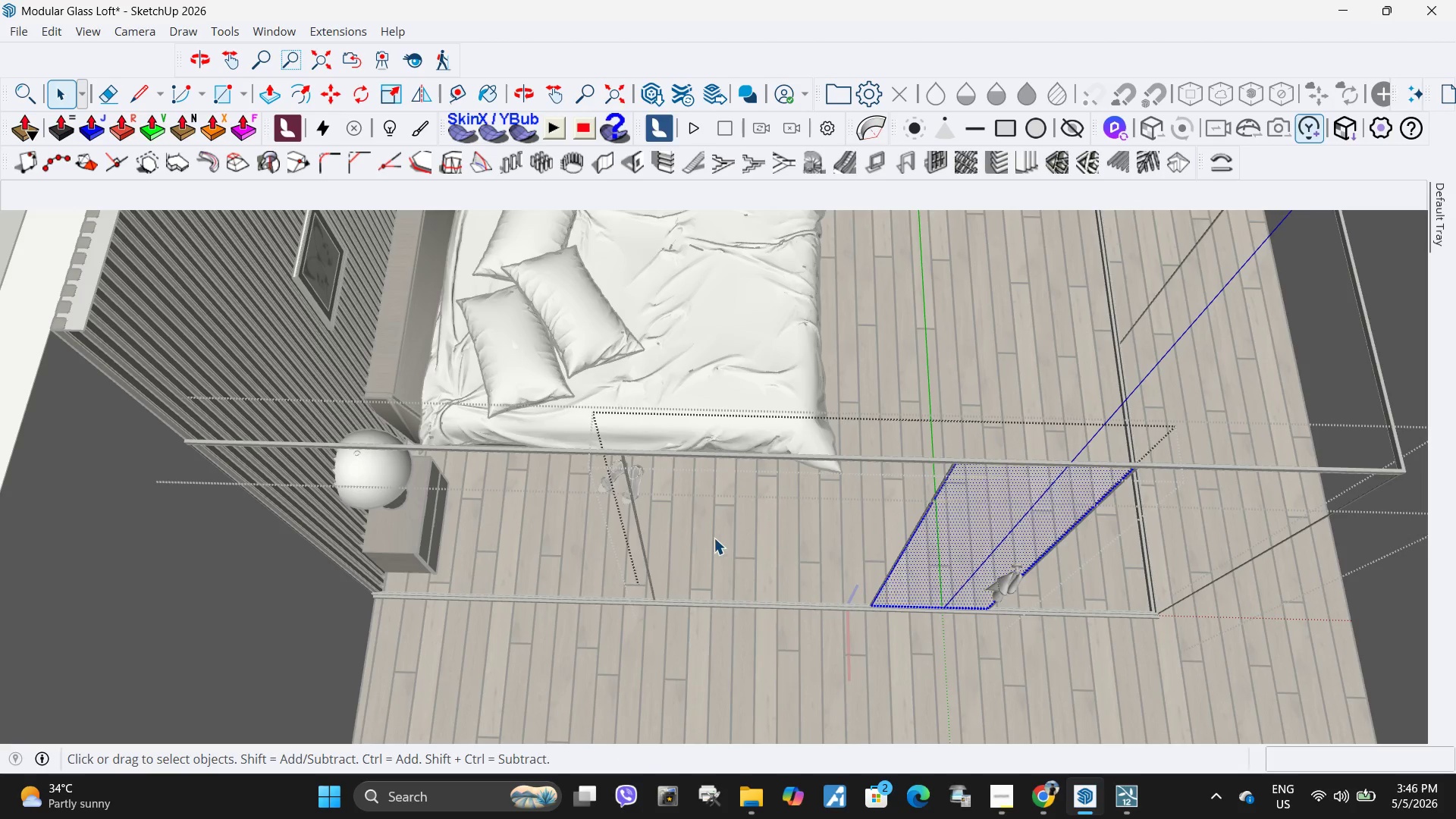 
double_click([758, 564])
 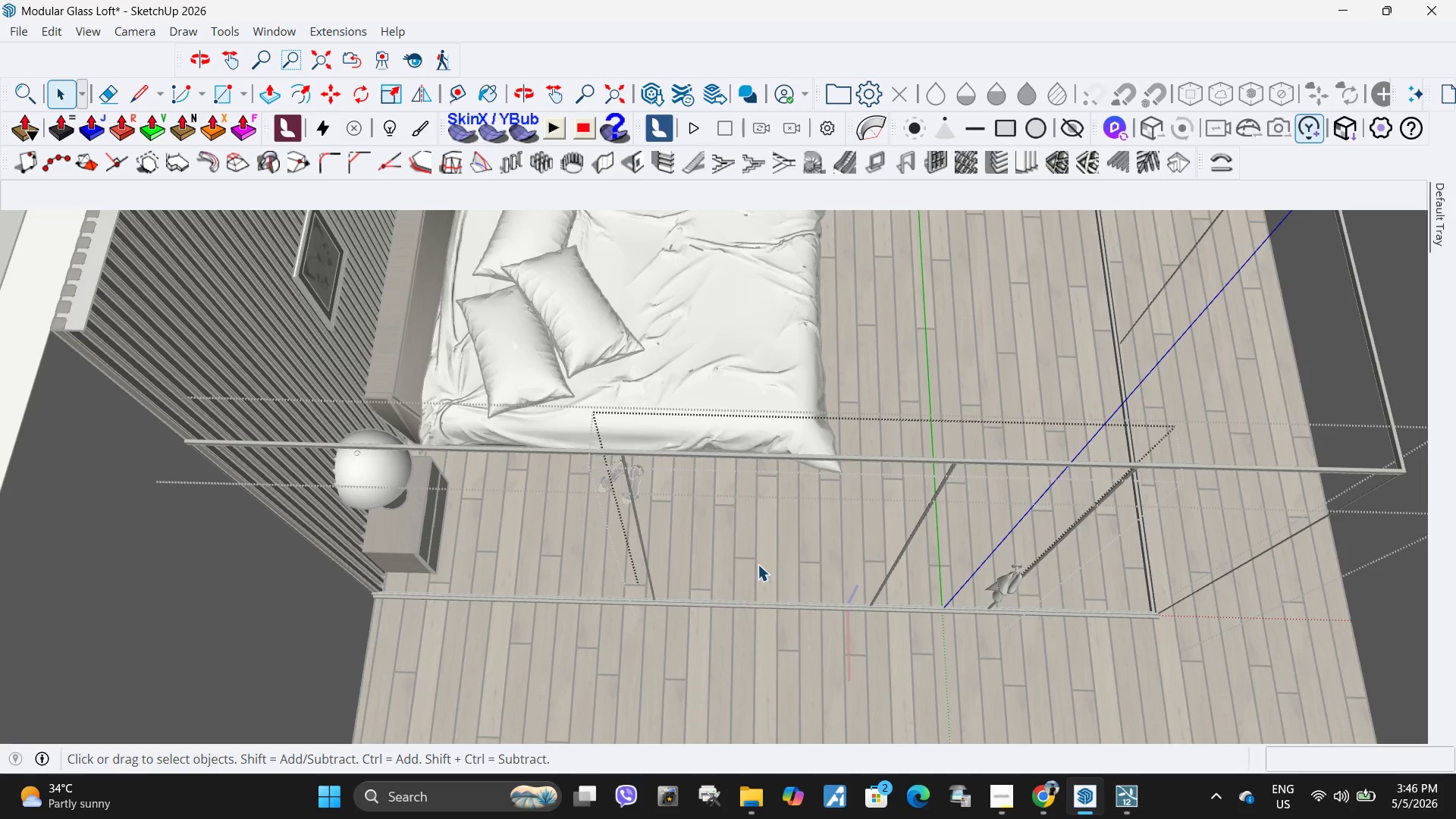 
triple_click([758, 564])
 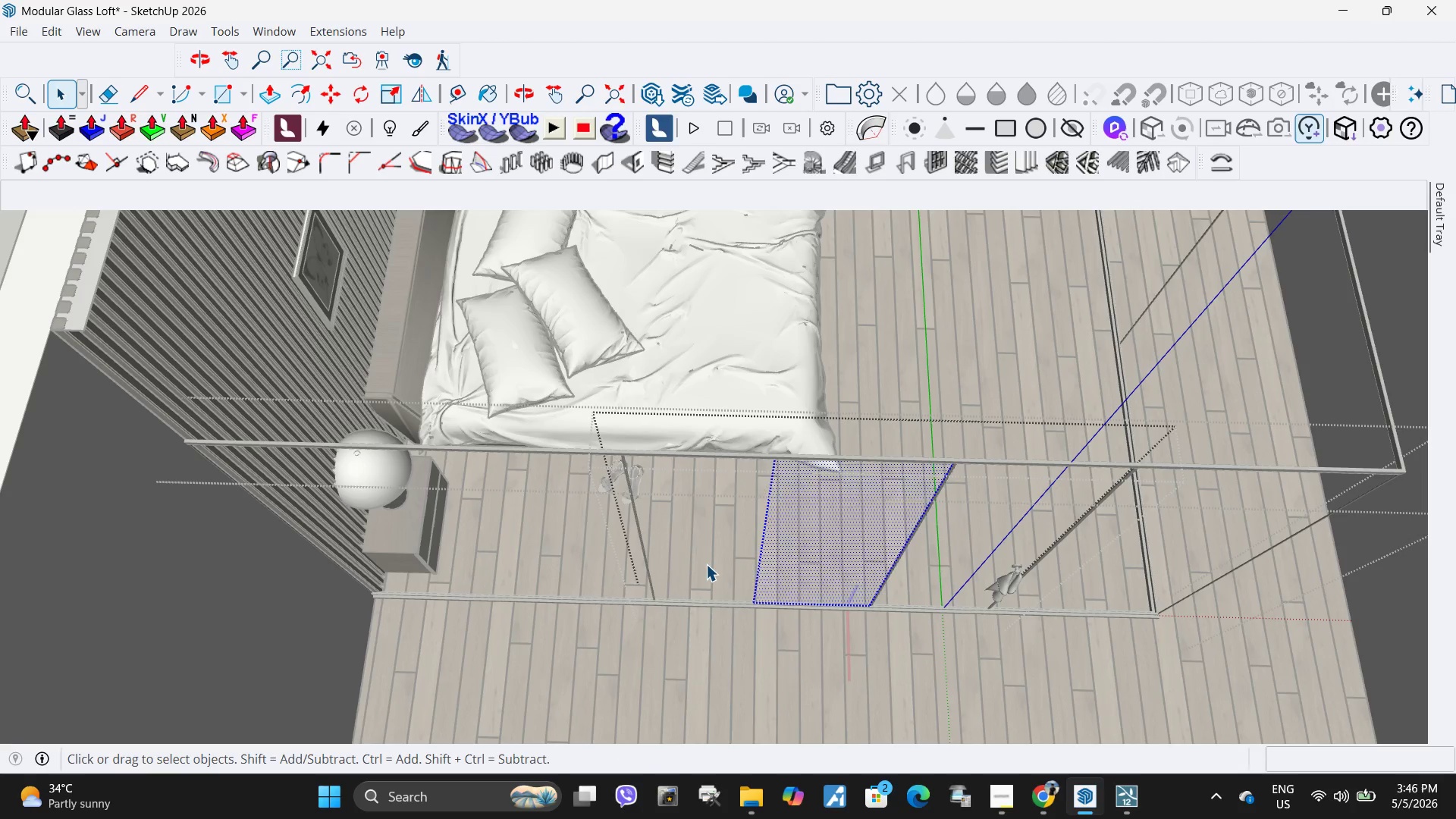 
triple_click([705, 564])
 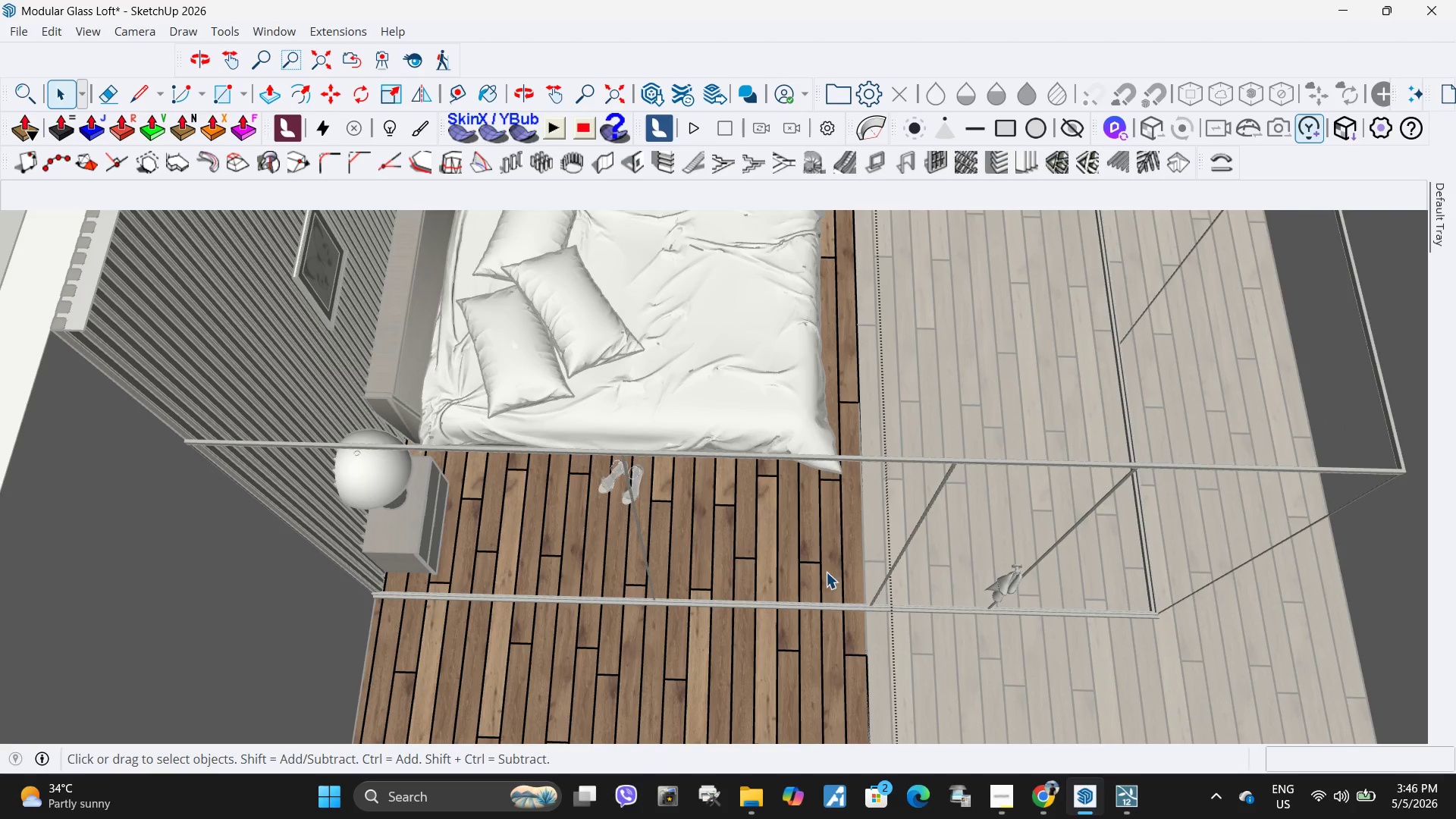 
double_click([826, 572])
 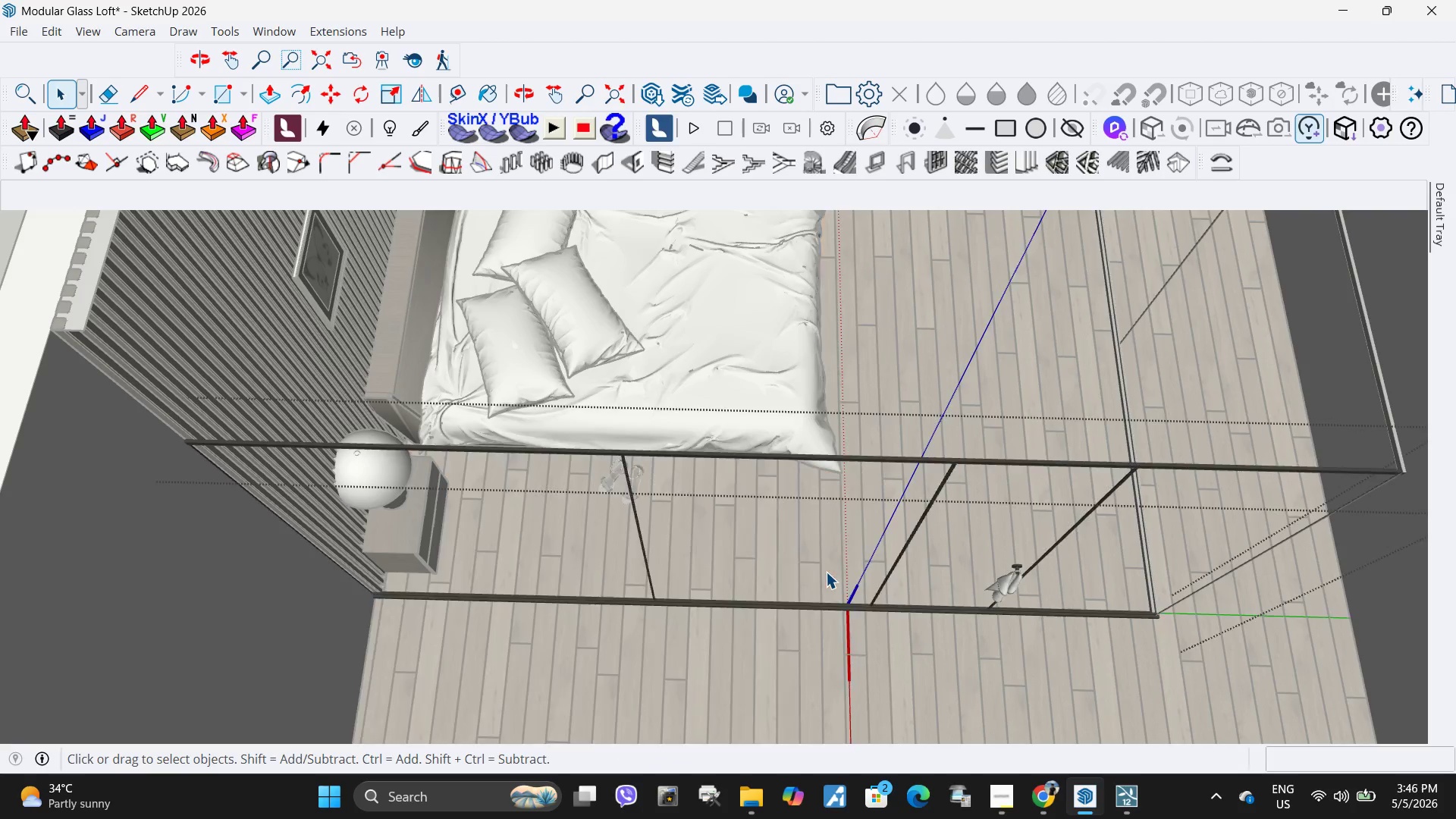 
key(Escape)
 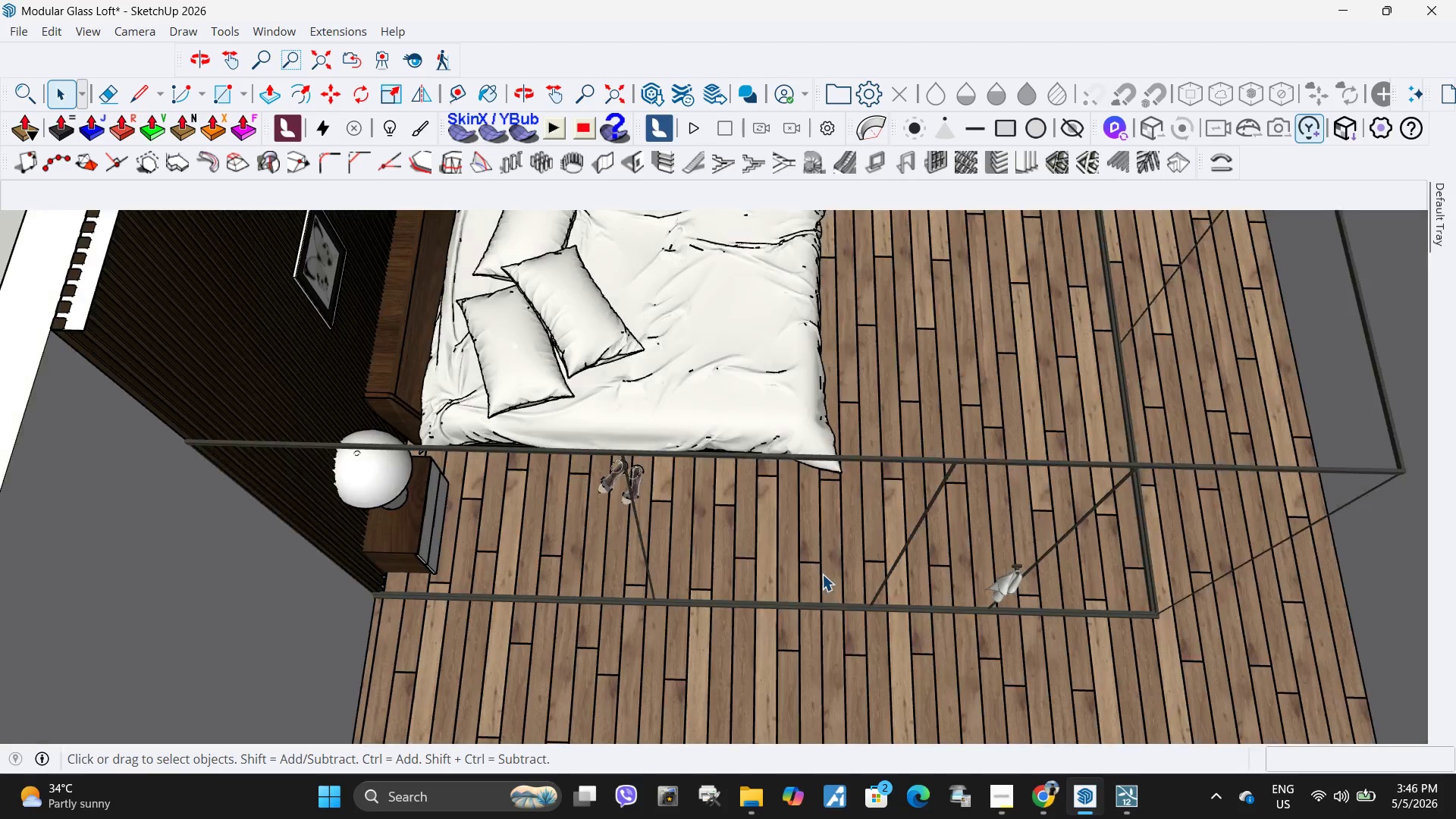 
triple_click([822, 574])
 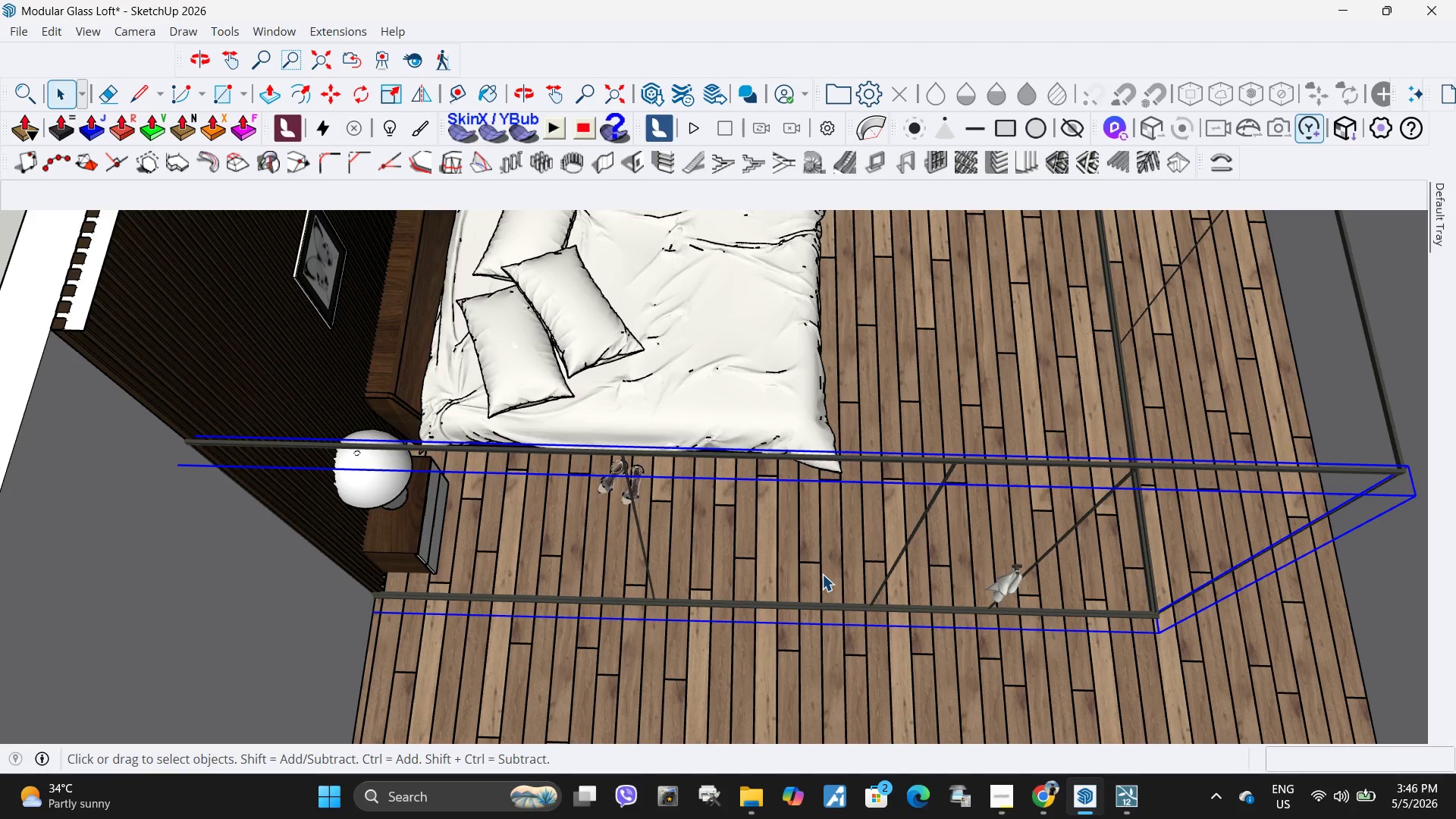 
triple_click([822, 574])
 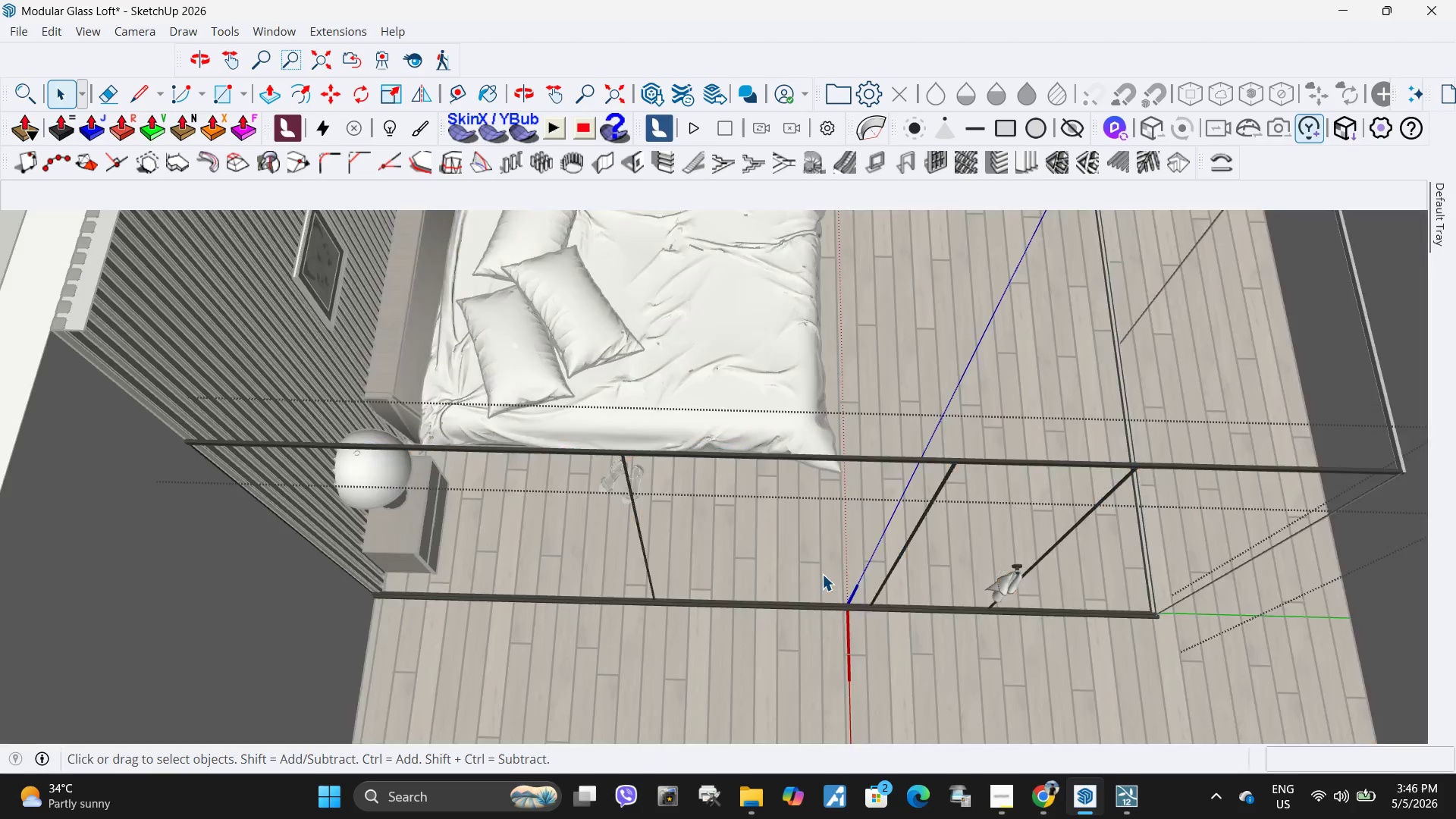 
triple_click([822, 574])
 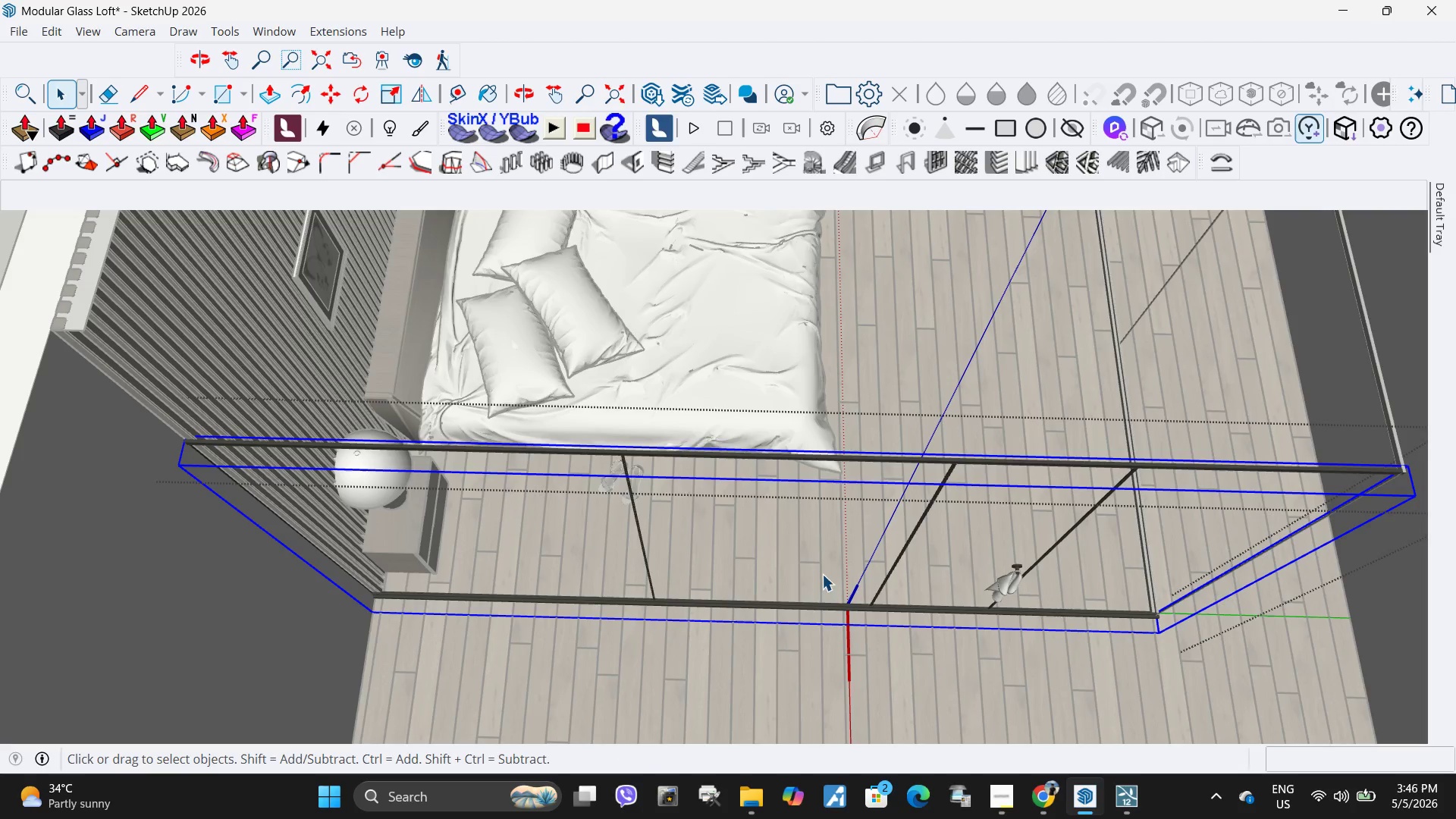 
triple_click([822, 574])
 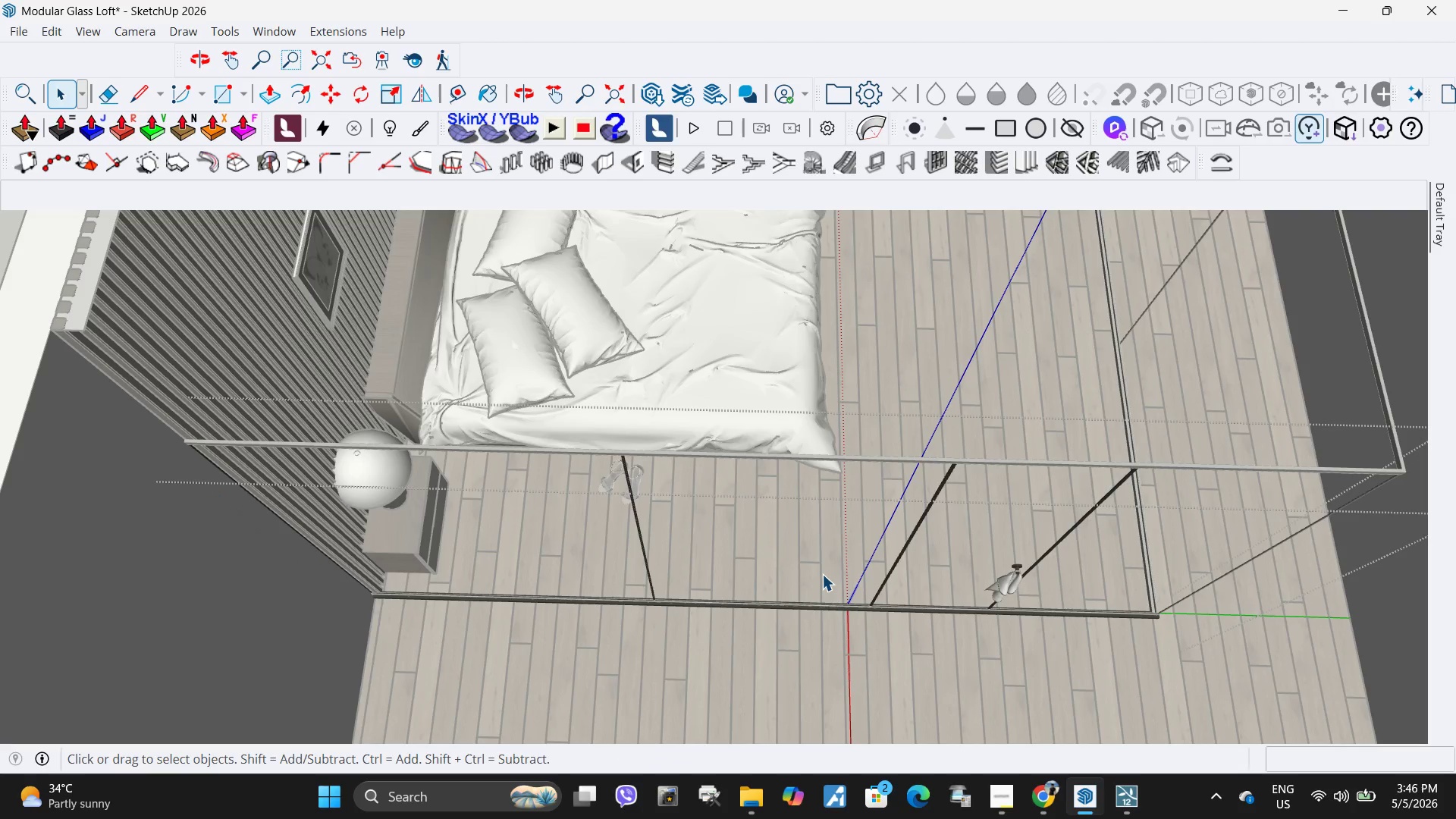 
triple_click([822, 574])
 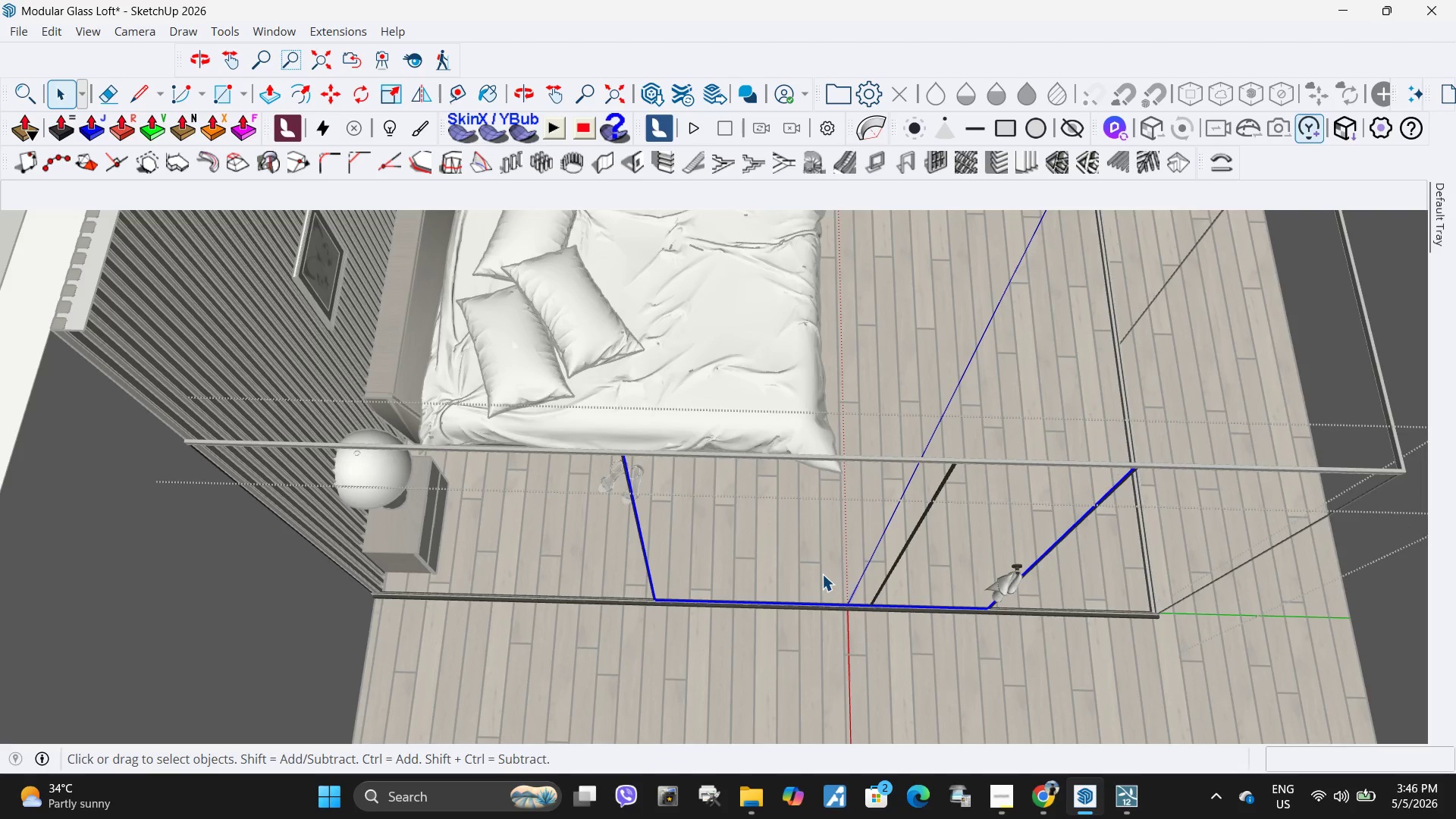 
triple_click([822, 574])
 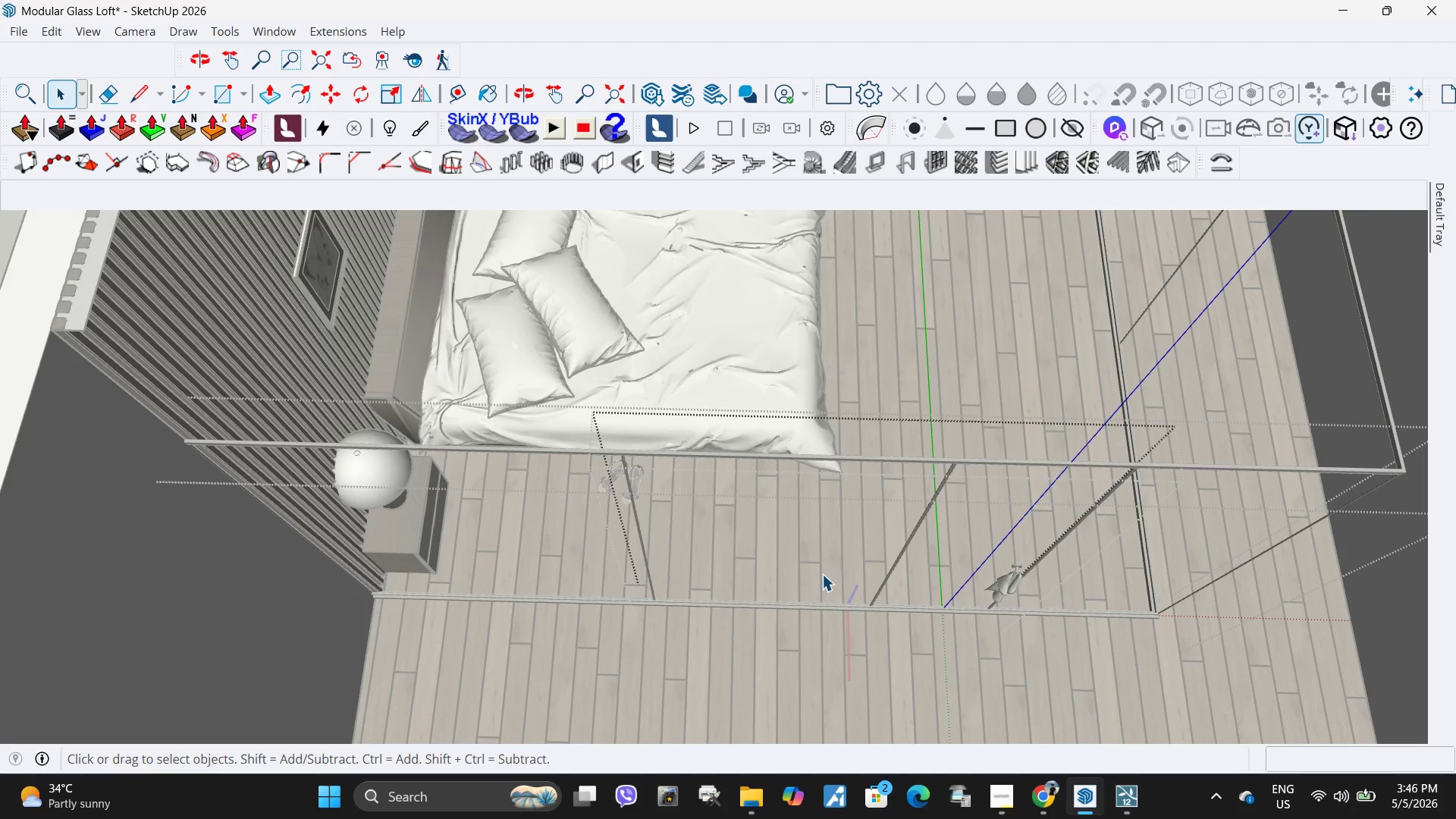 
triple_click([822, 574])
 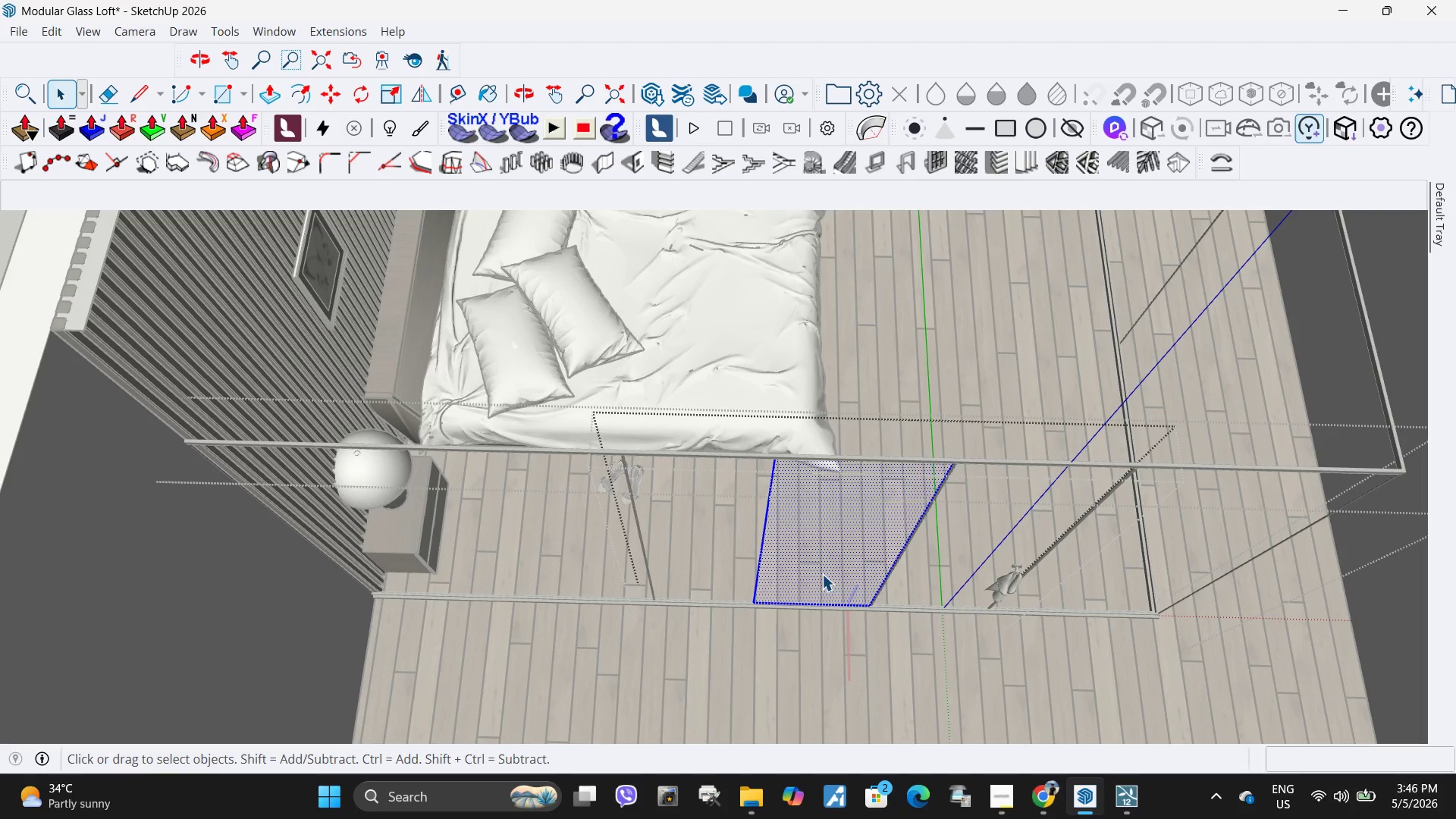 
right_click([822, 574])
 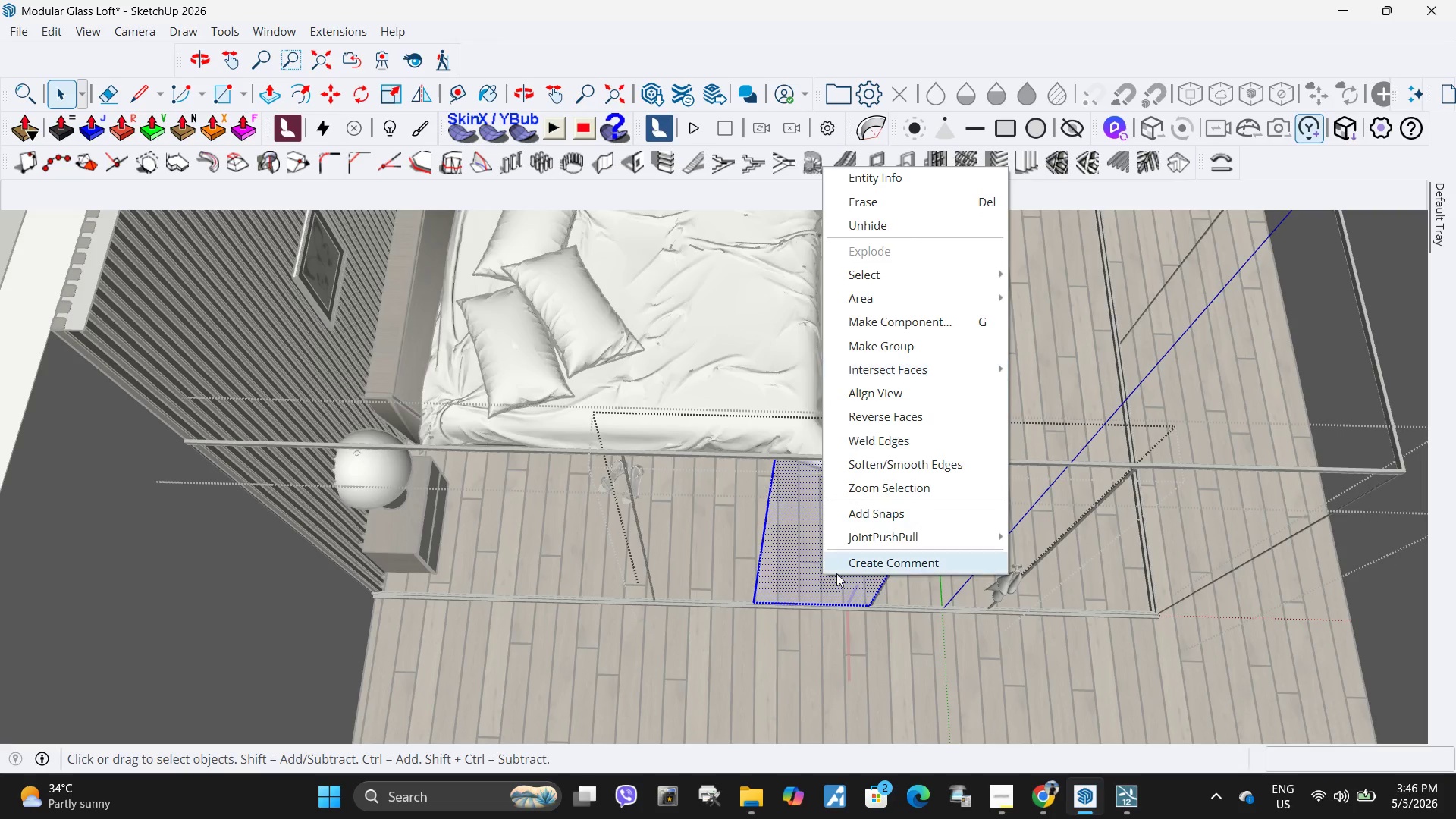 
key(Escape)
 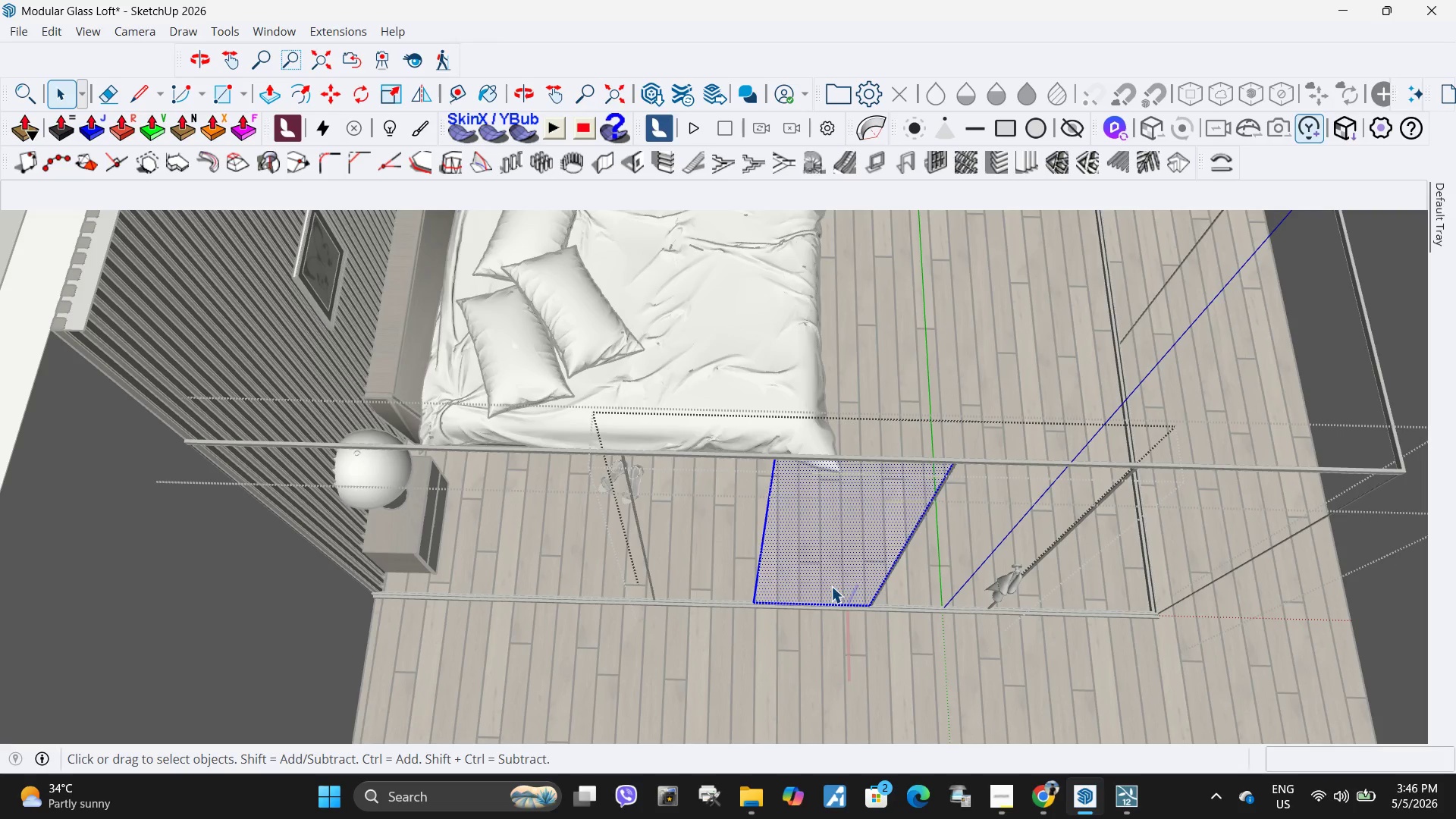 
left_click([831, 586])
 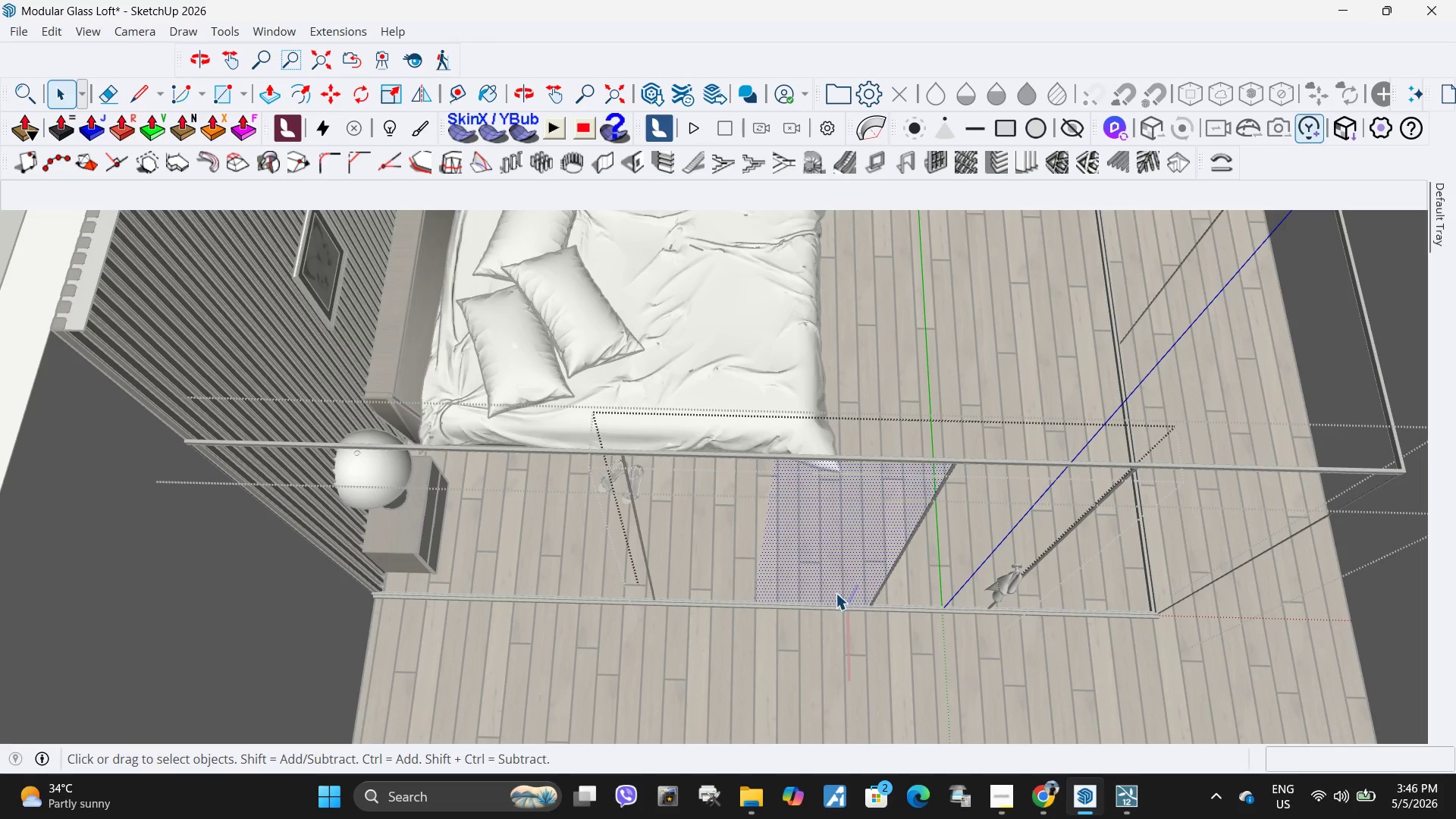 
key(M)
 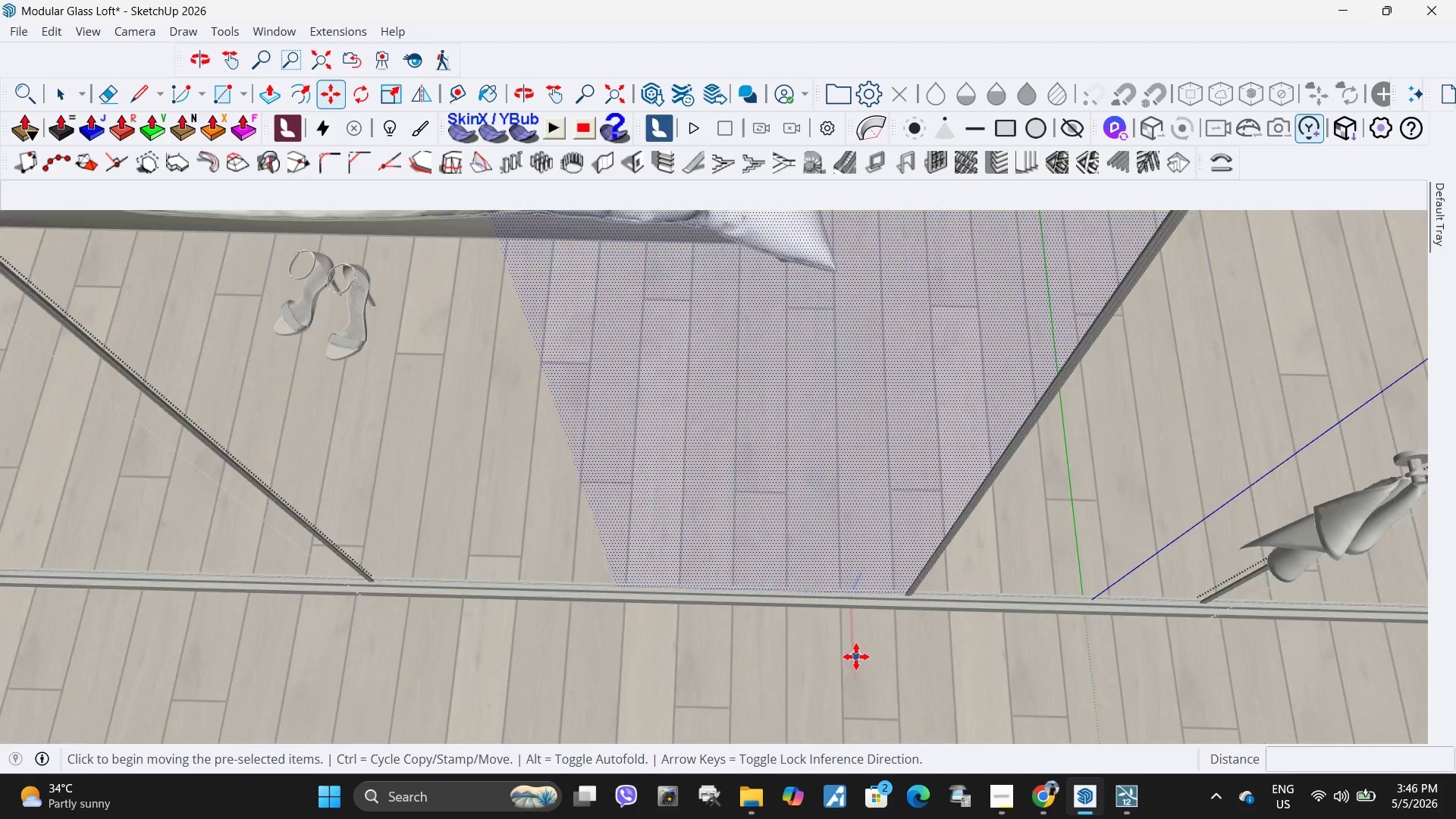 
key(Control+ControlLeft)
 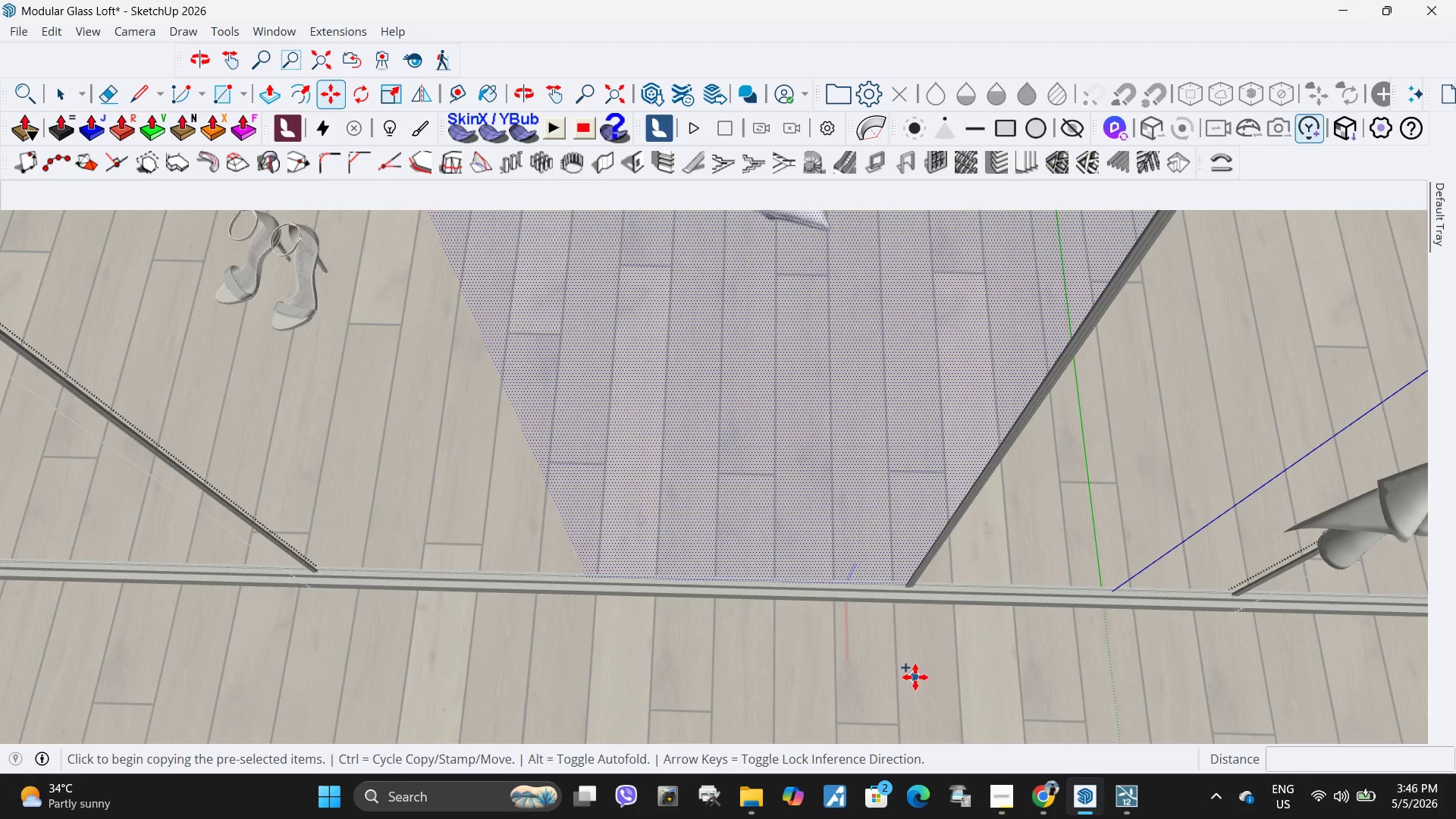 
left_click([915, 677])
 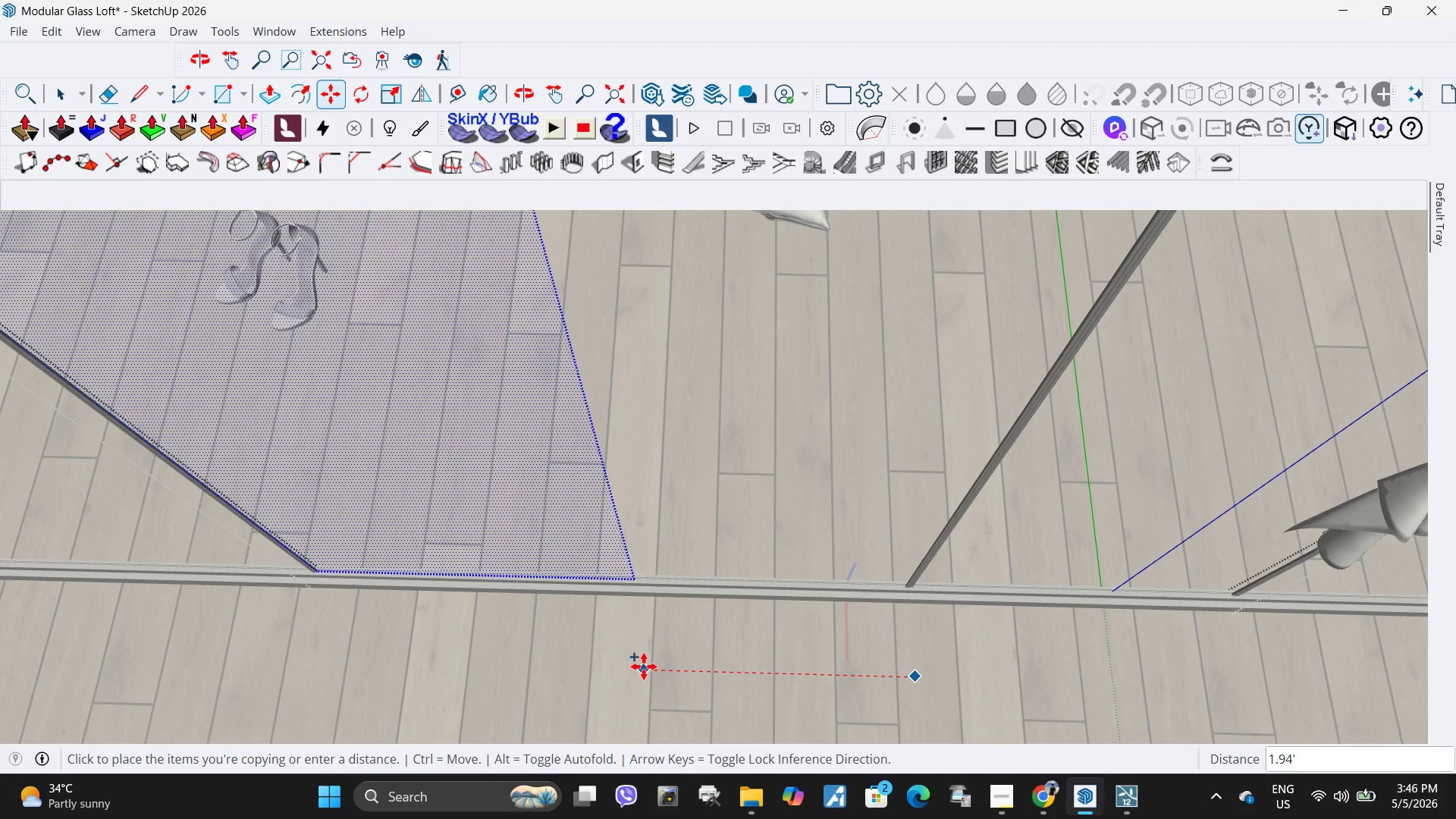 
scroll: coordinate [903, 674], scroll_direction: up, amount: 10.0
 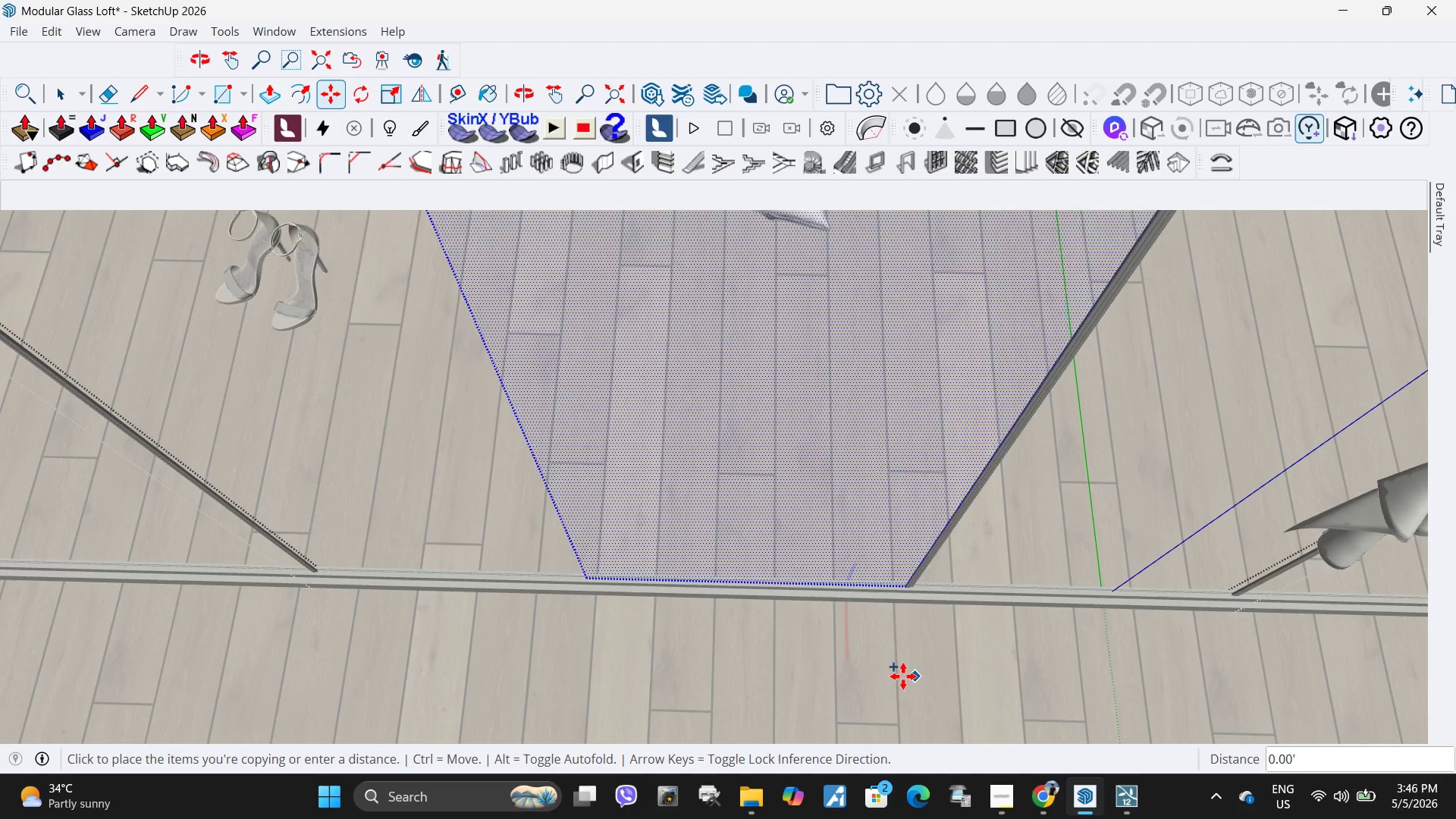 
left_click([644, 667])
 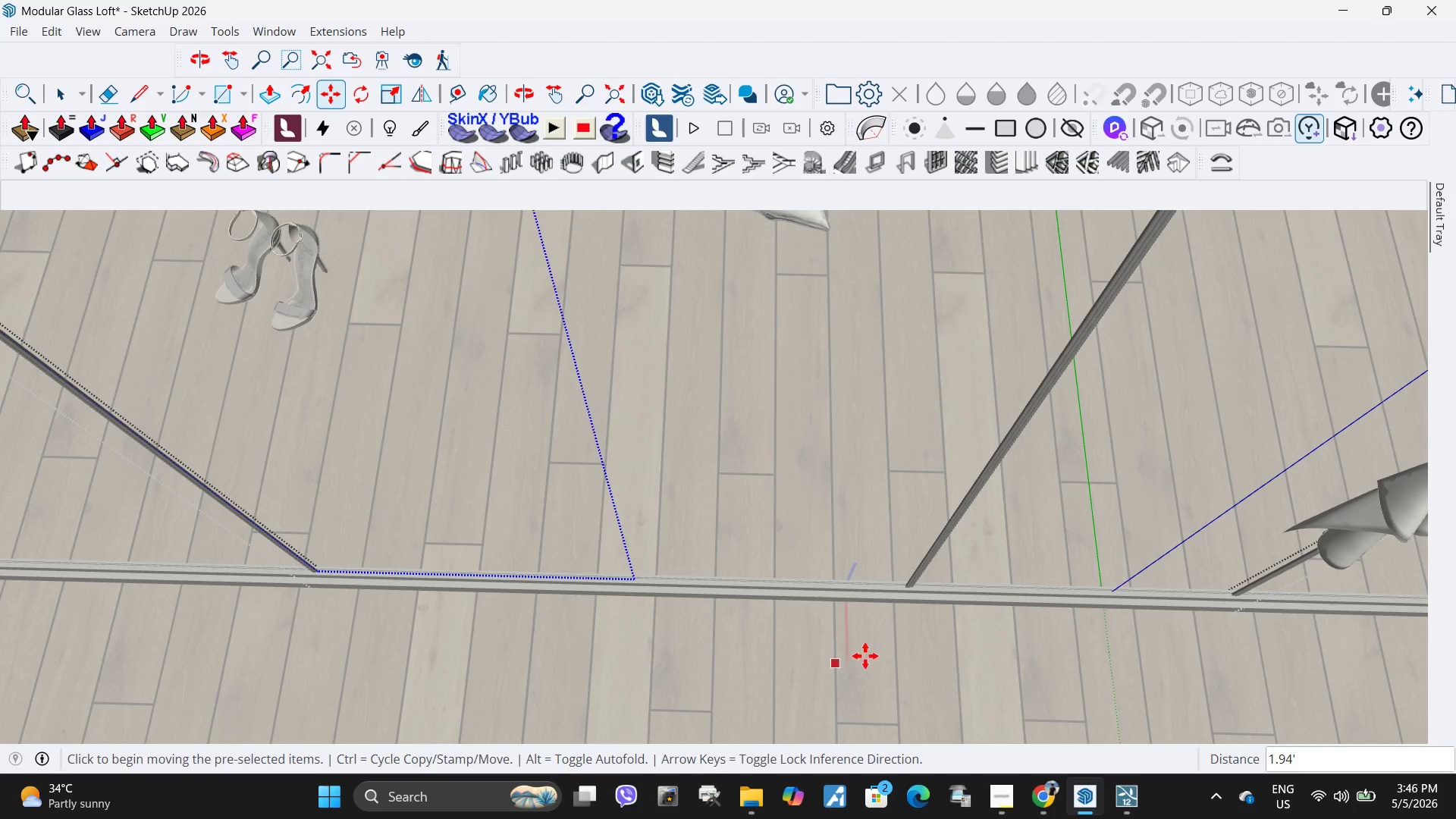 
key(M)
 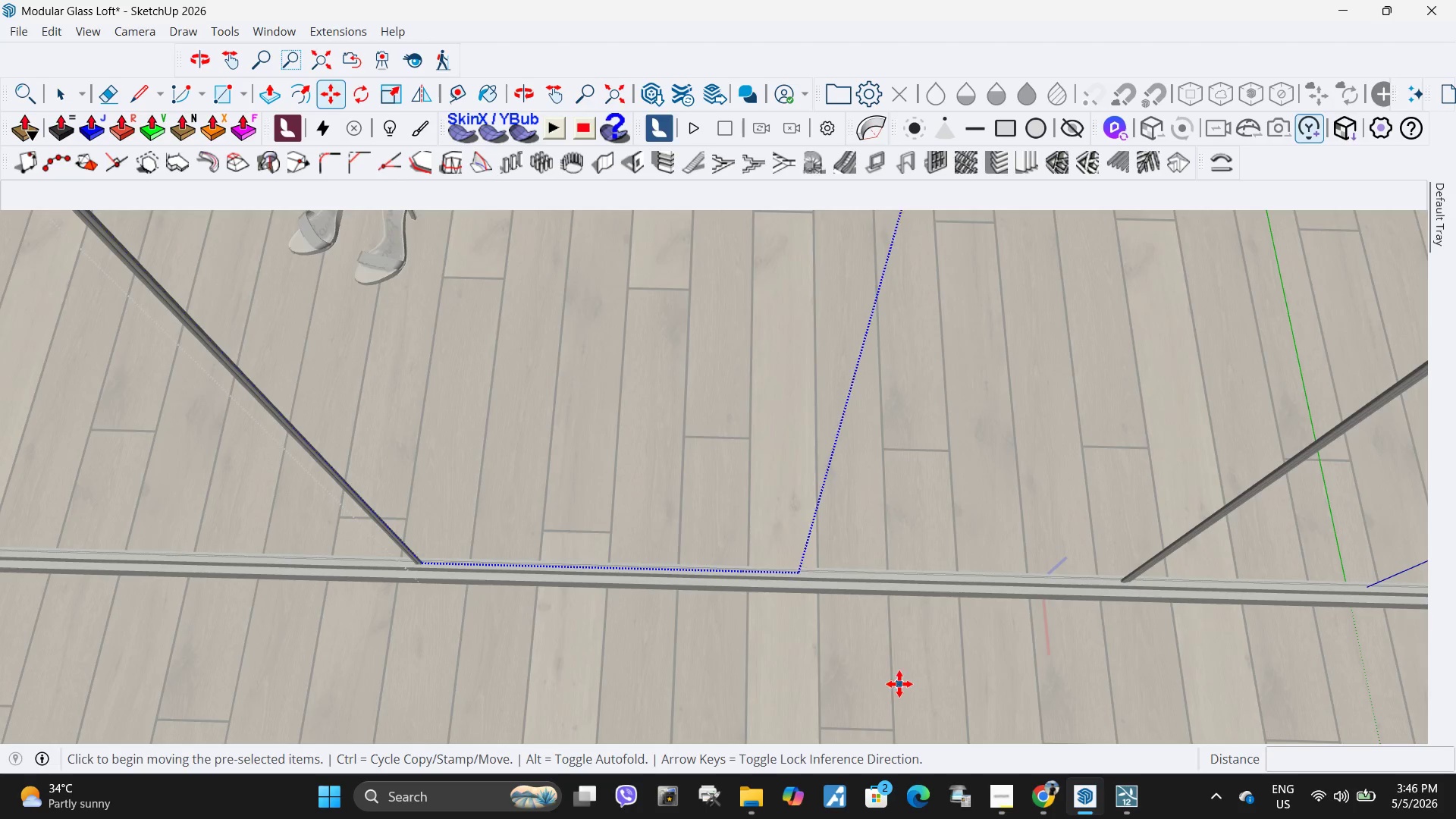 
scroll: coordinate [737, 667], scroll_direction: up, amount: 1.0
 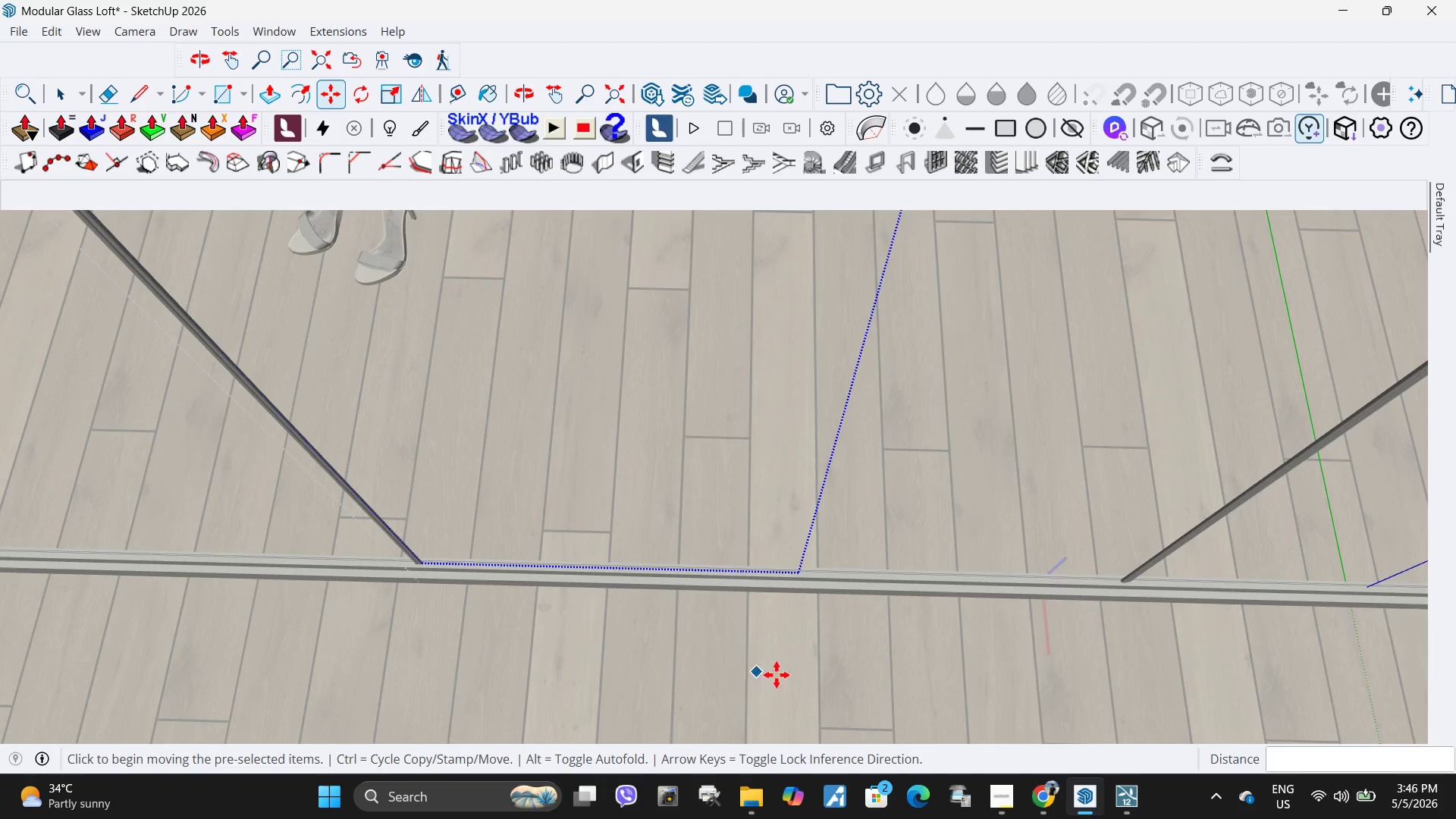 
key(Control+ControlLeft)
 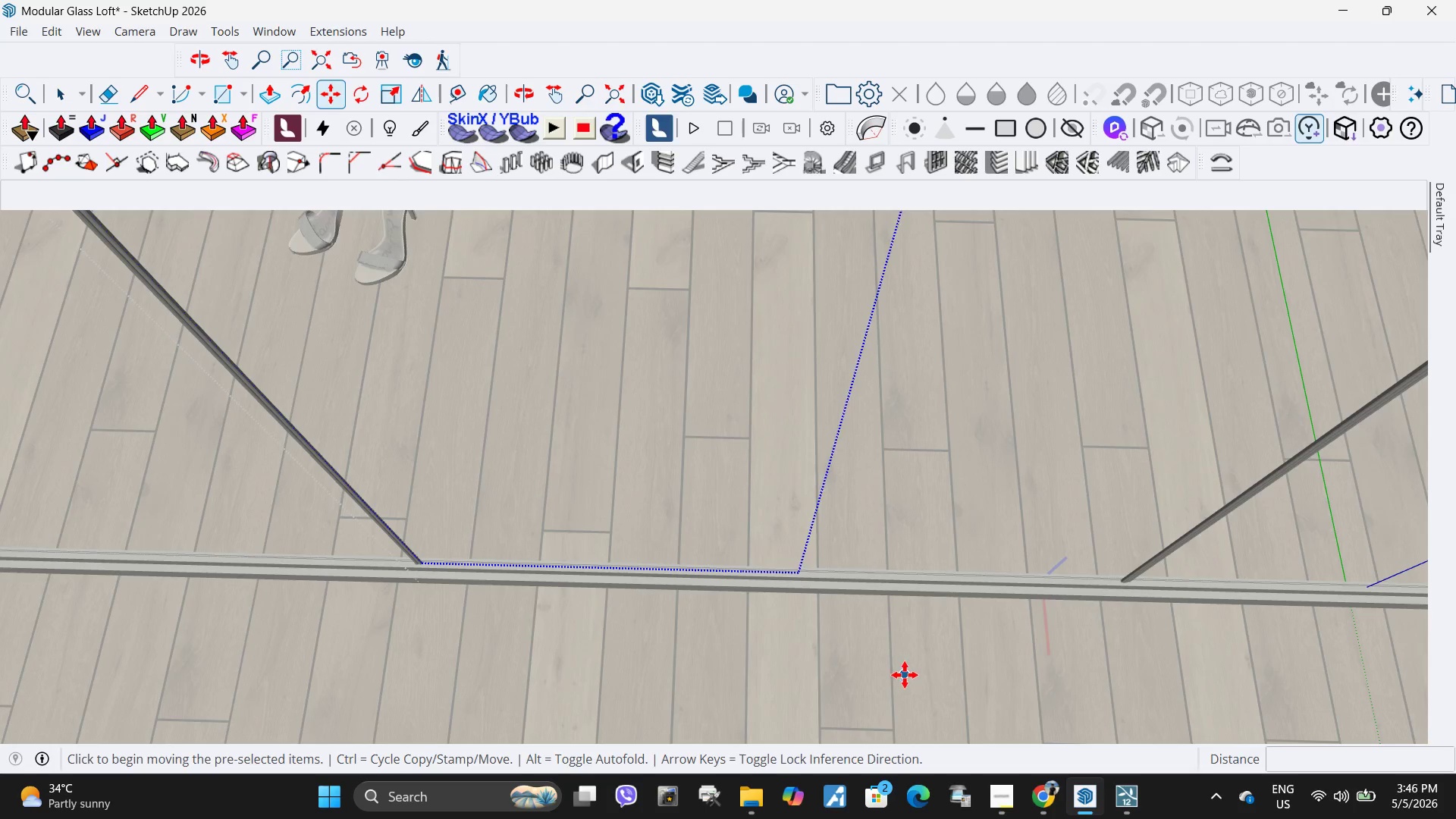 
left_click([905, 675])
 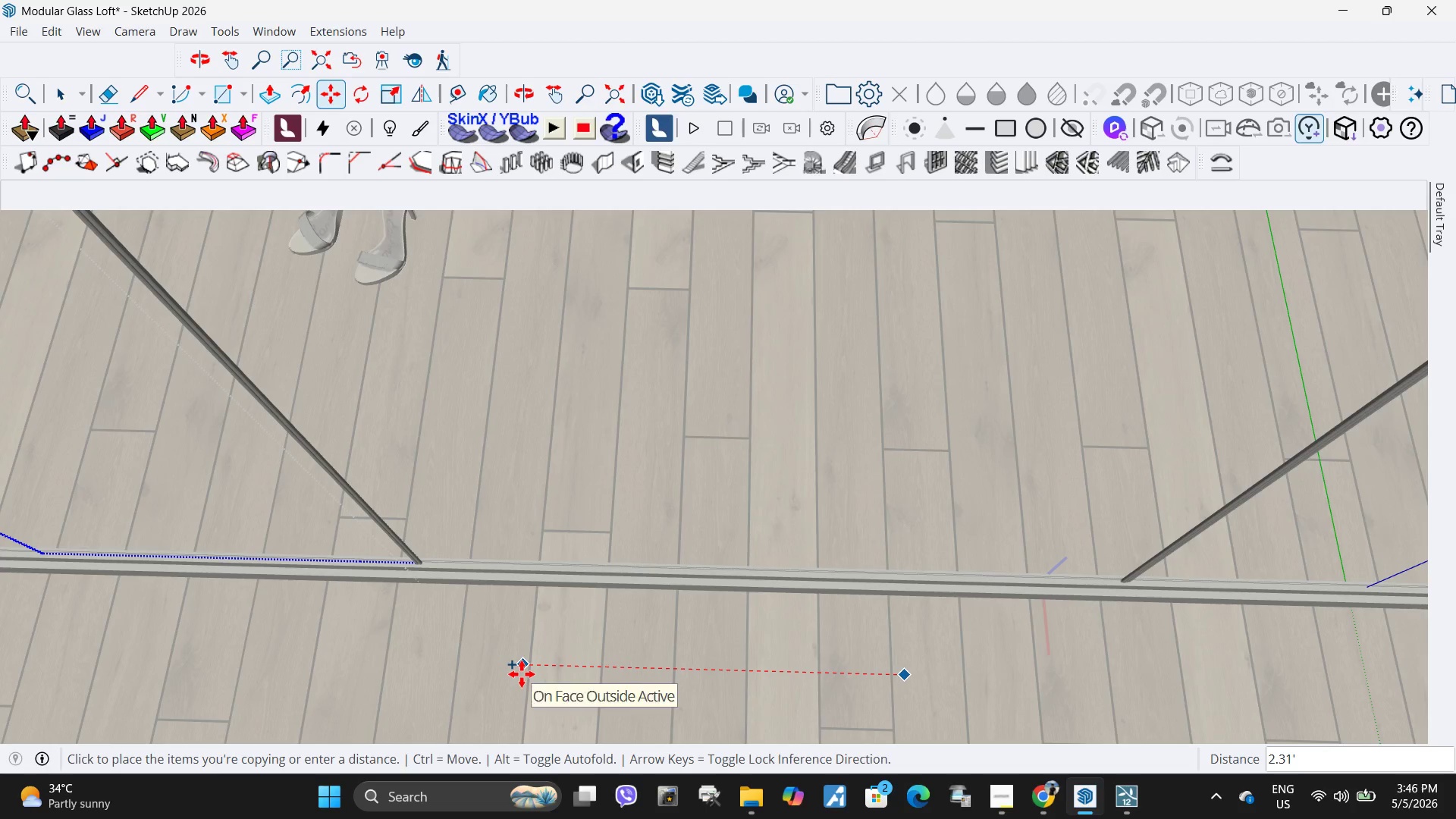 
key(M)
 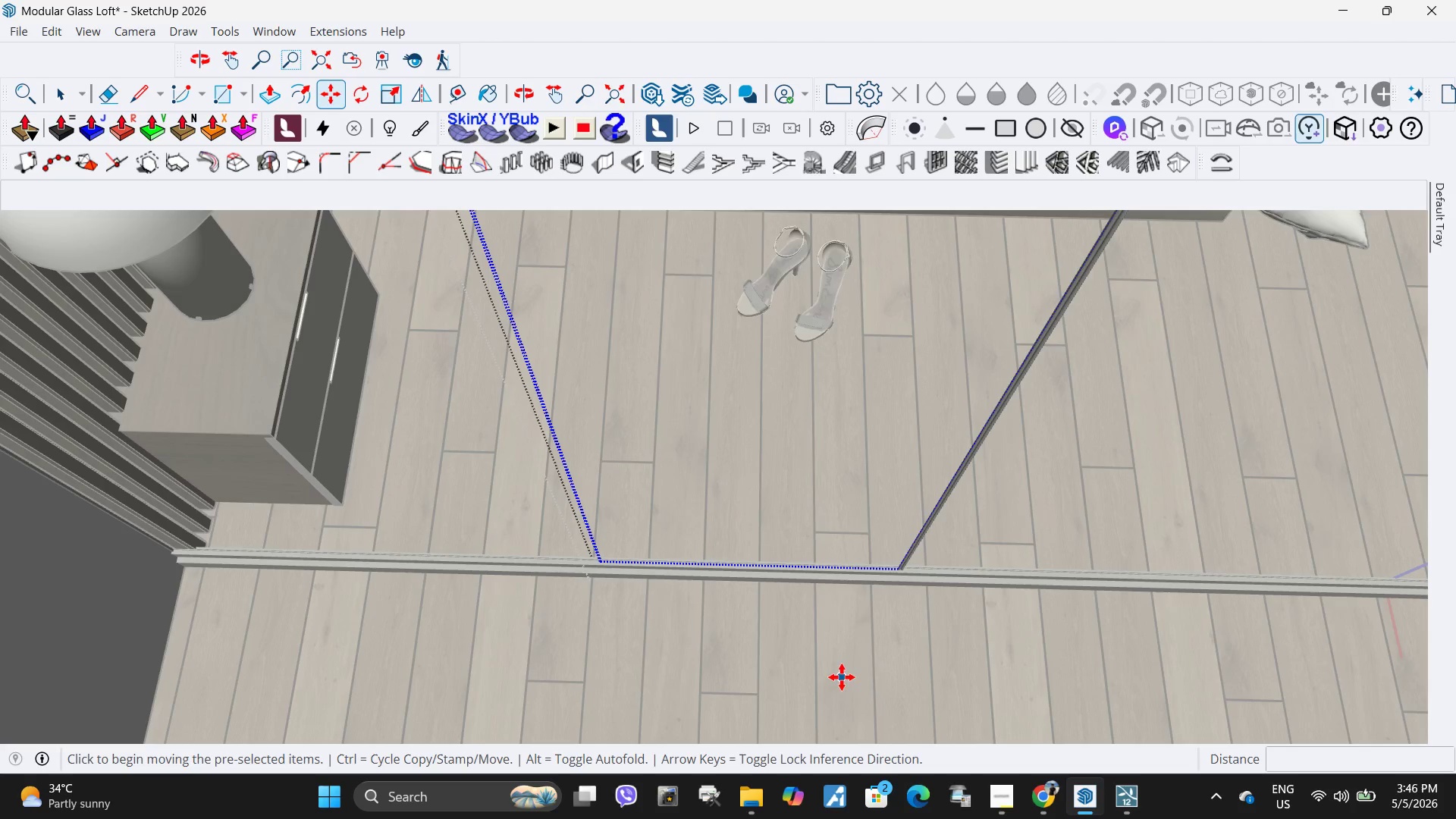 
scroll: coordinate [789, 631], scroll_direction: down, amount: 4.0
 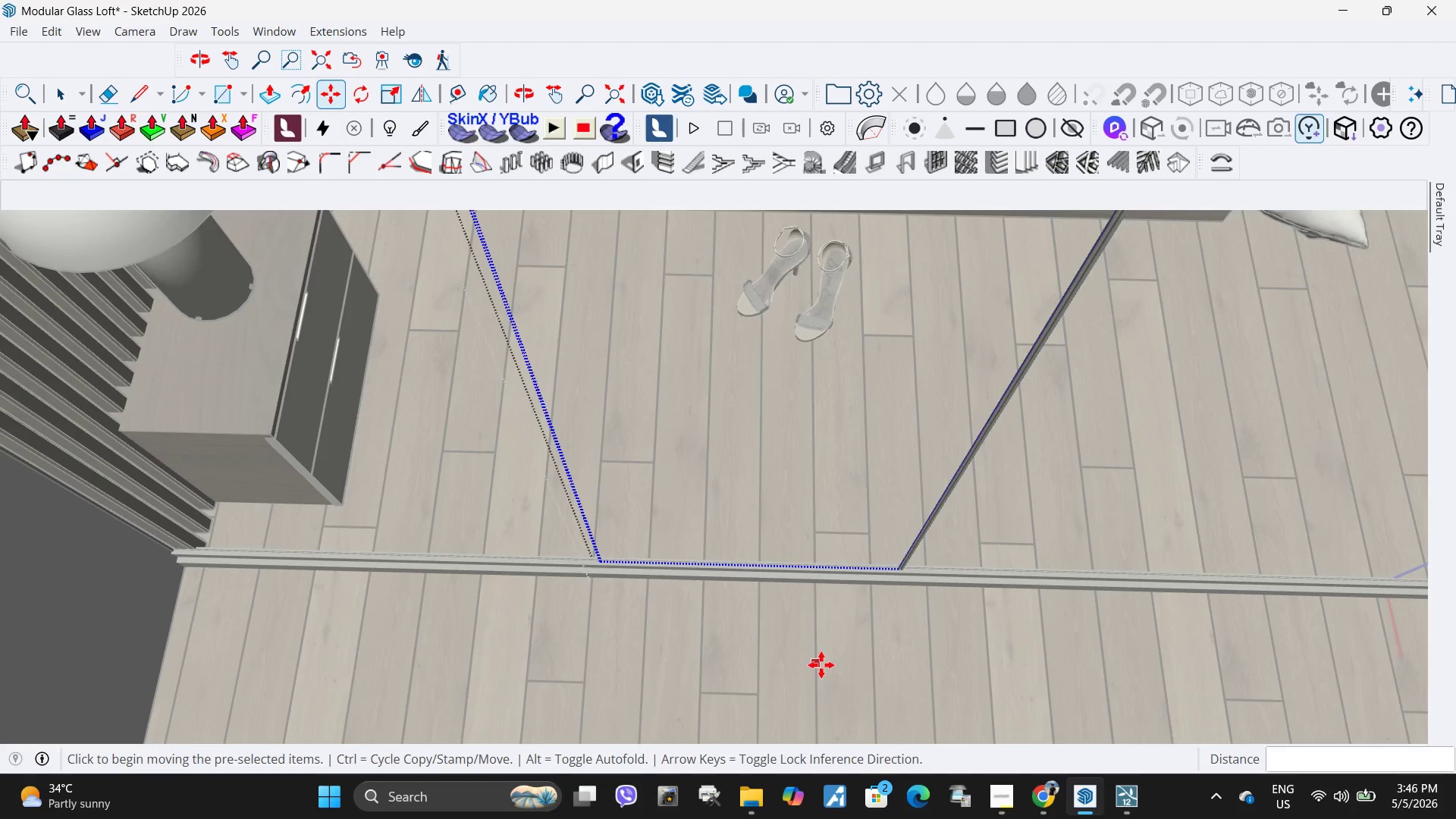 
key(Control+ControlLeft)
 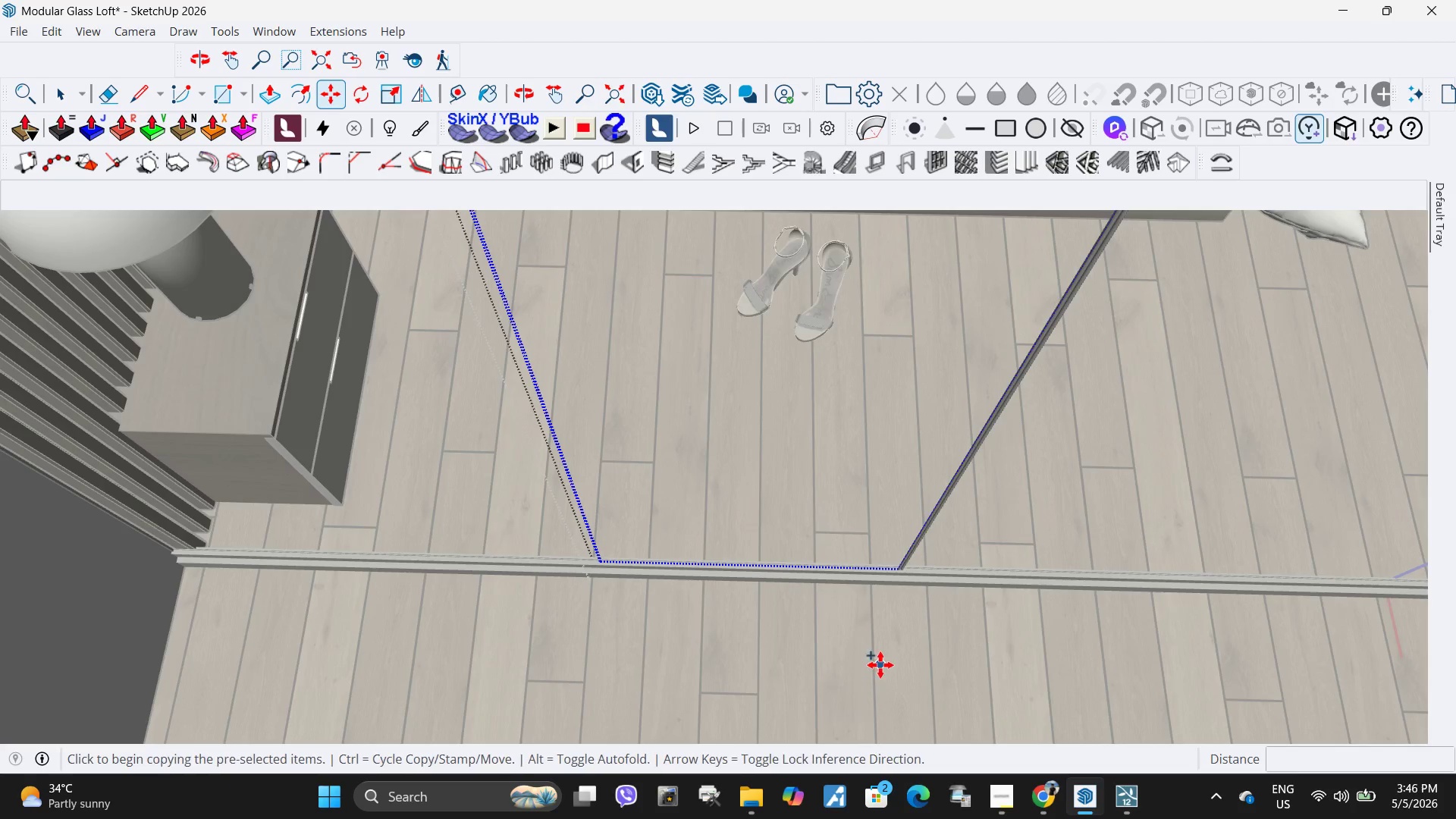 
left_click([881, 664])
 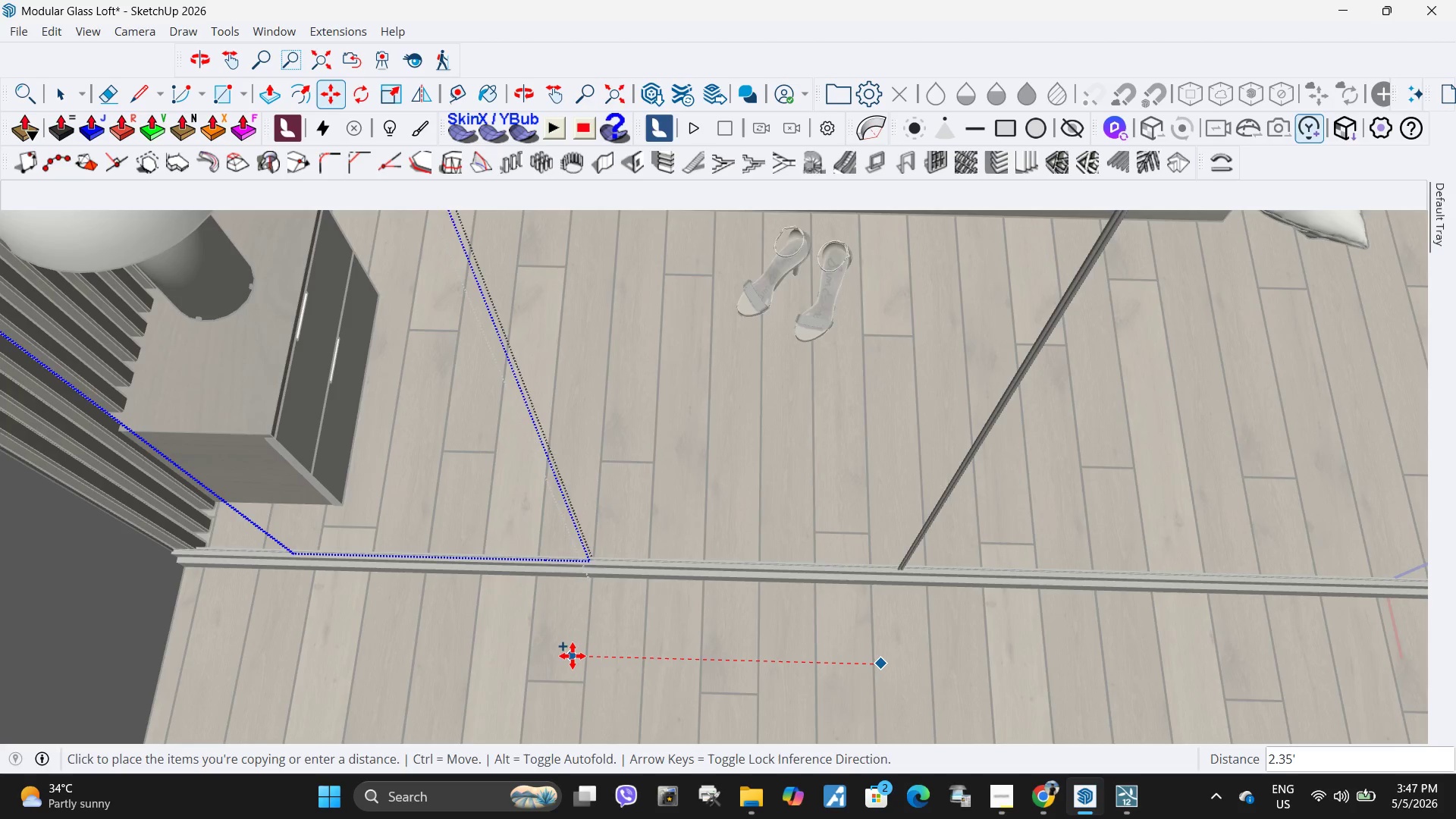 
left_click([573, 656])
 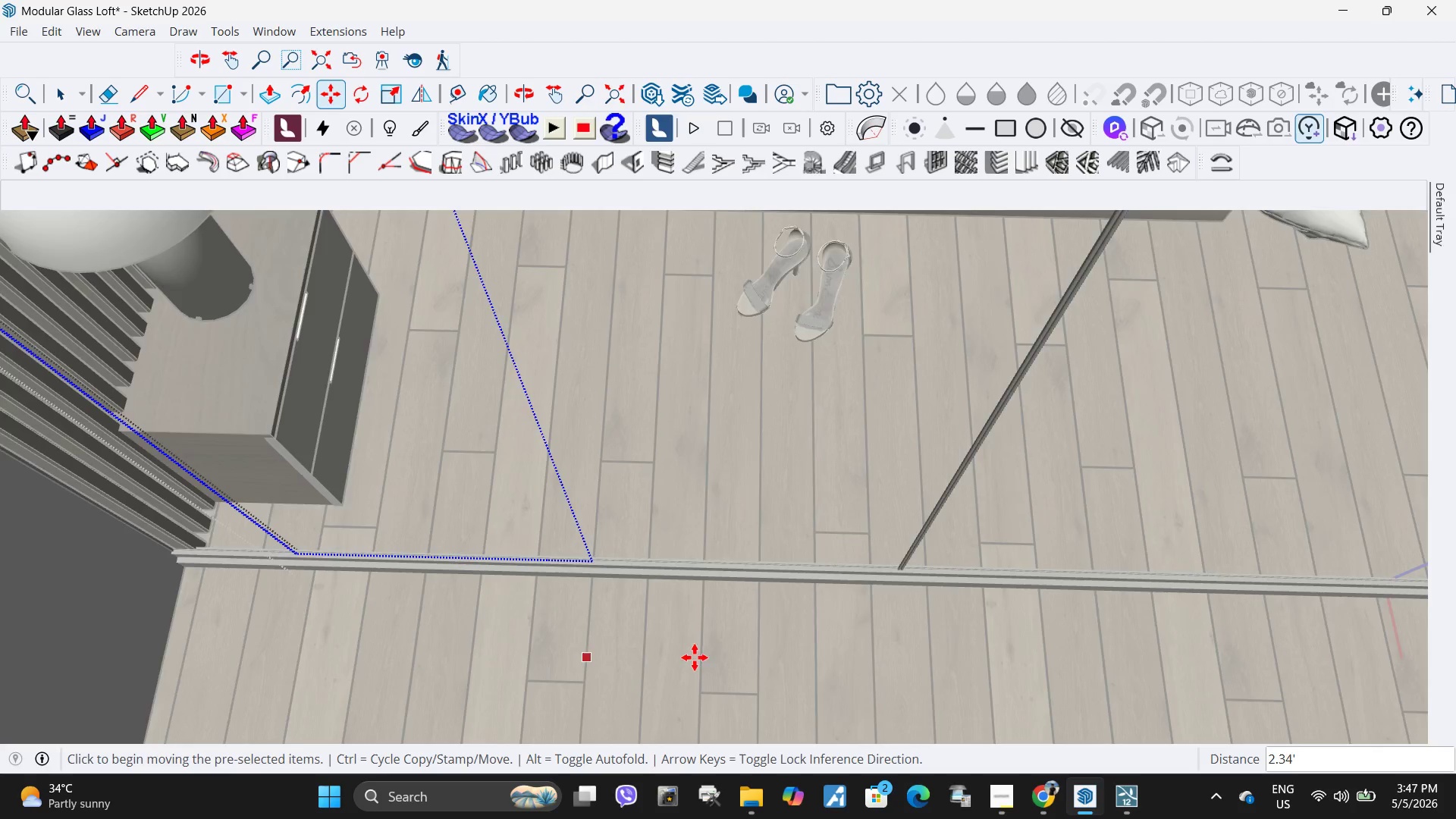 
key(Space)
 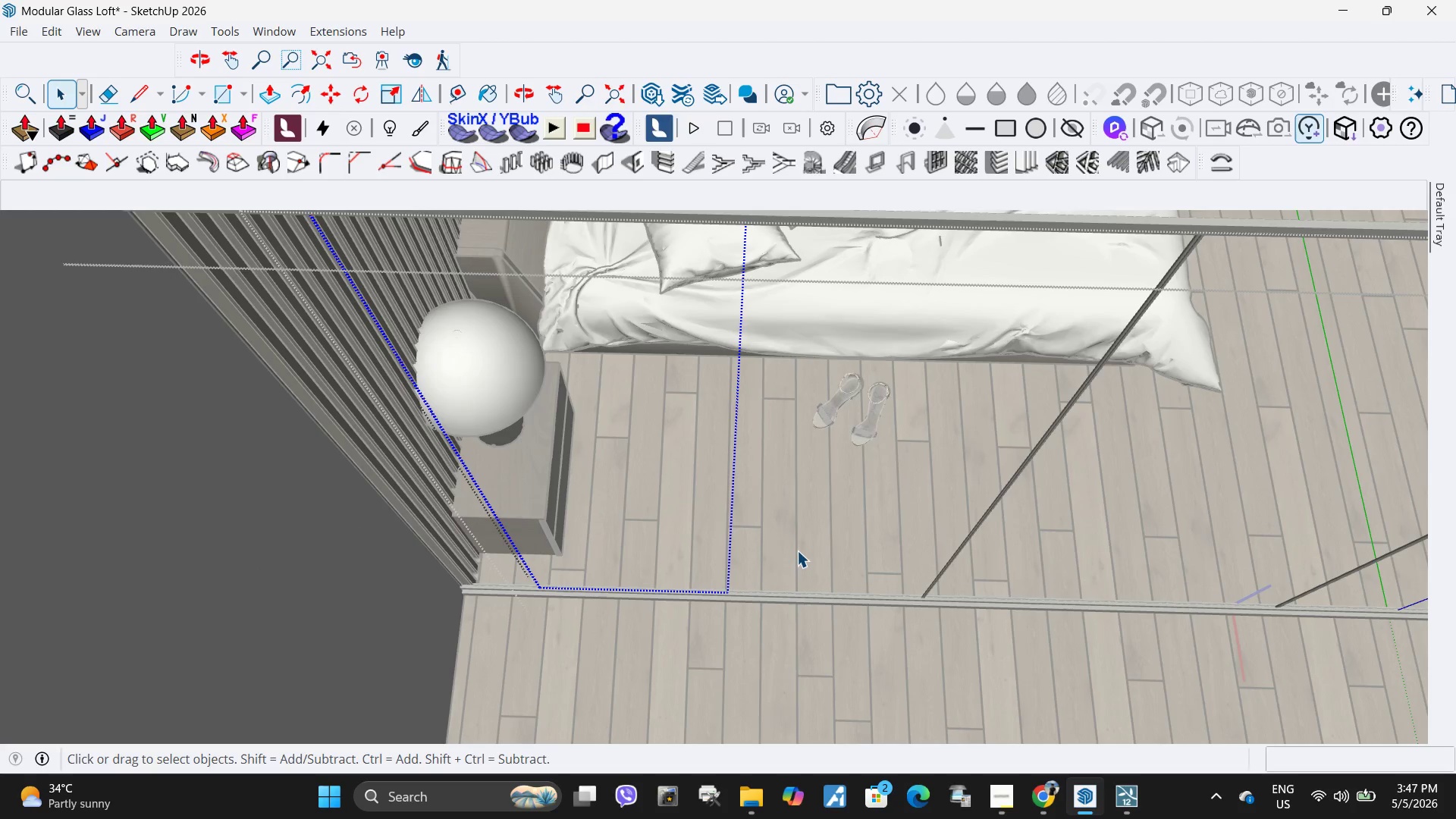 
scroll: coordinate [962, 647], scroll_direction: down, amount: 5.0
 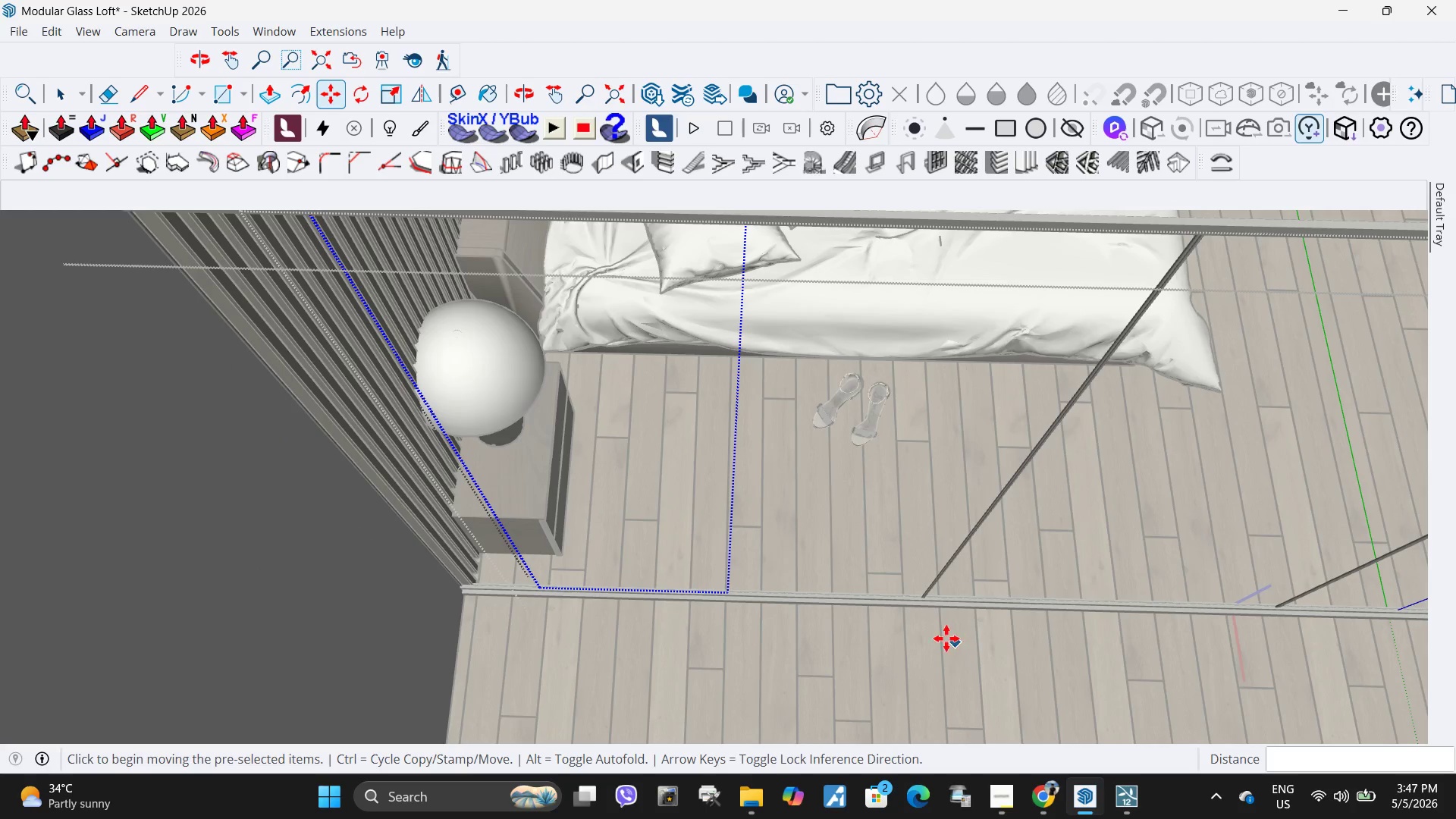 
double_click([797, 551])
 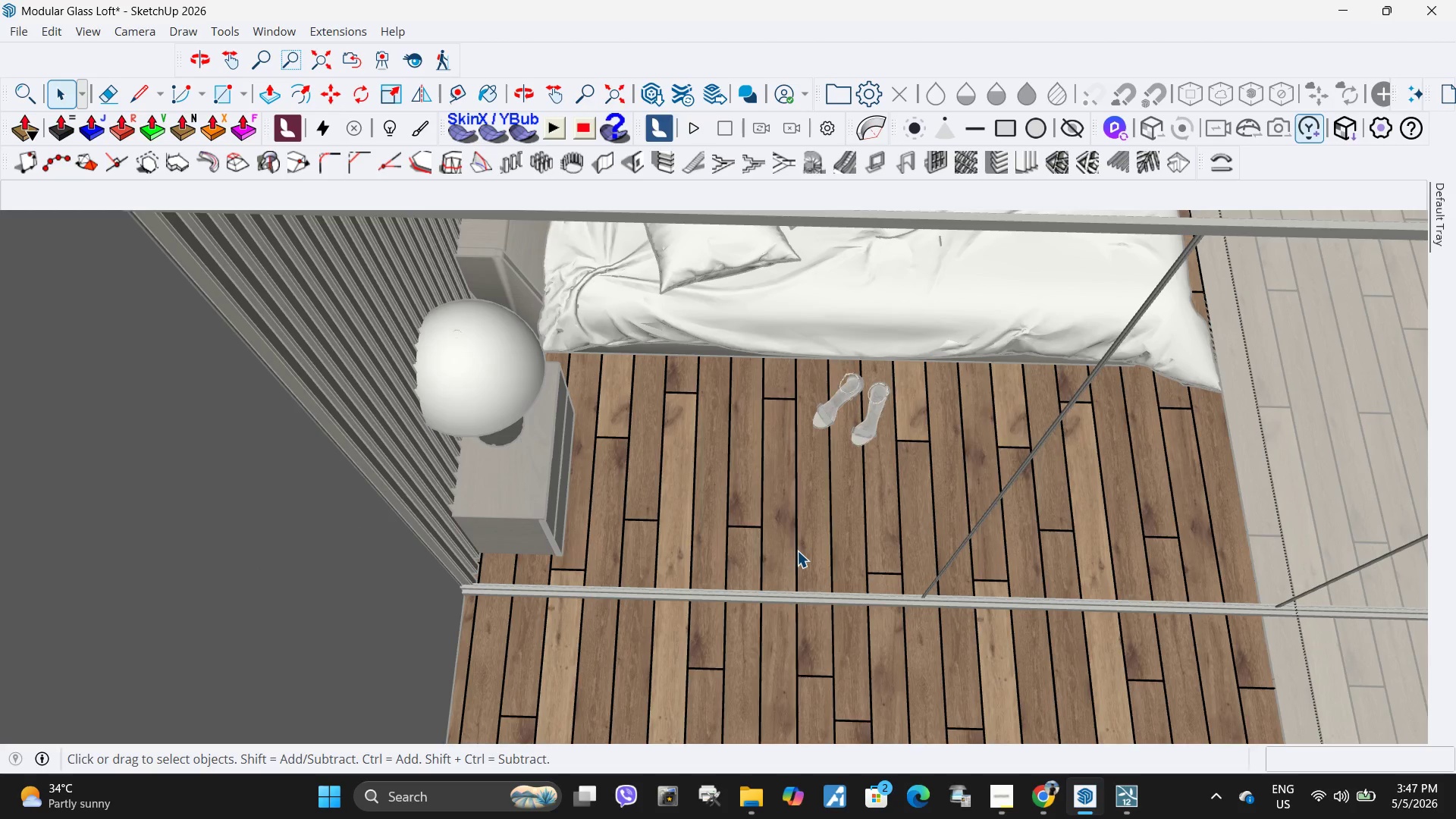 
triple_click([797, 551])
 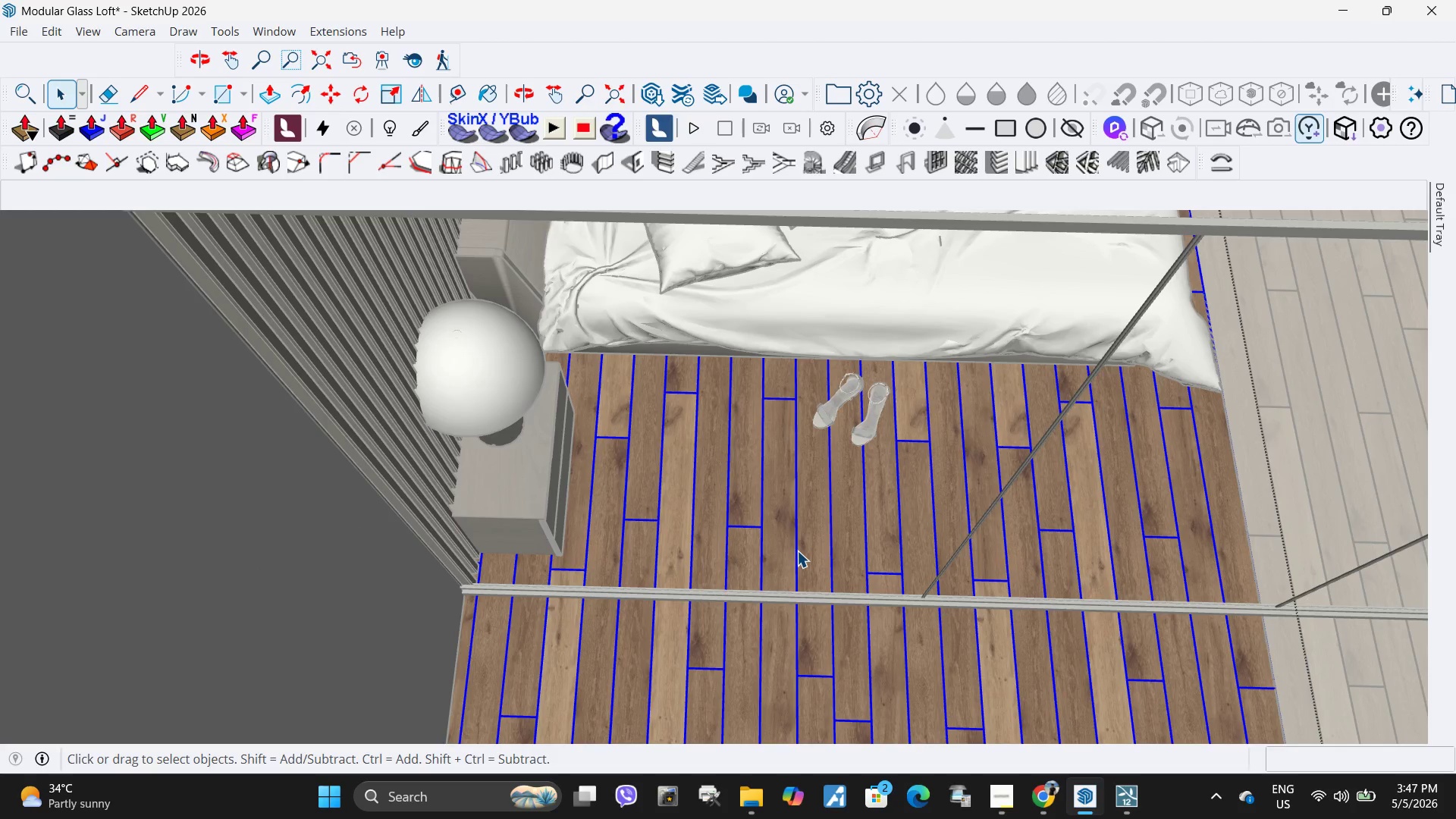 
triple_click([797, 551])
 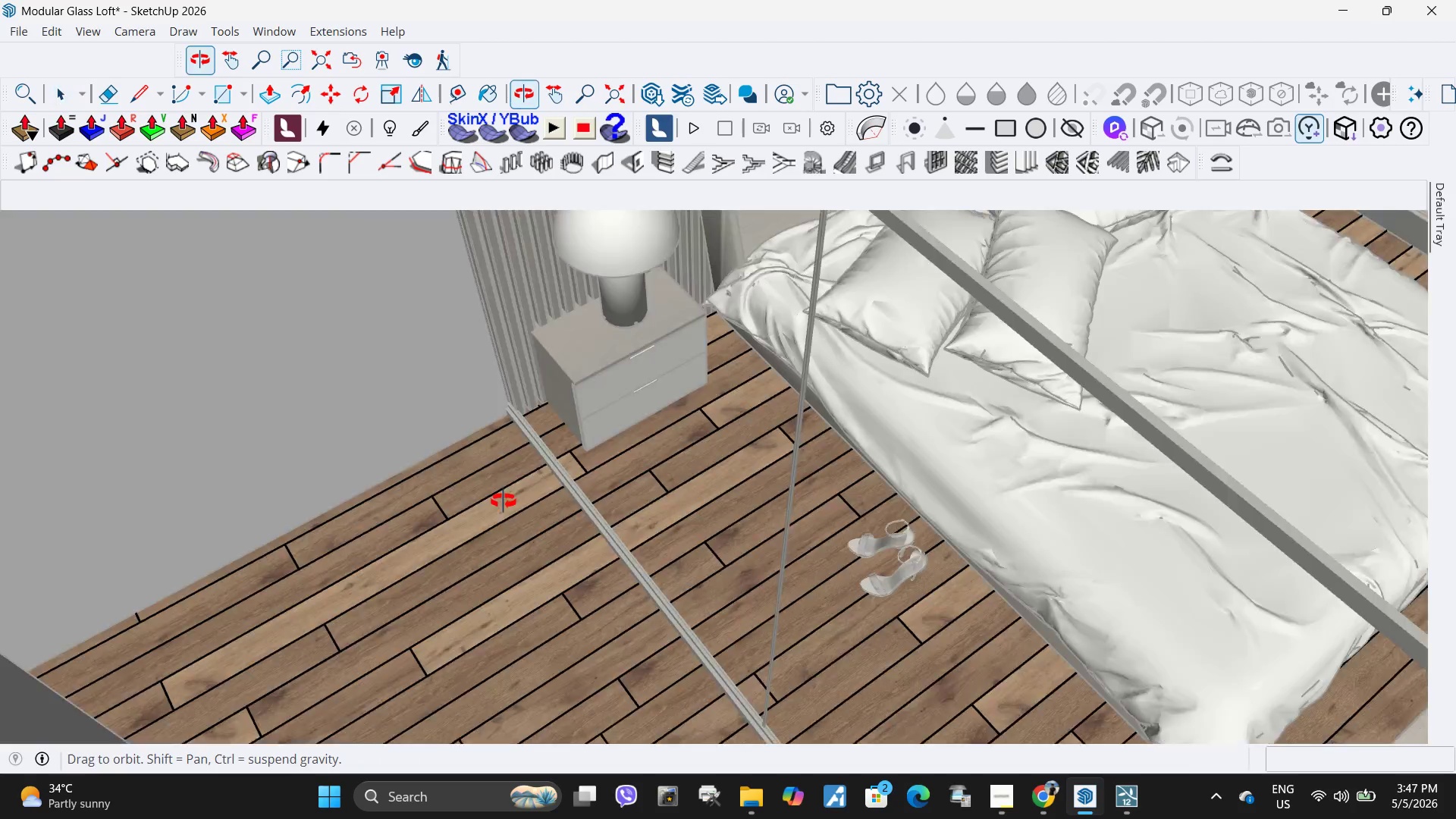 
key(Escape)
 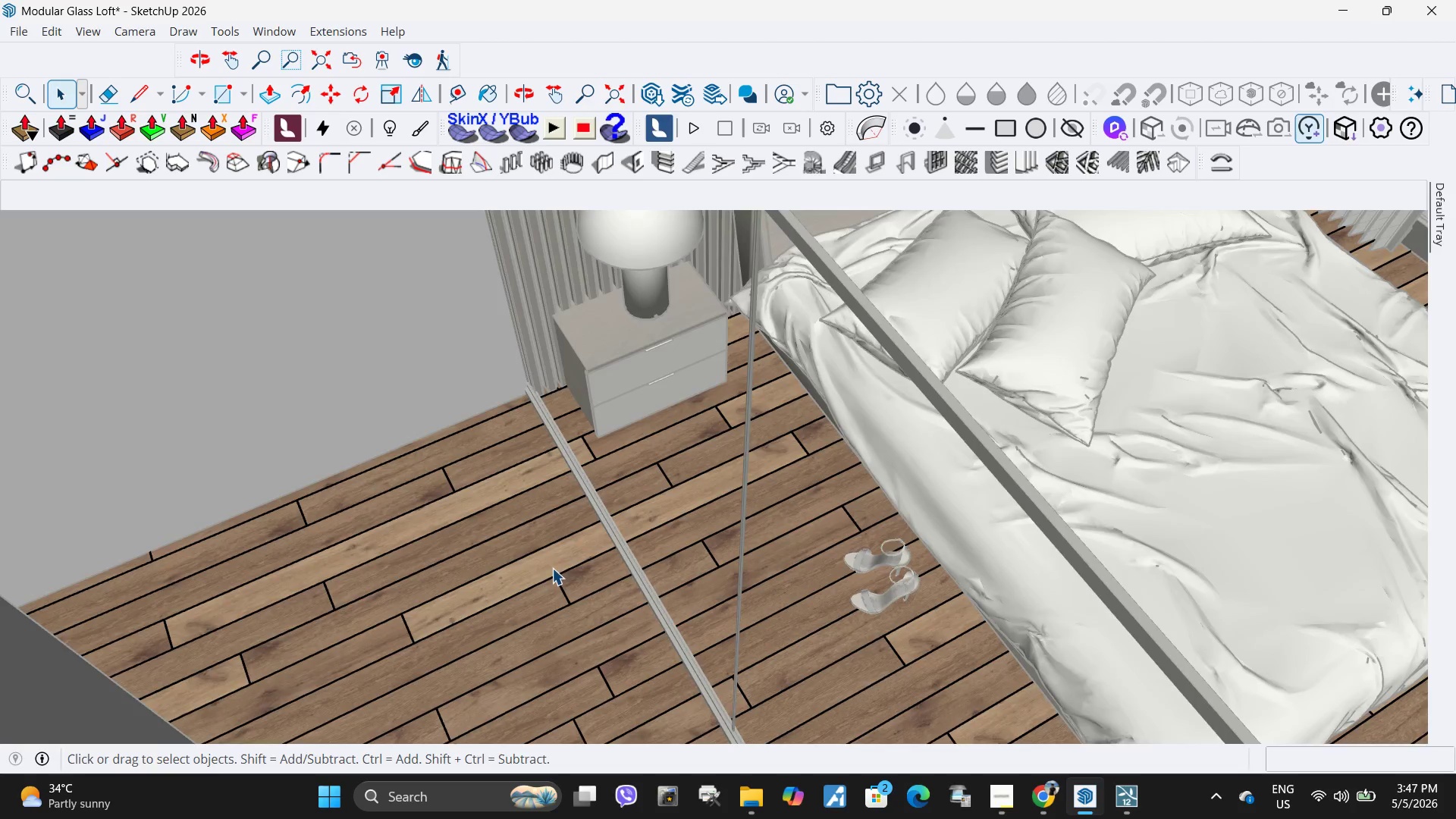 
key(Escape)
 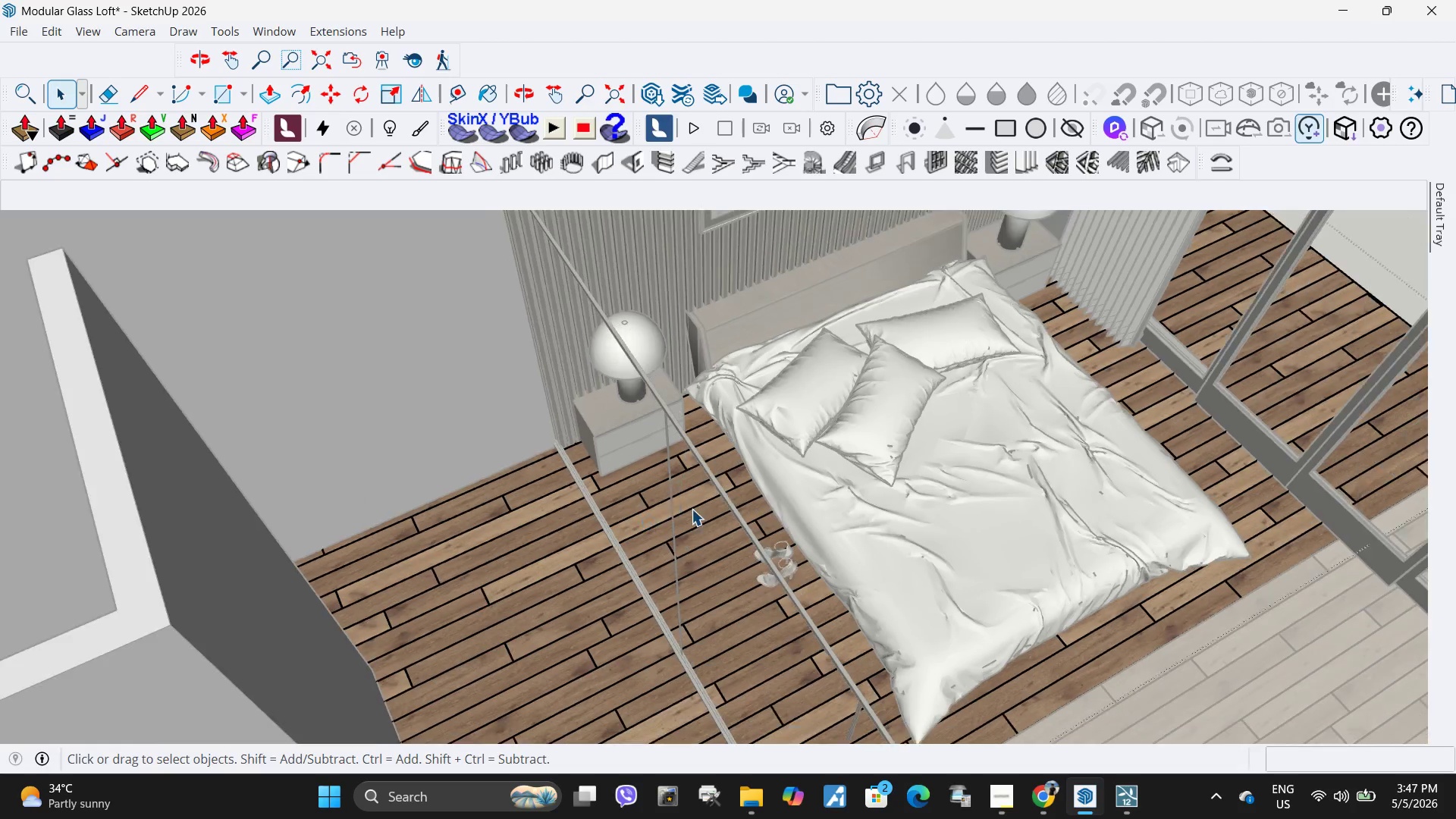 
key(Escape)
 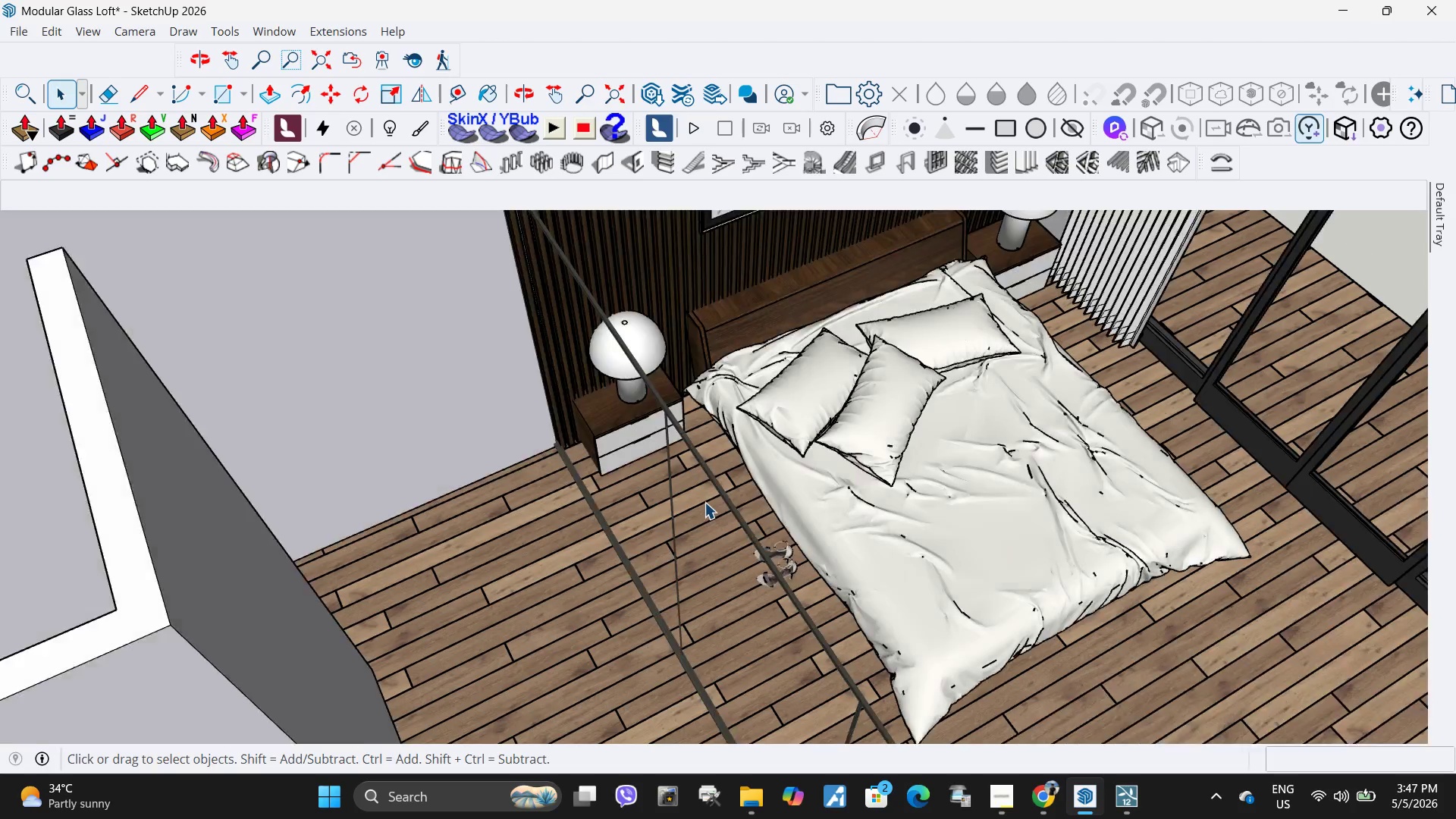 
key(Escape)
 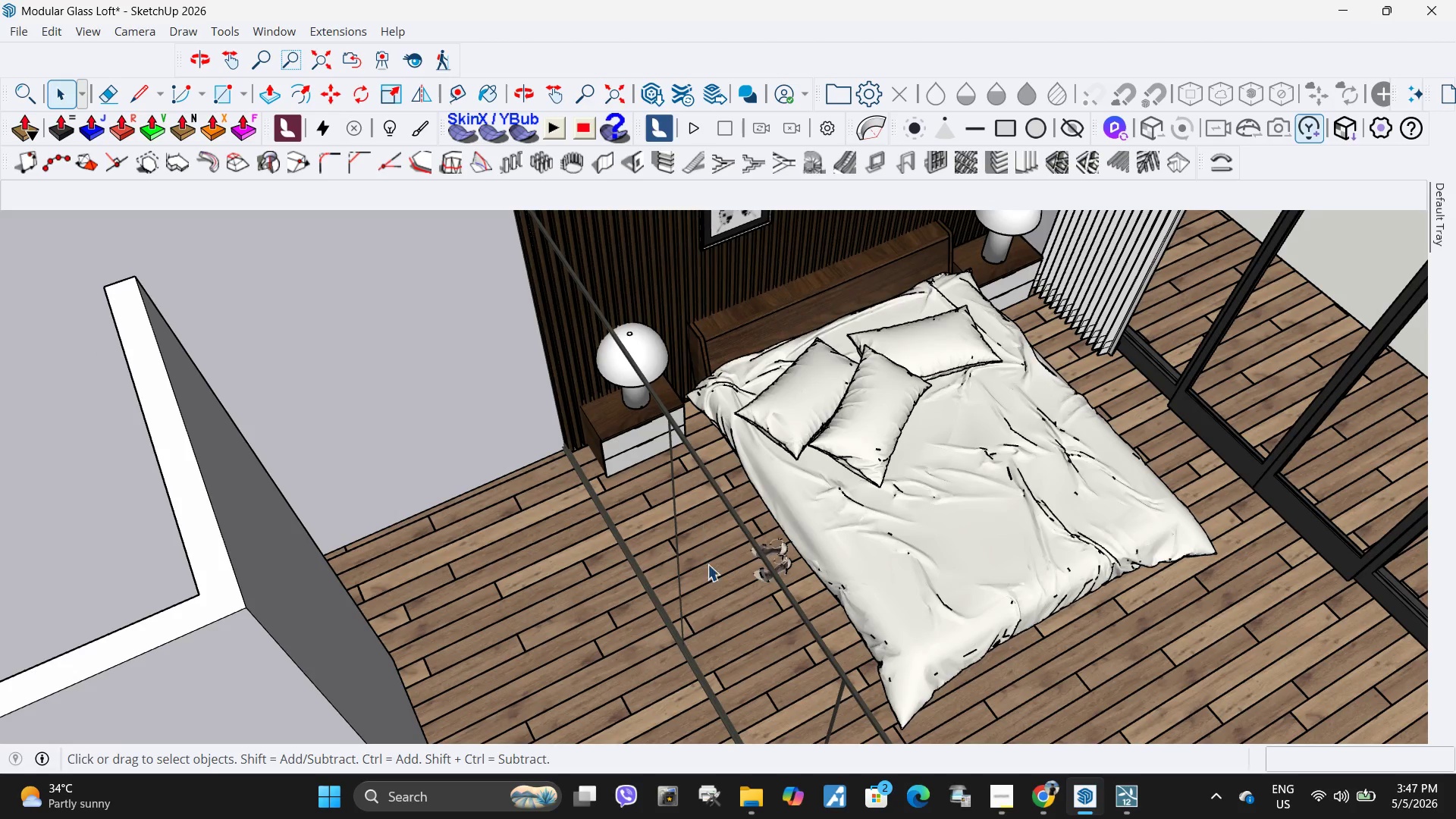 
key(Escape)
 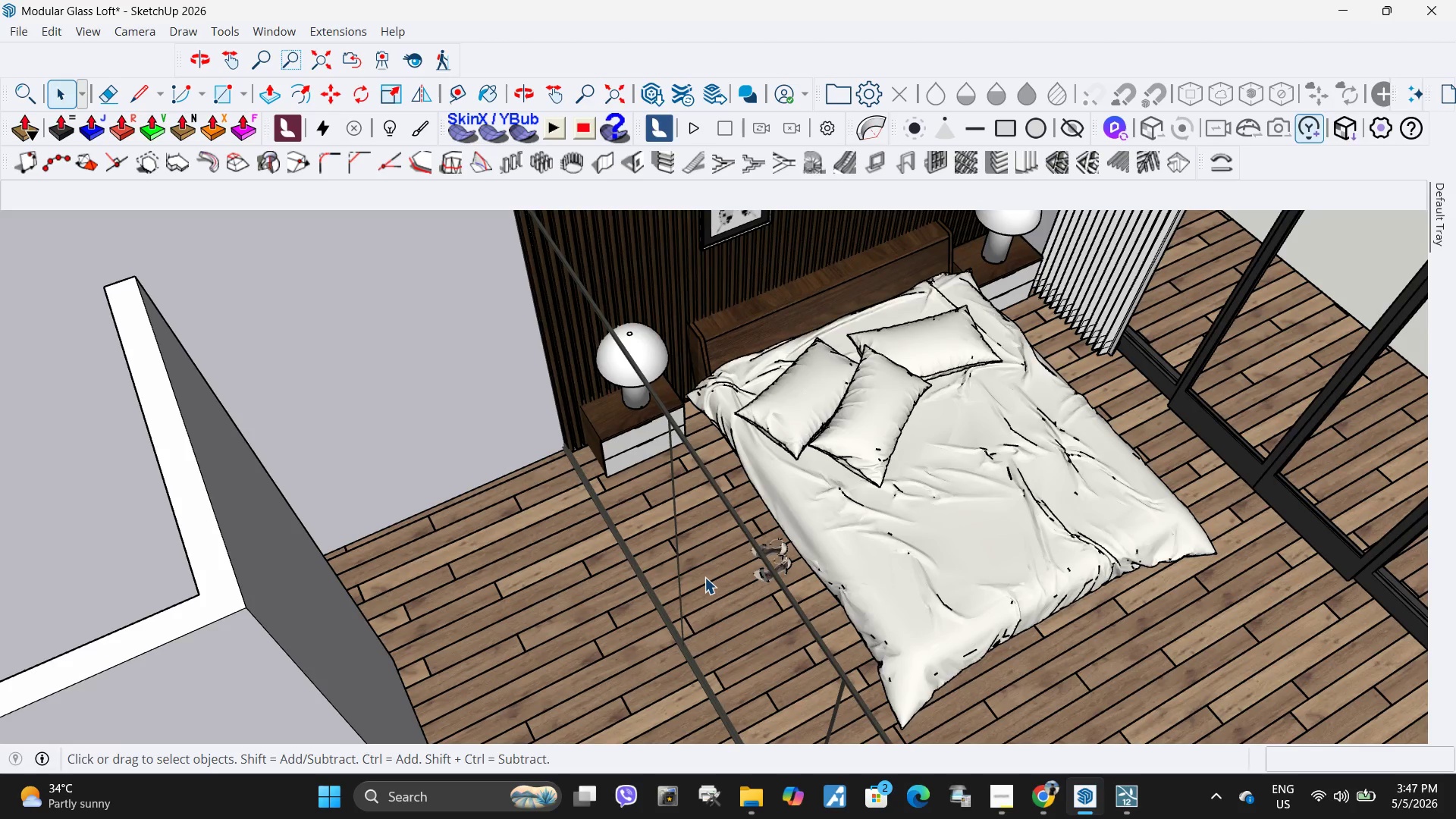 
left_click([704, 577])
 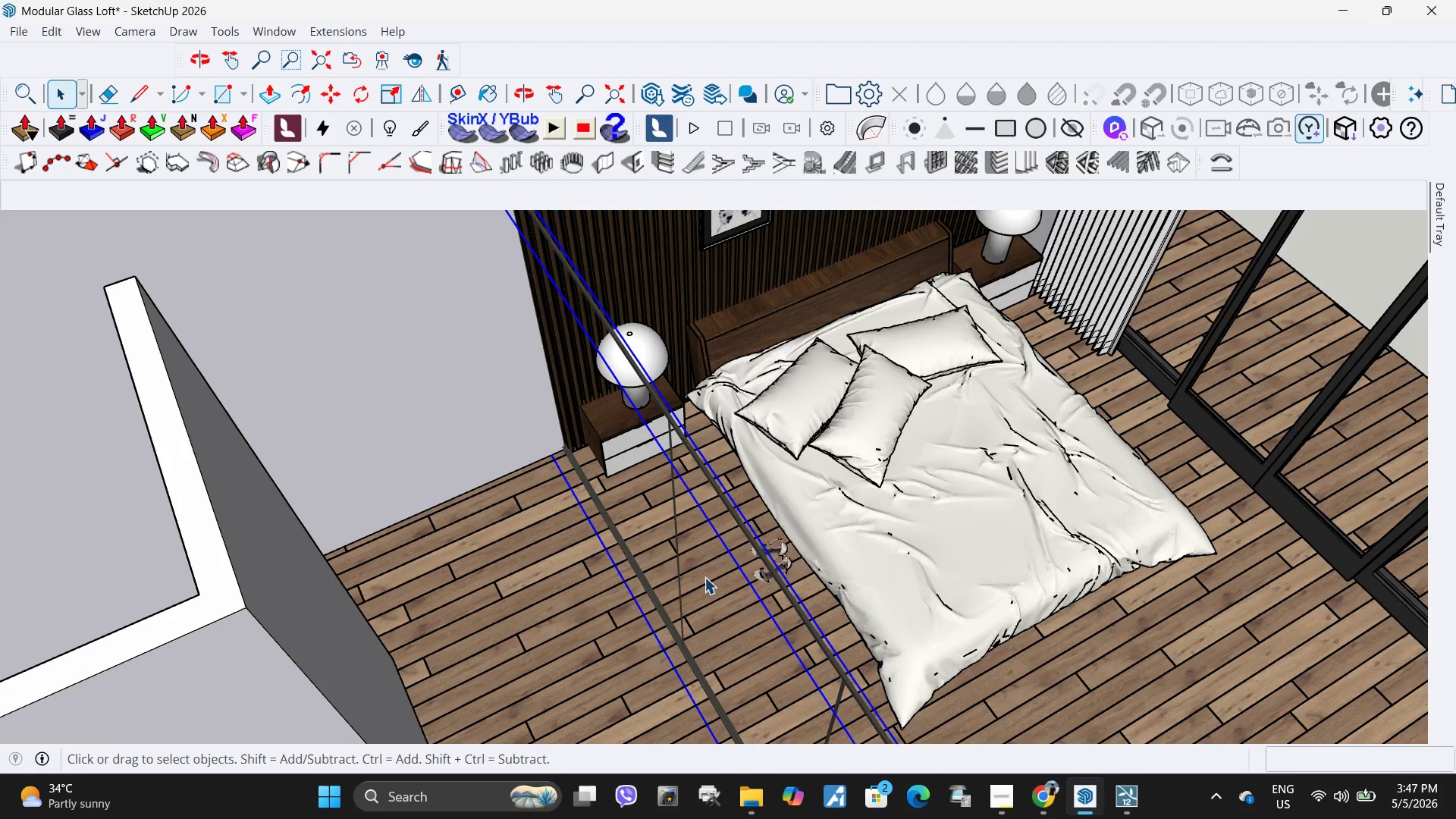 
scroll: coordinate [704, 502], scroll_direction: down, amount: 6.0
 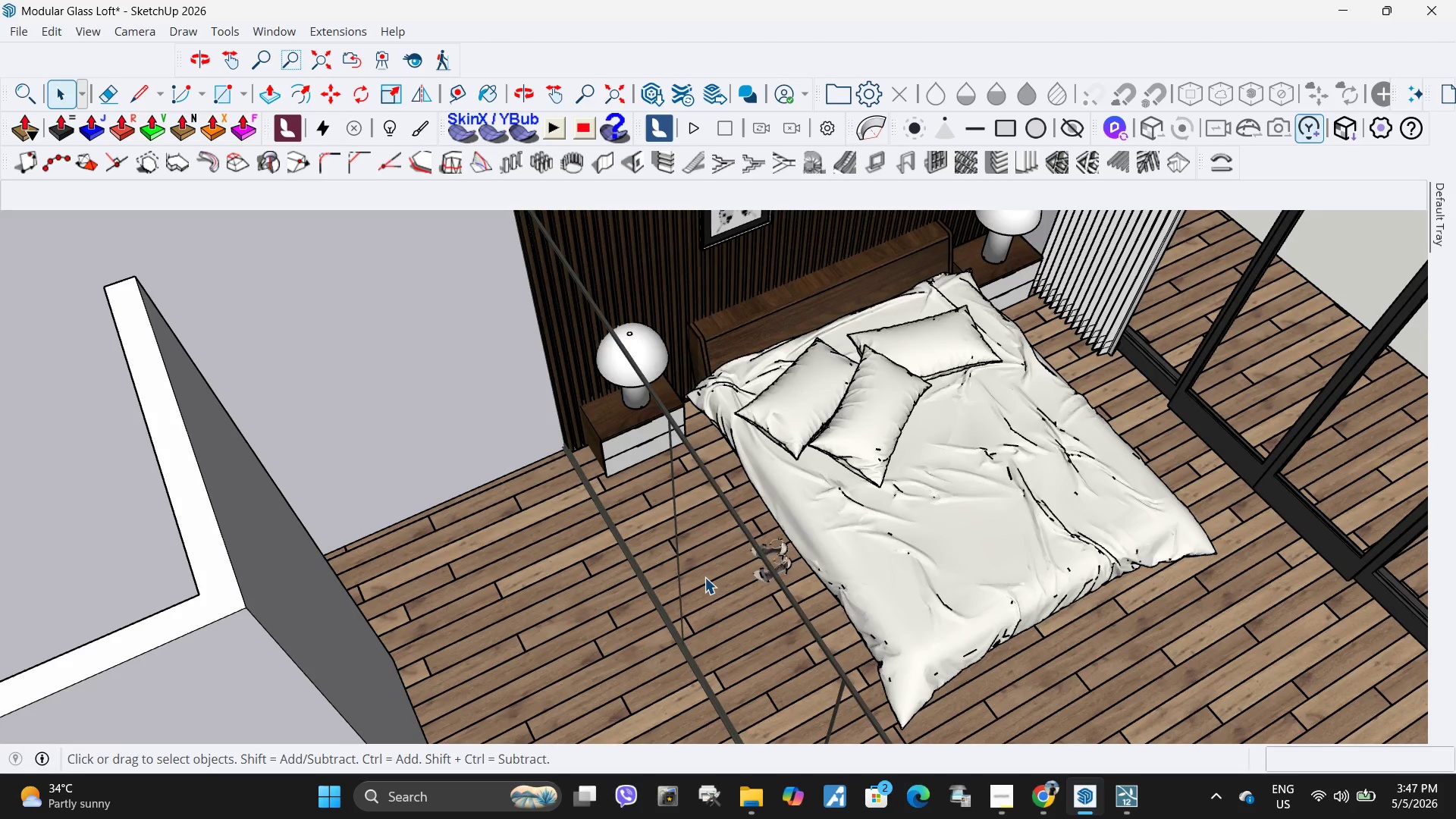 
double_click([705, 585])
 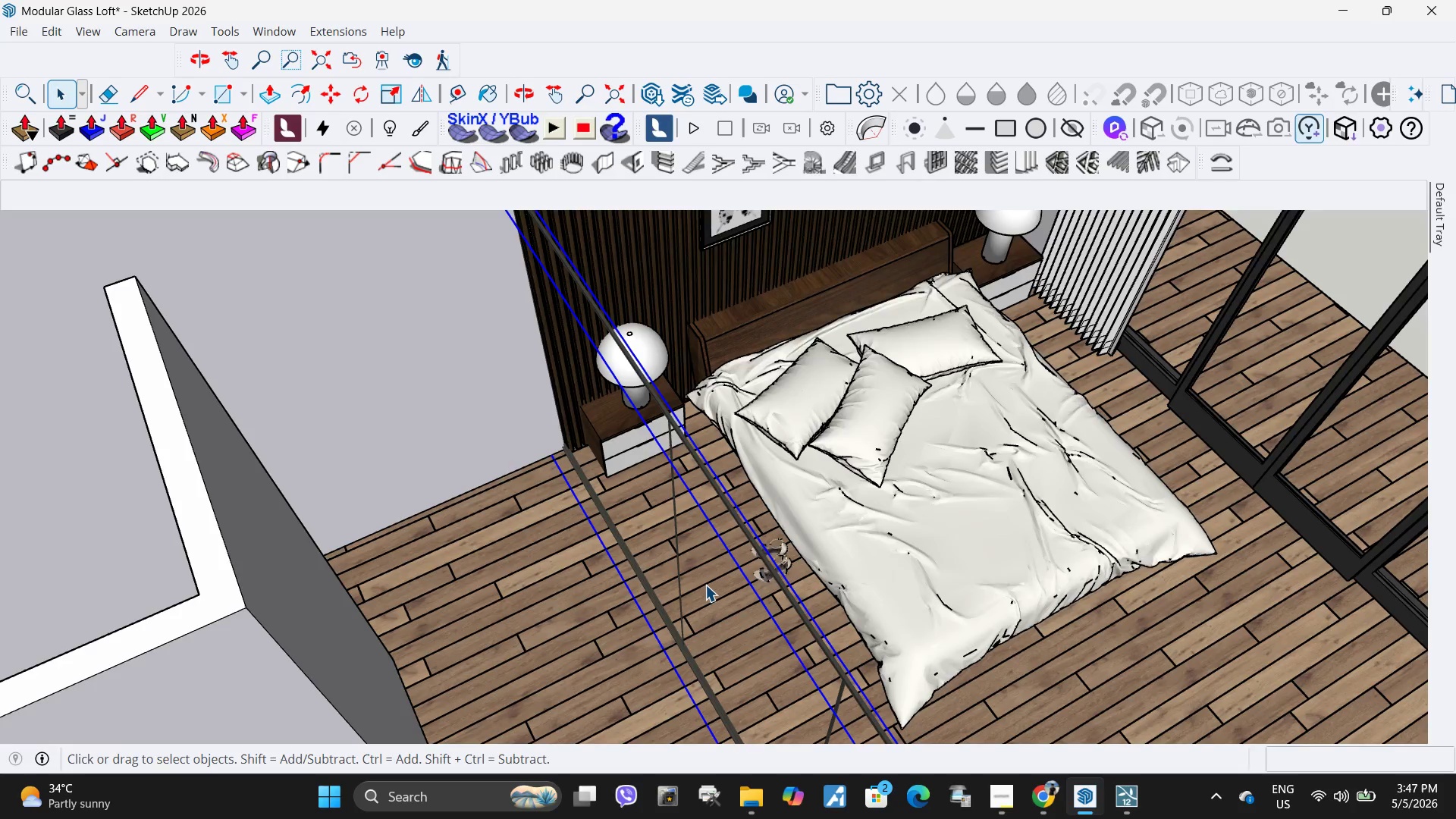 
triple_click([705, 585])
 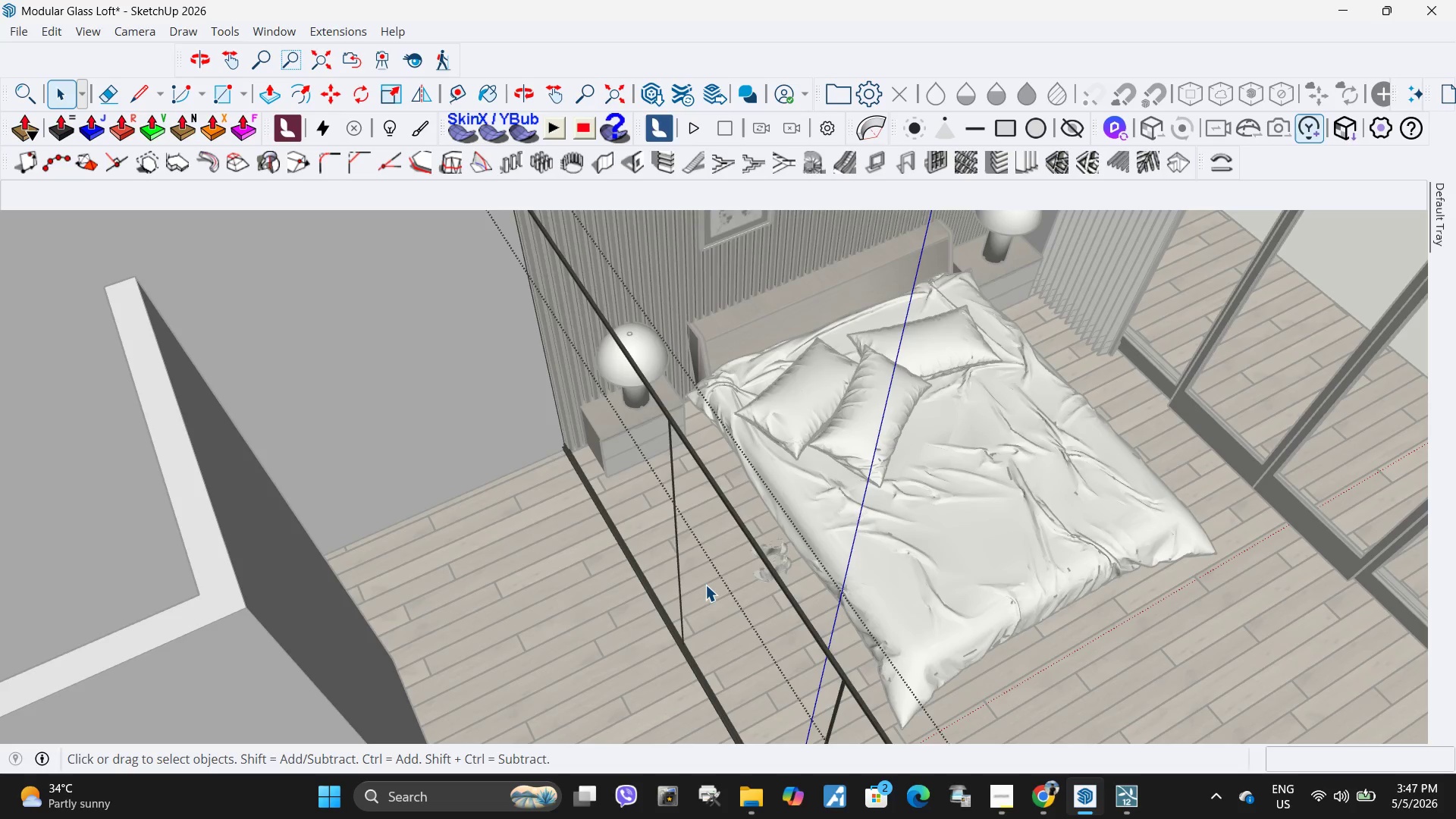 
triple_click([705, 585])
 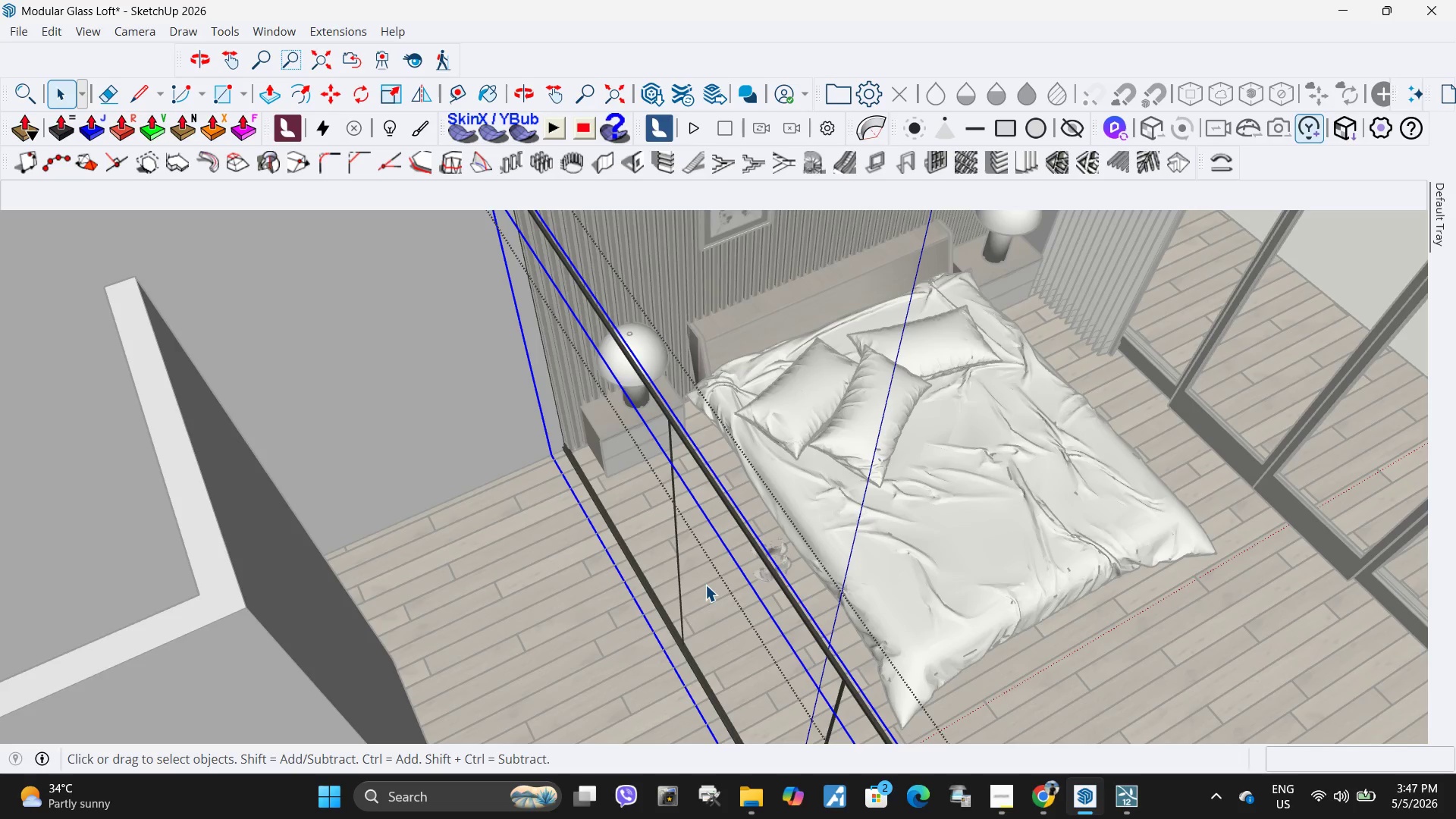 
triple_click([705, 585])
 